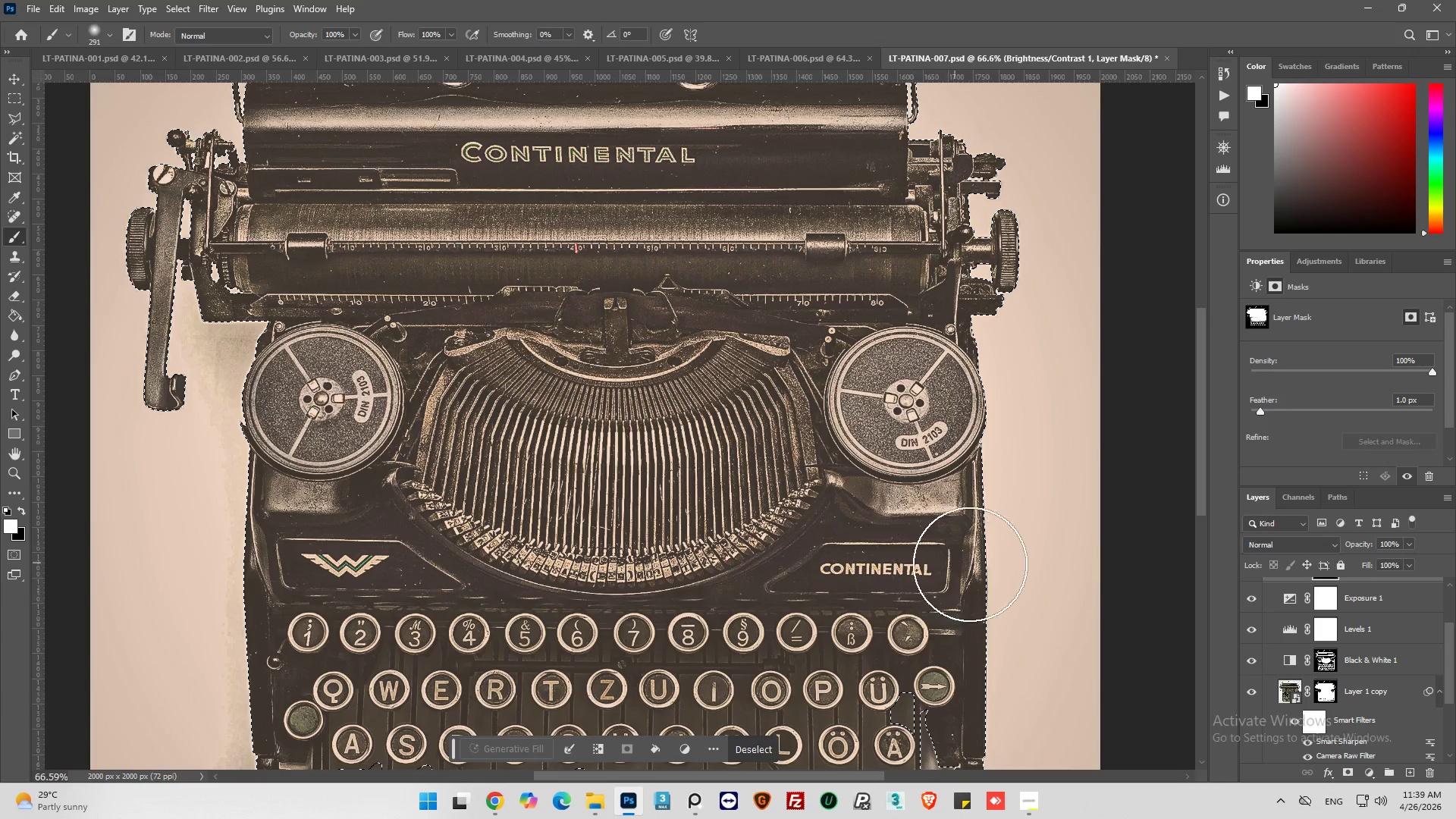 
left_click_drag(start_coordinate=[992, 571], to_coordinate=[603, 505])
 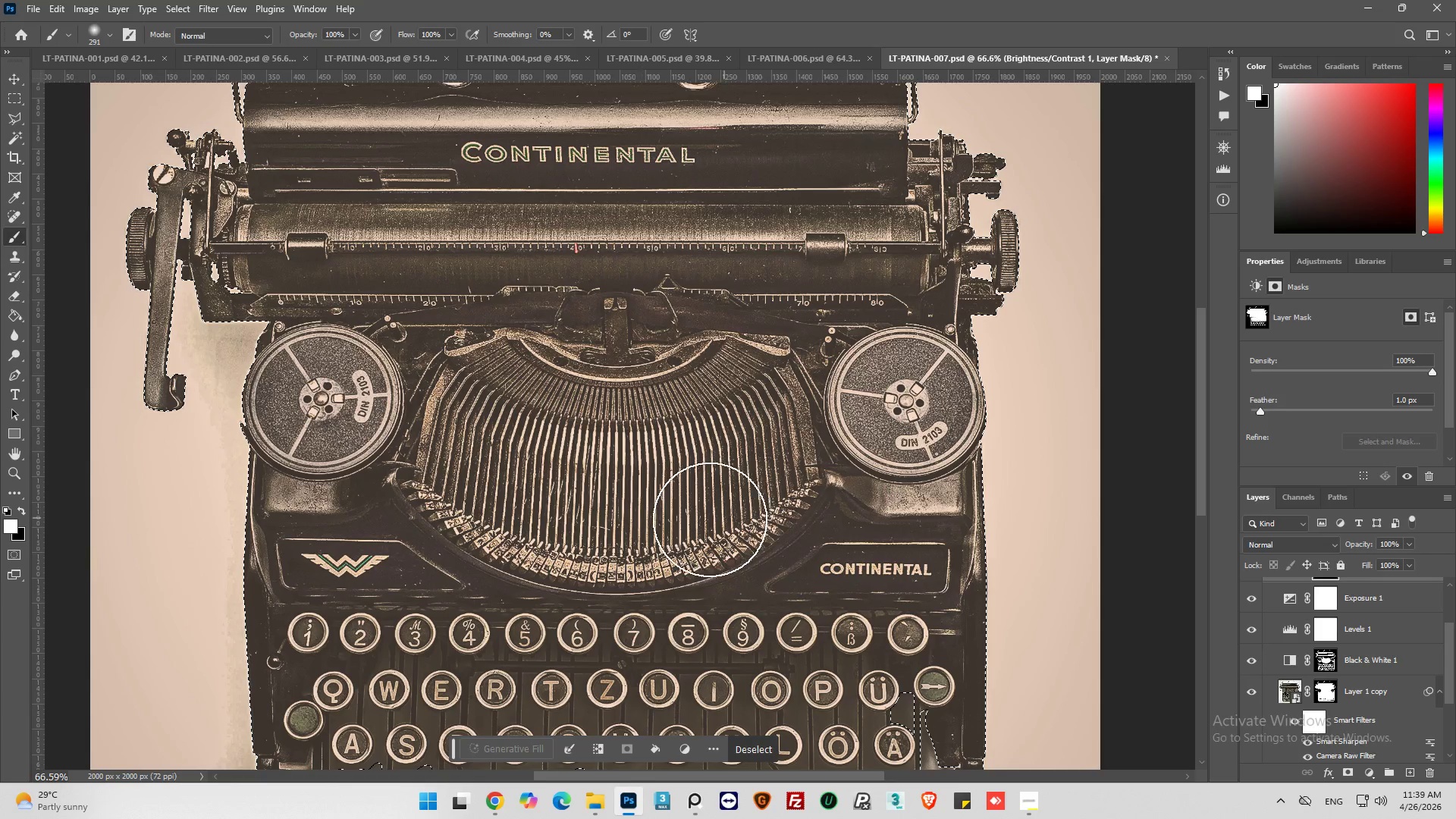 
left_click_drag(start_coordinate=[588, 509], to_coordinate=[281, 538])
 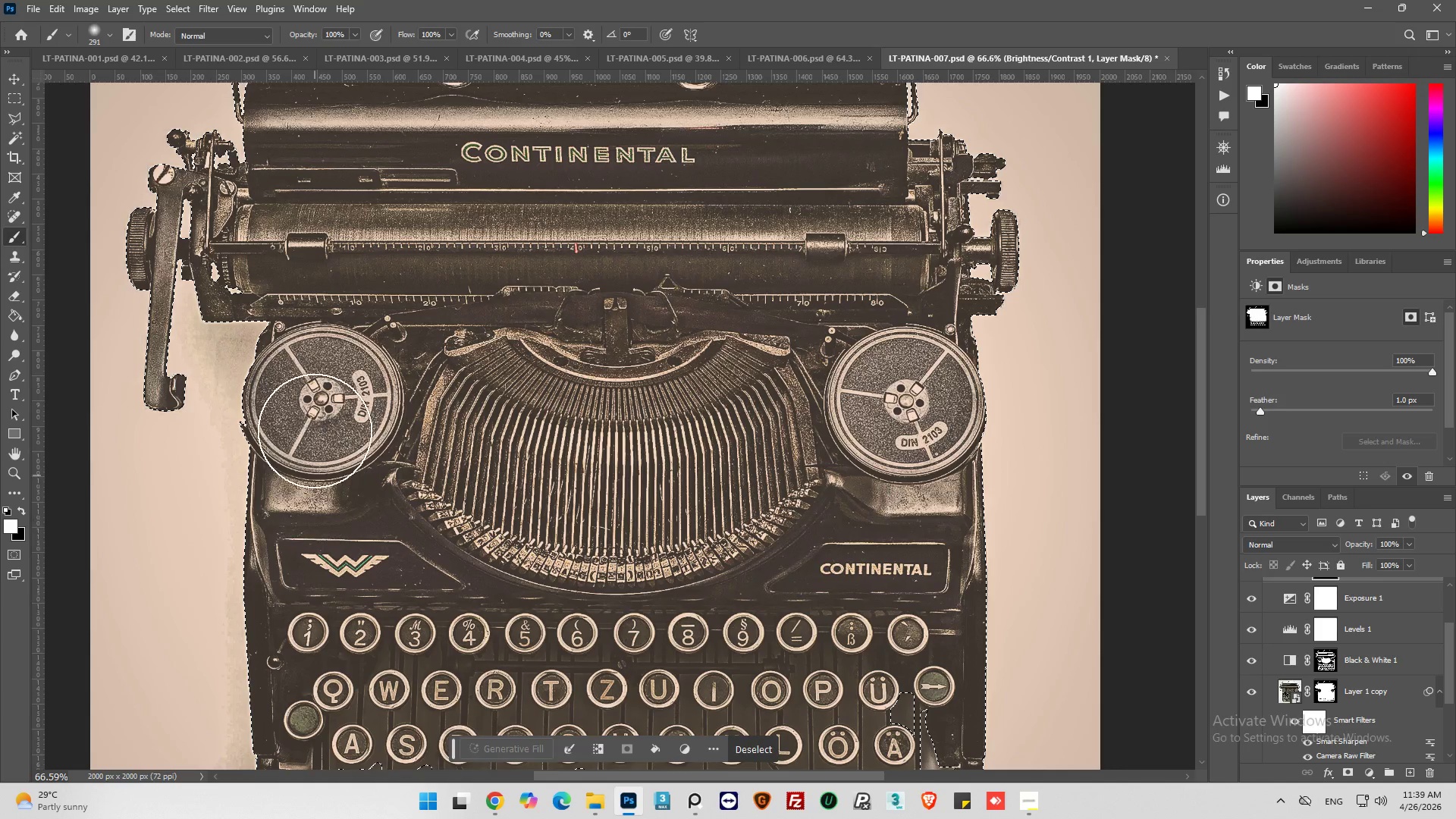 
scroll: coordinate [441, 240], scroll_direction: down, amount: 19.0
 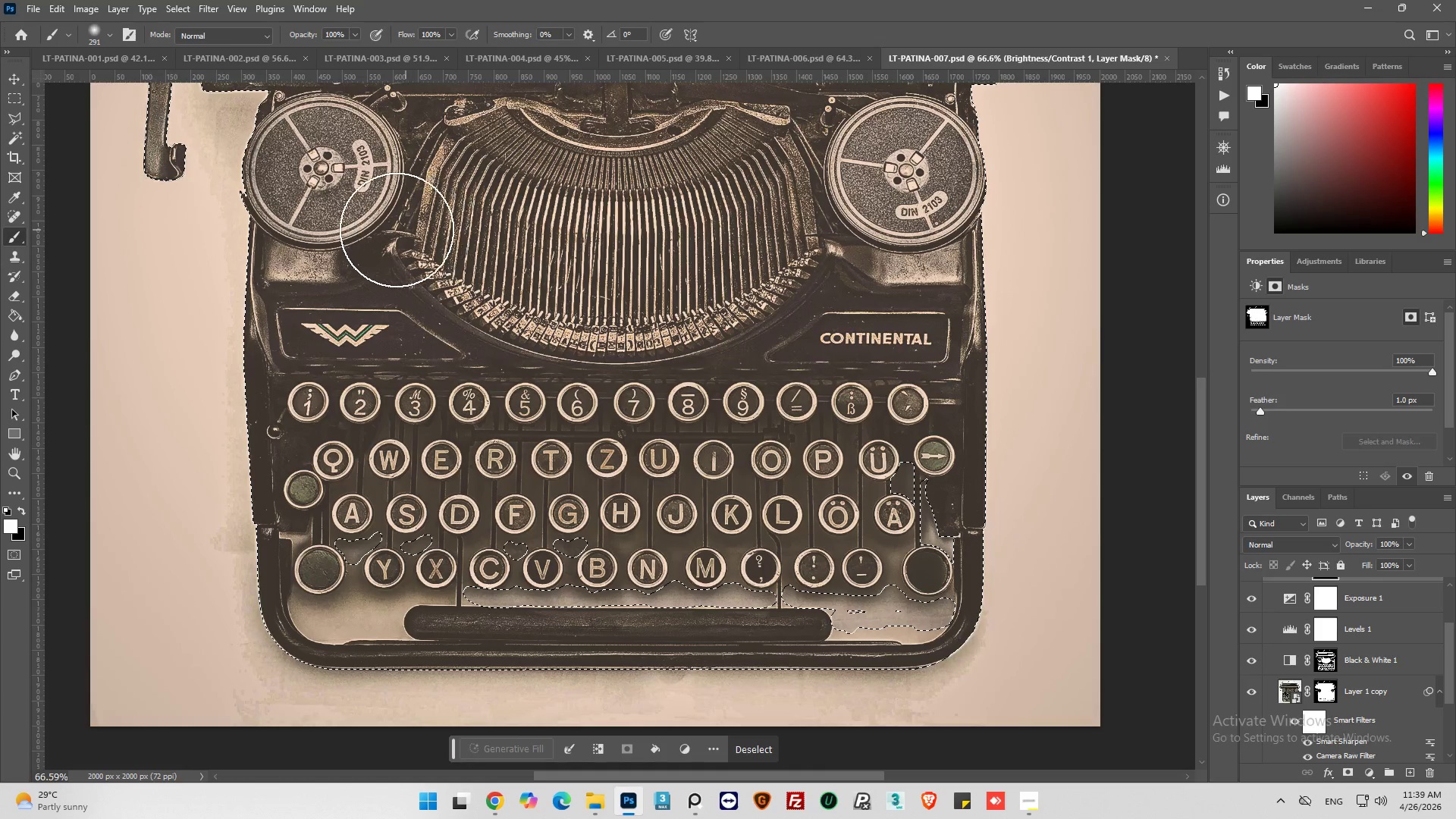 
hold_key(key=AltLeft, duration=0.72)
scroll: coordinate [303, 267], scroll_direction: up, amount: 4.0
 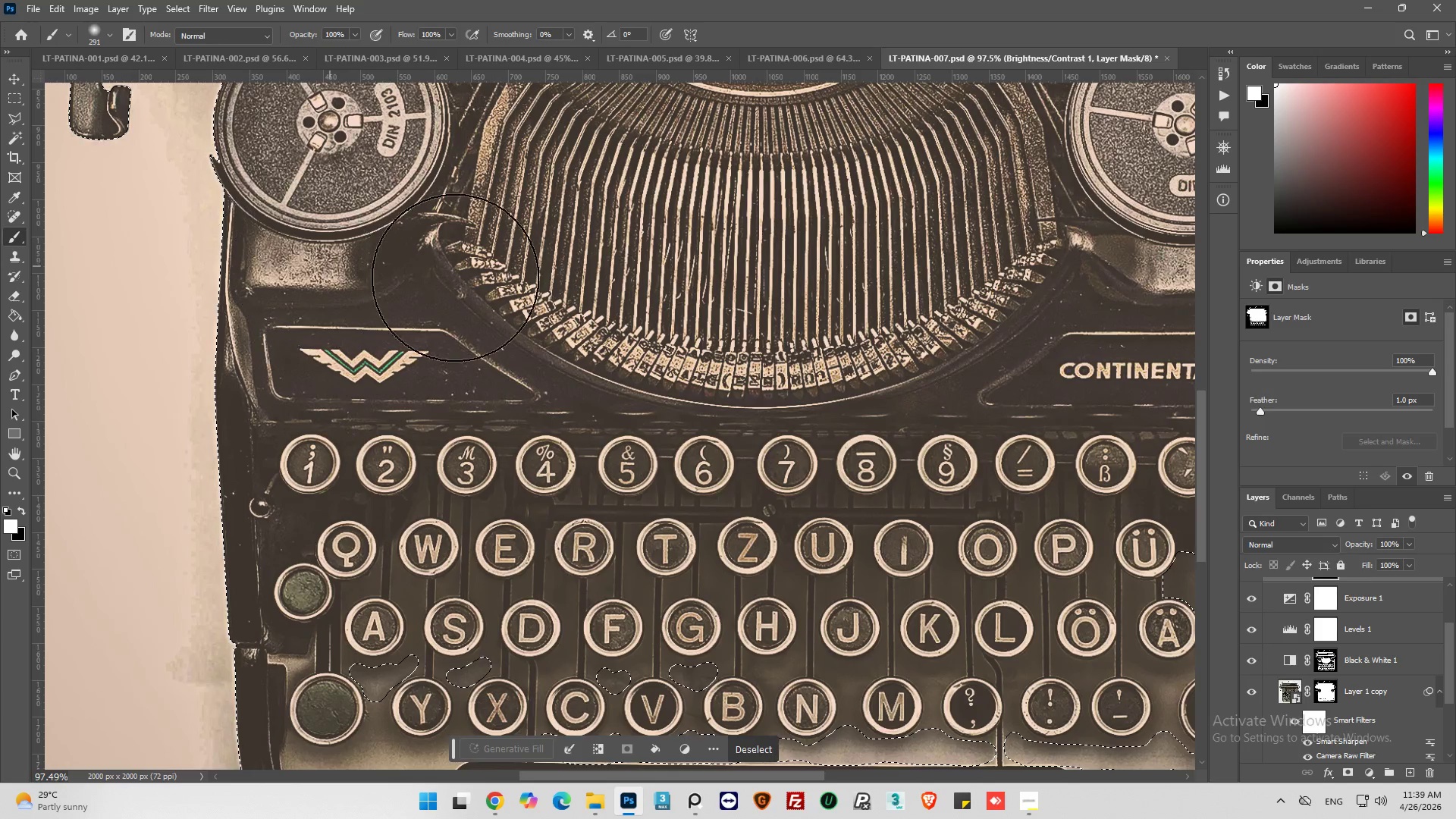 
left_click_drag(start_coordinate=[507, 277], to_coordinate=[814, 330])
 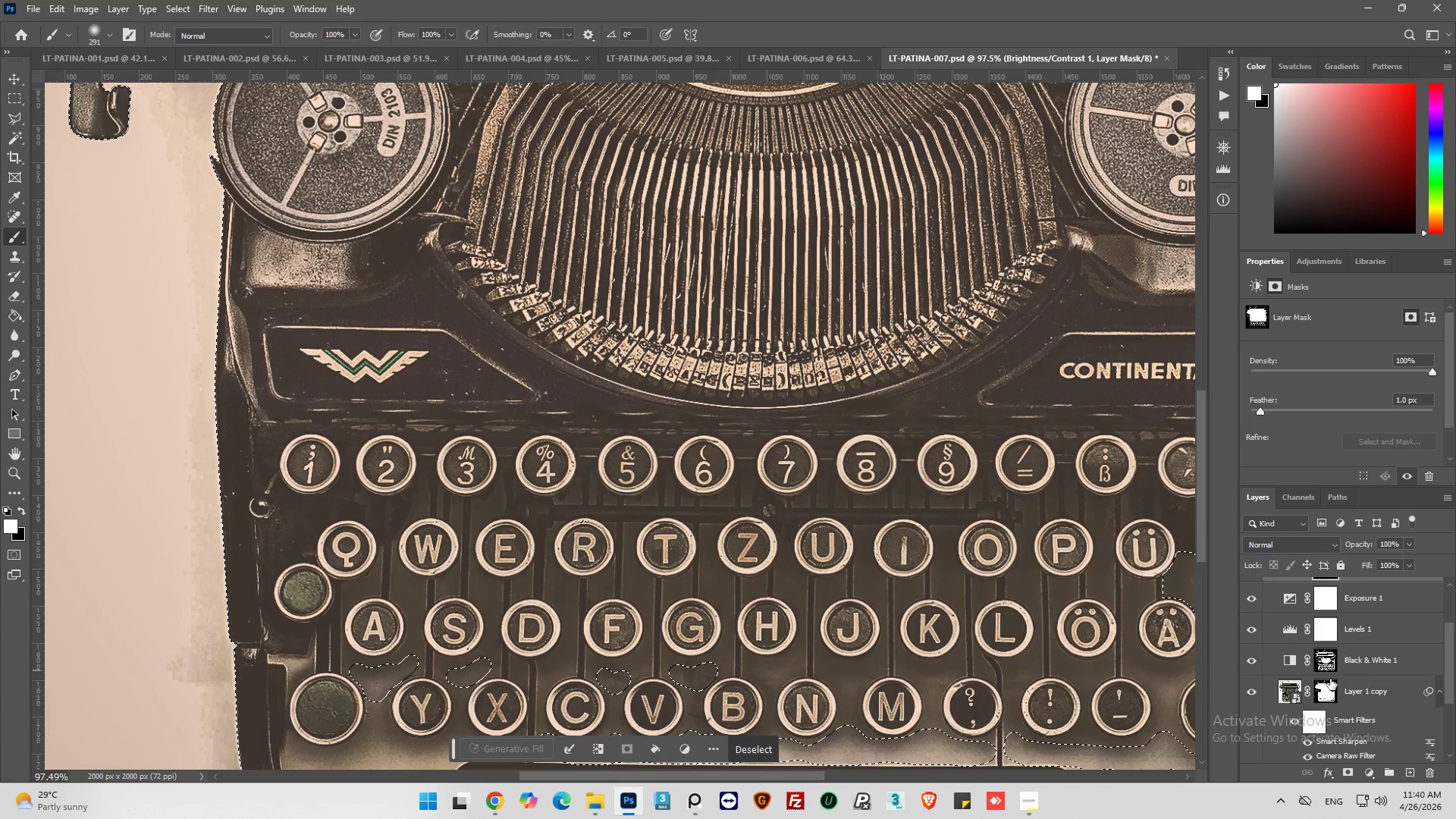 
scroll: coordinate [1290, 615], scroll_direction: up, amount: 3.0
 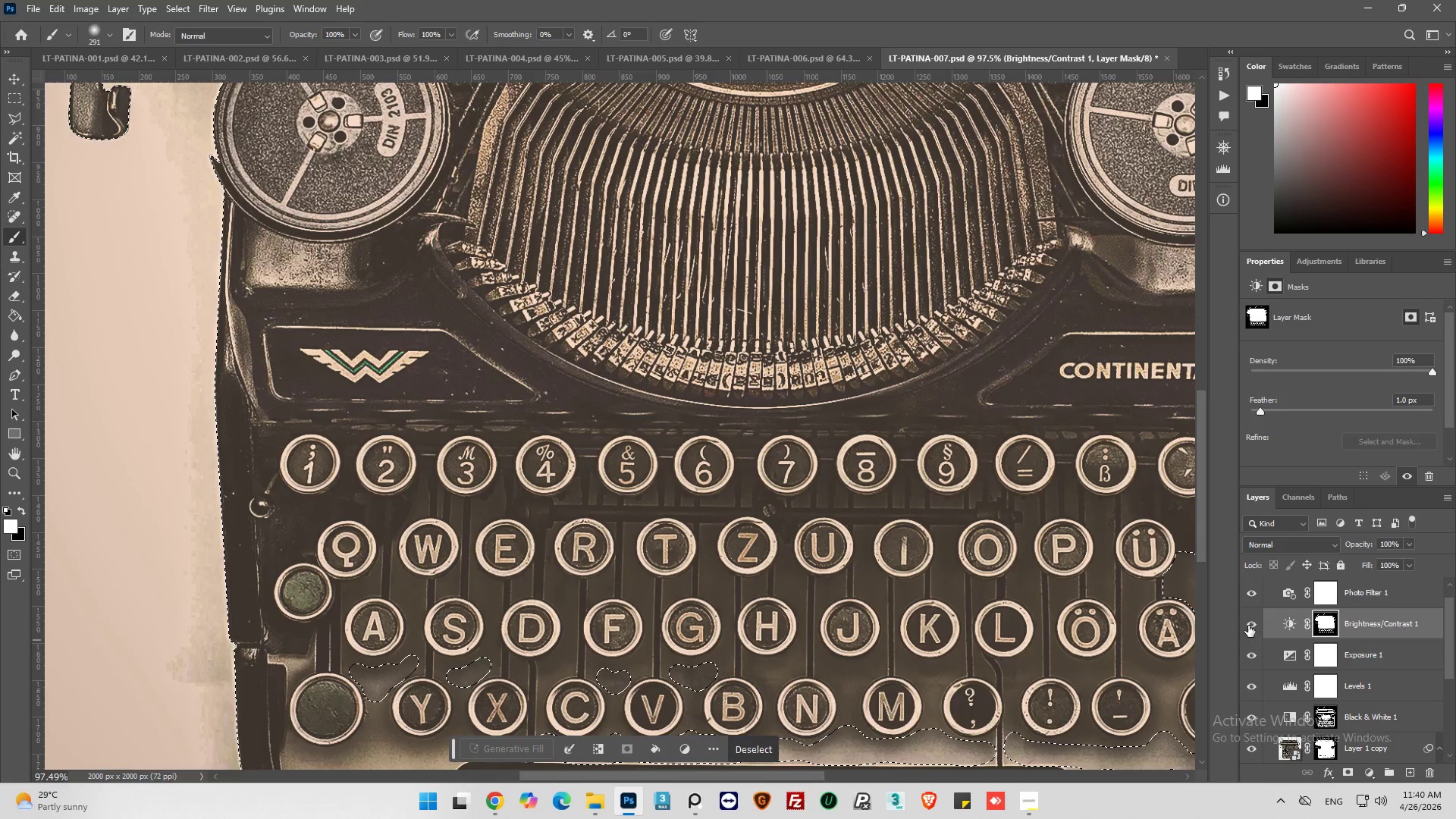 
left_click([1251, 623])
 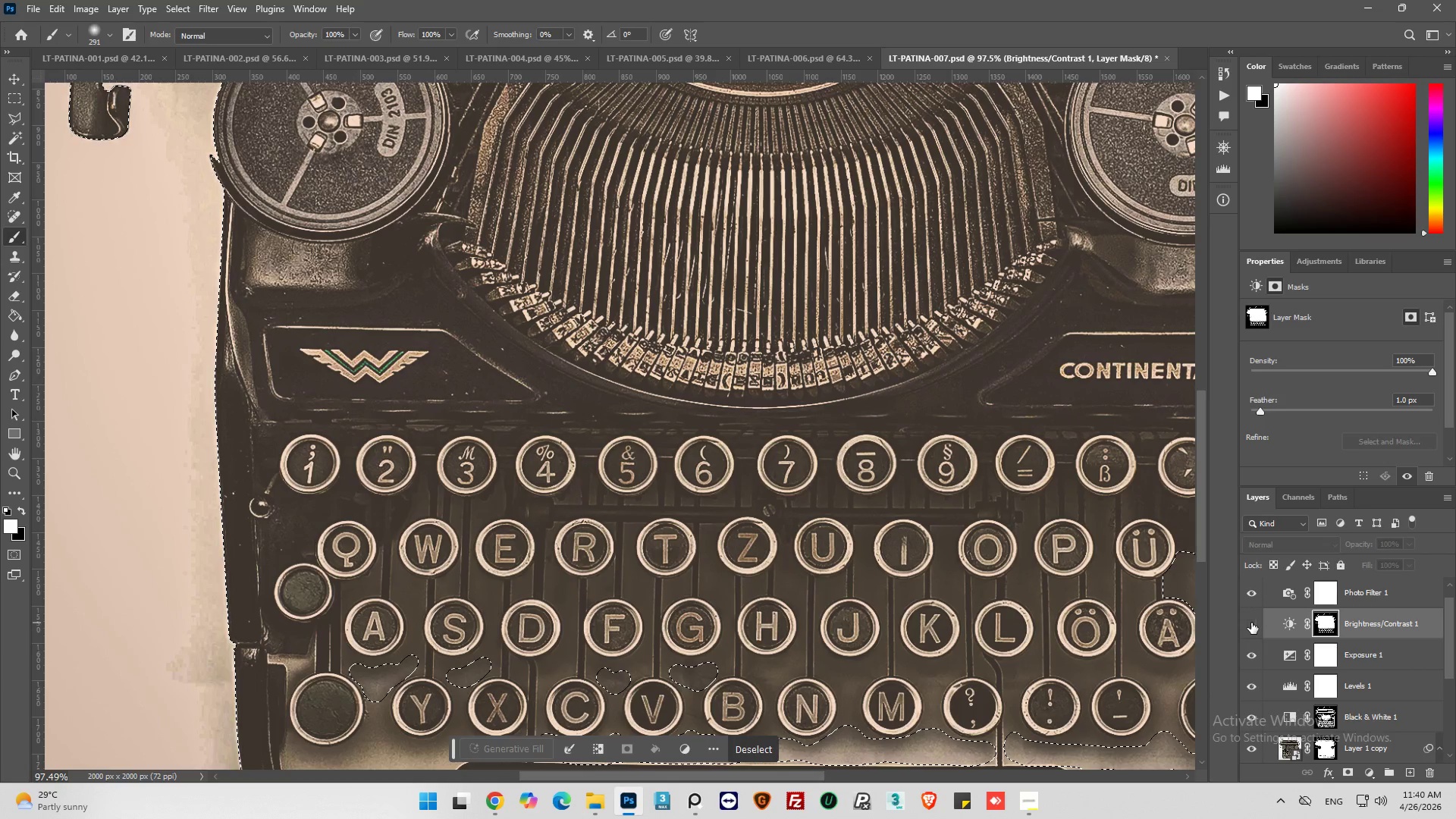 
left_click([1251, 623])
 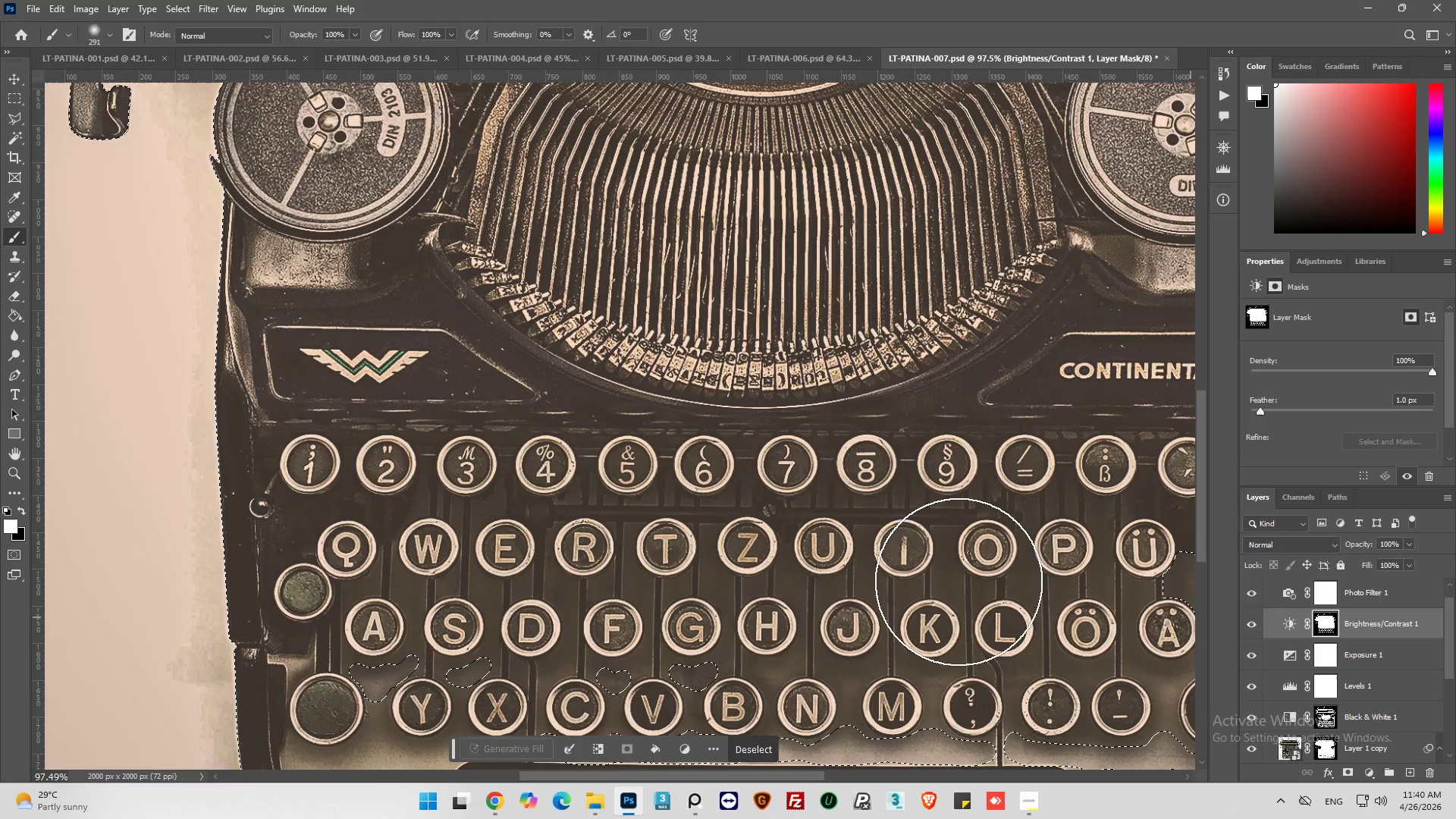 
scroll: coordinate [385, 369], scroll_direction: down, amount: 18.0
 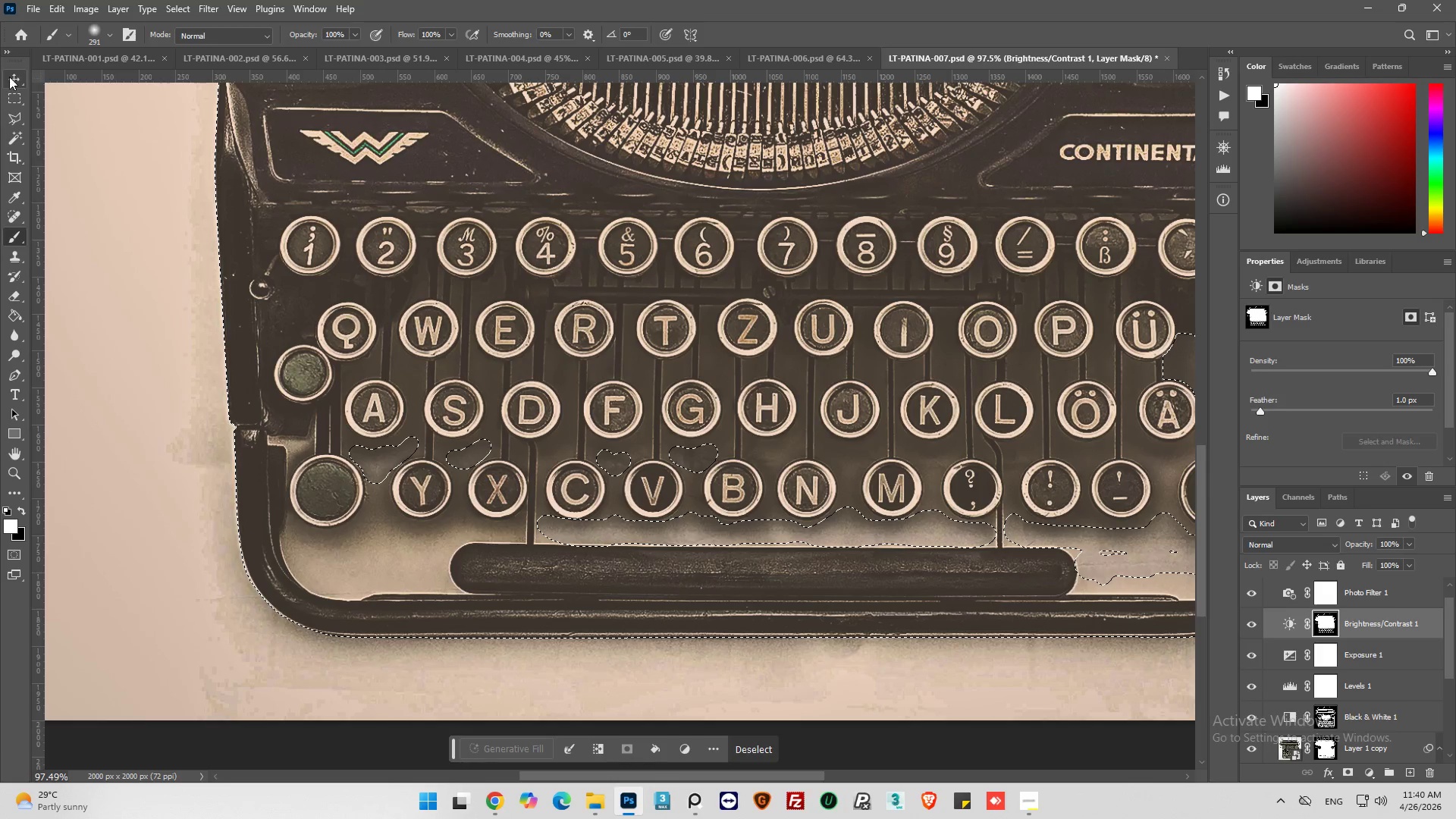 
left_click([111, 36])
 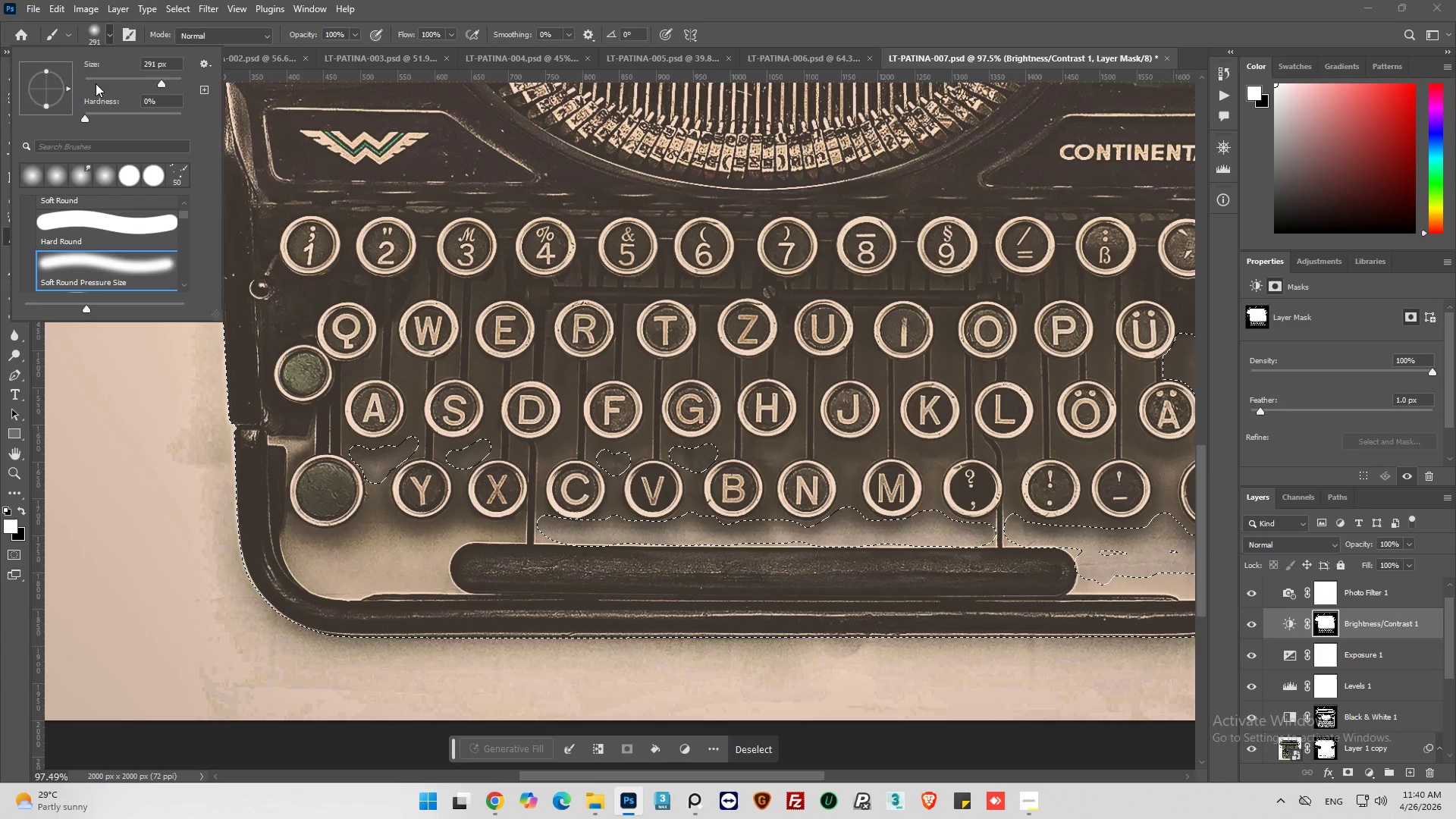 
left_click([98, 77])
 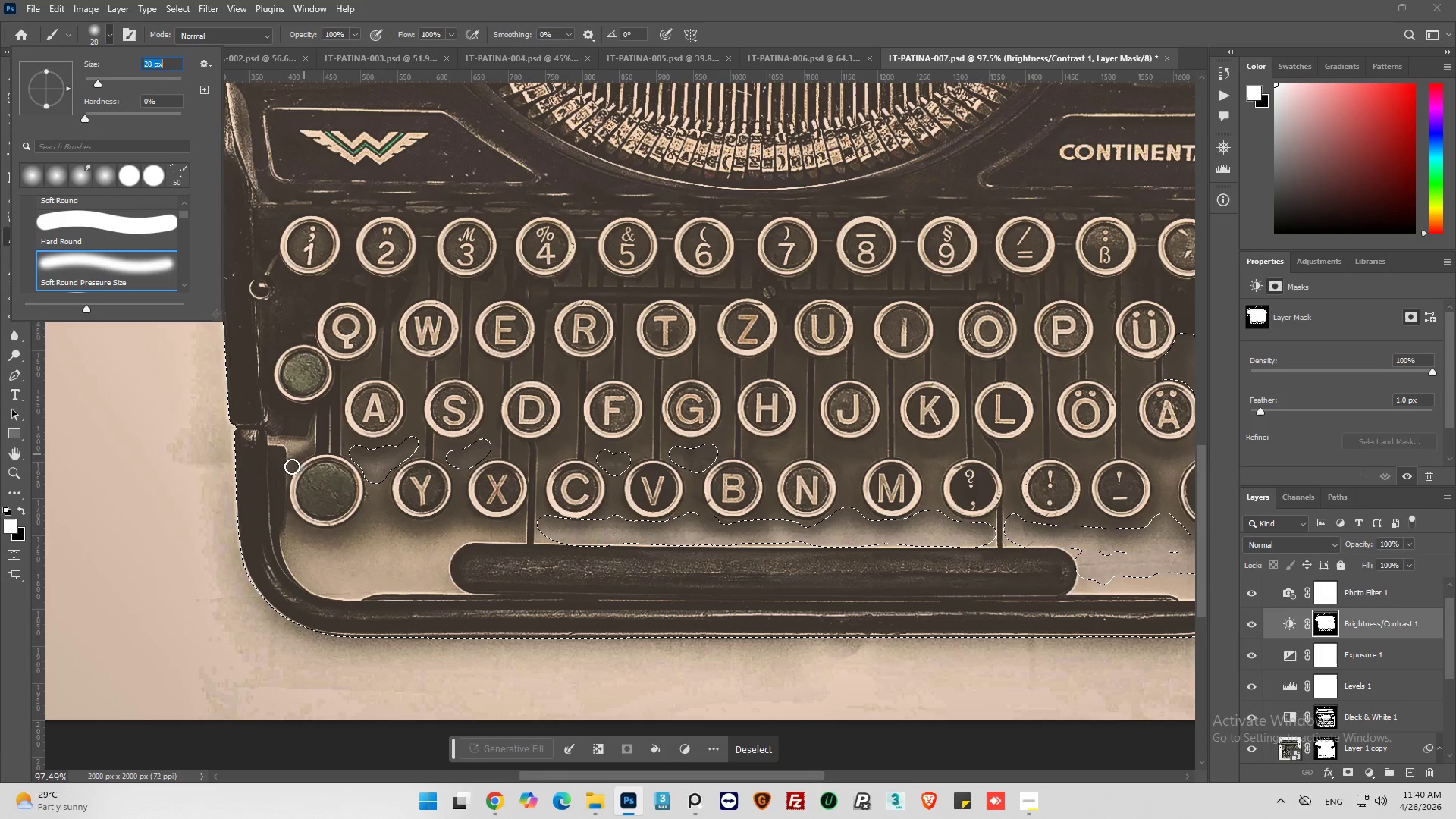 
left_click([273, 466])
 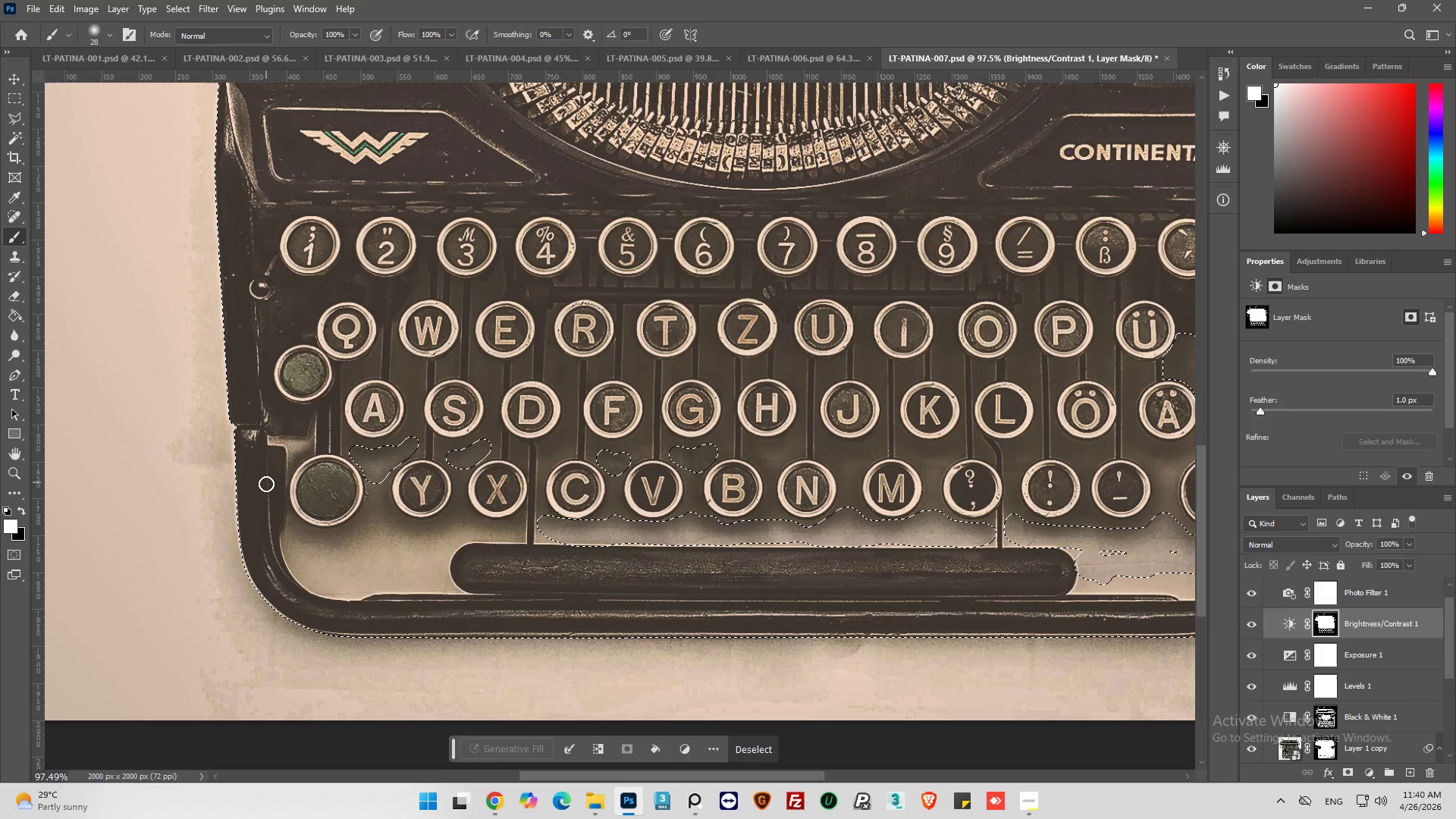 
hold_key(key=AltLeft, duration=1.01)
 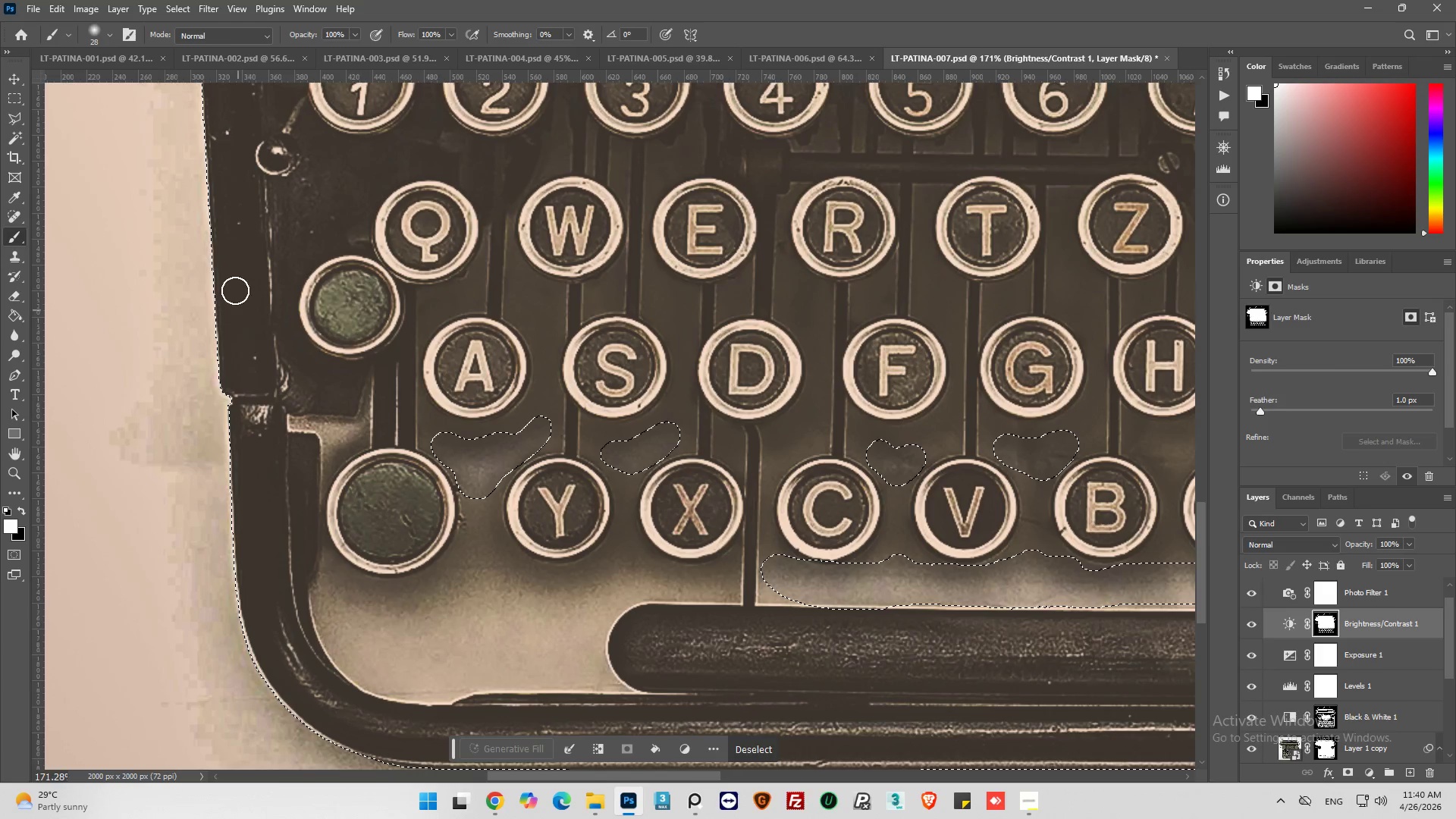 
left_click_drag(start_coordinate=[248, 388], to_coordinate=[488, 161])
 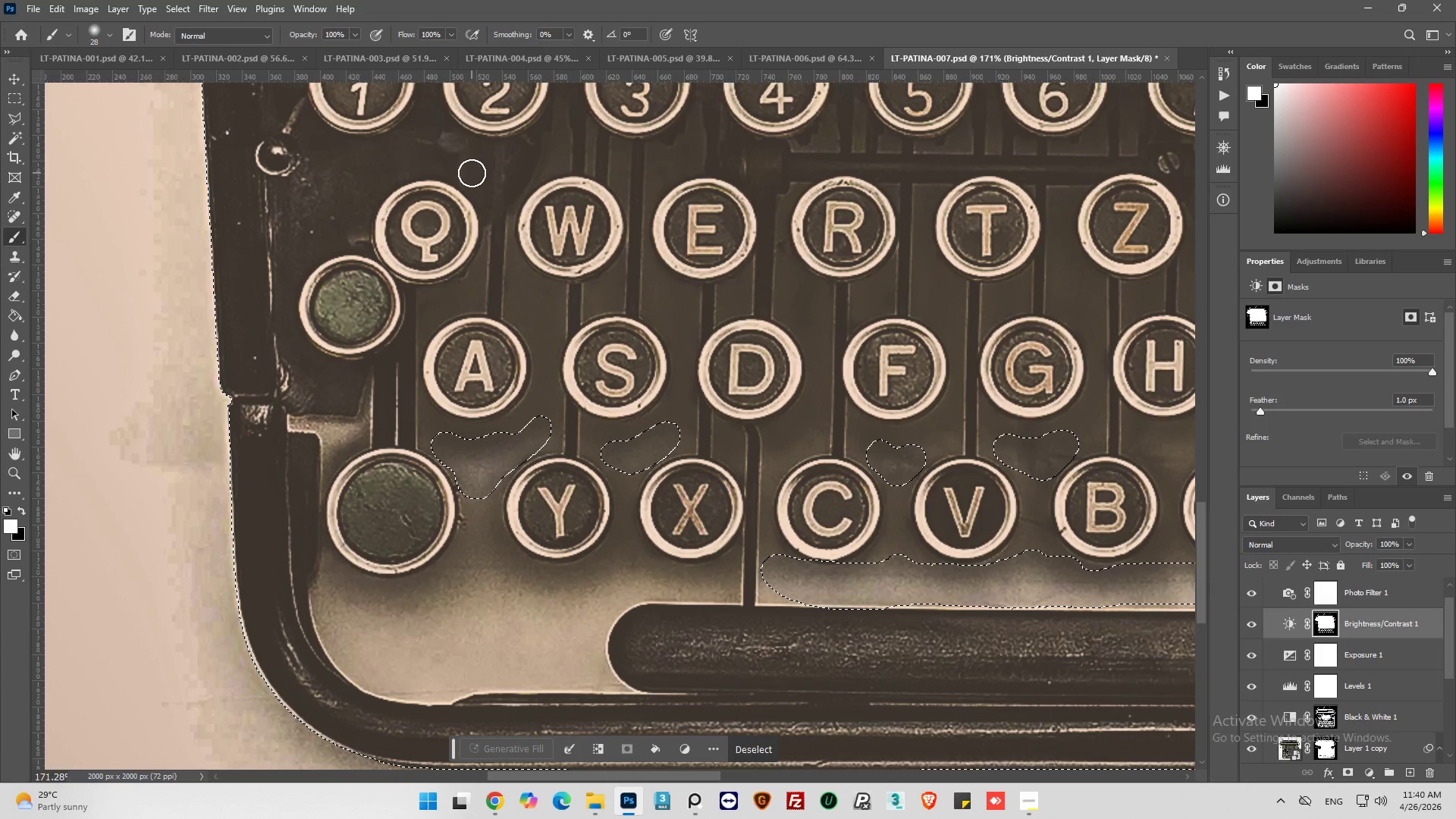 
scroll: coordinate [242, 465], scroll_direction: up, amount: 6.0
 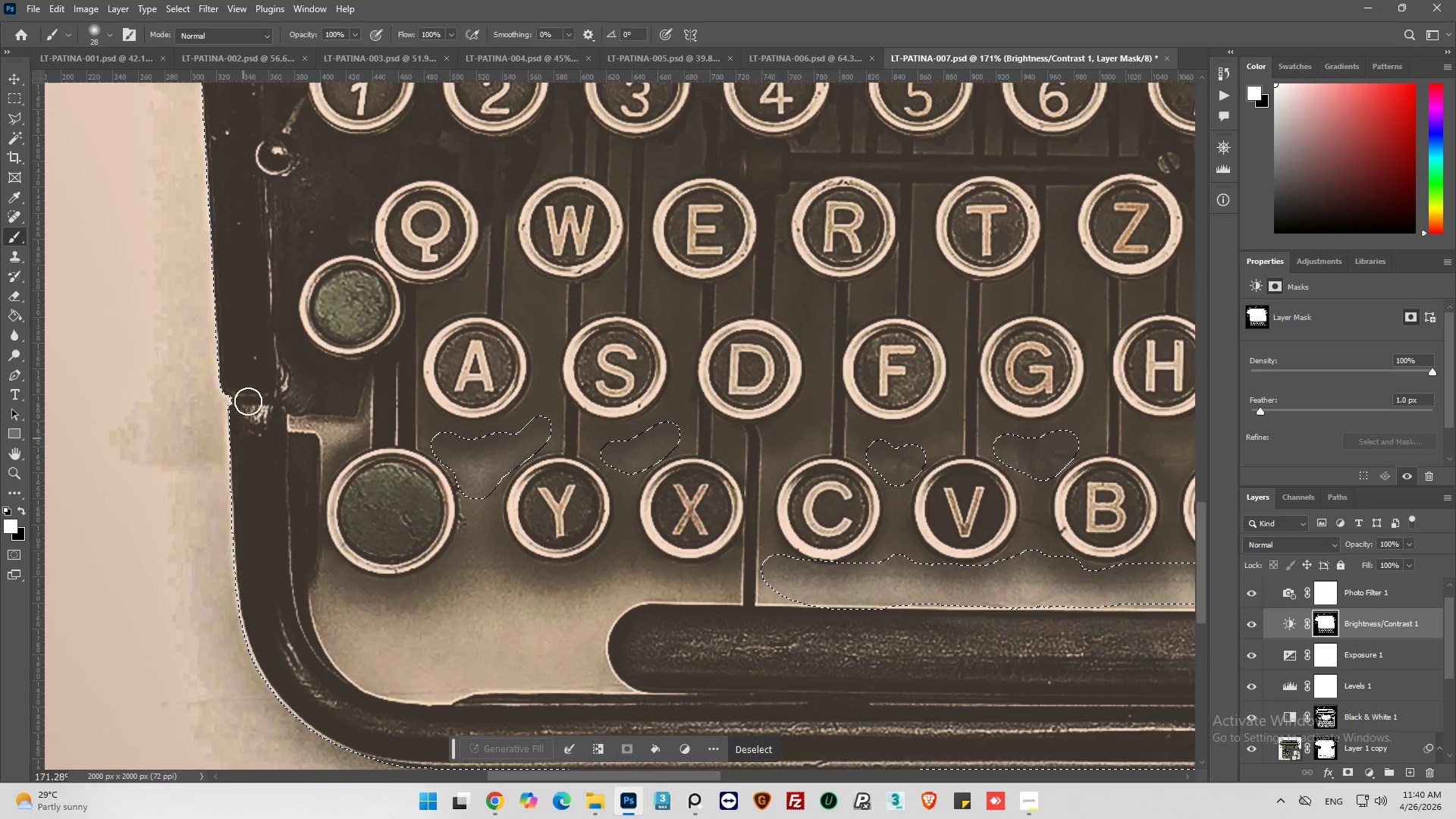 
left_click_drag(start_coordinate=[503, 267], to_coordinate=[267, 223])
 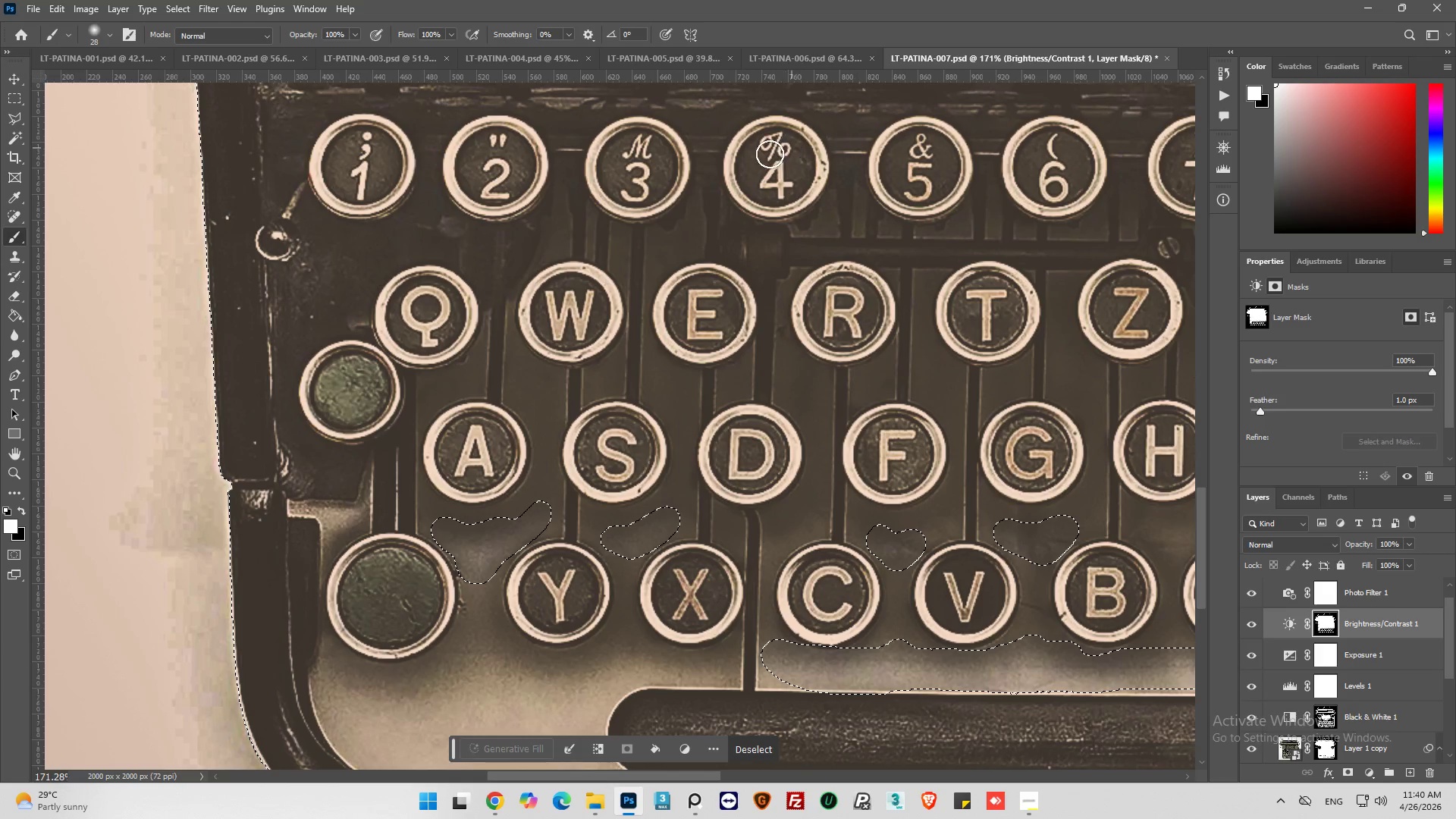 
scroll: coordinate [474, 187], scroll_direction: up, amount: 7.0
 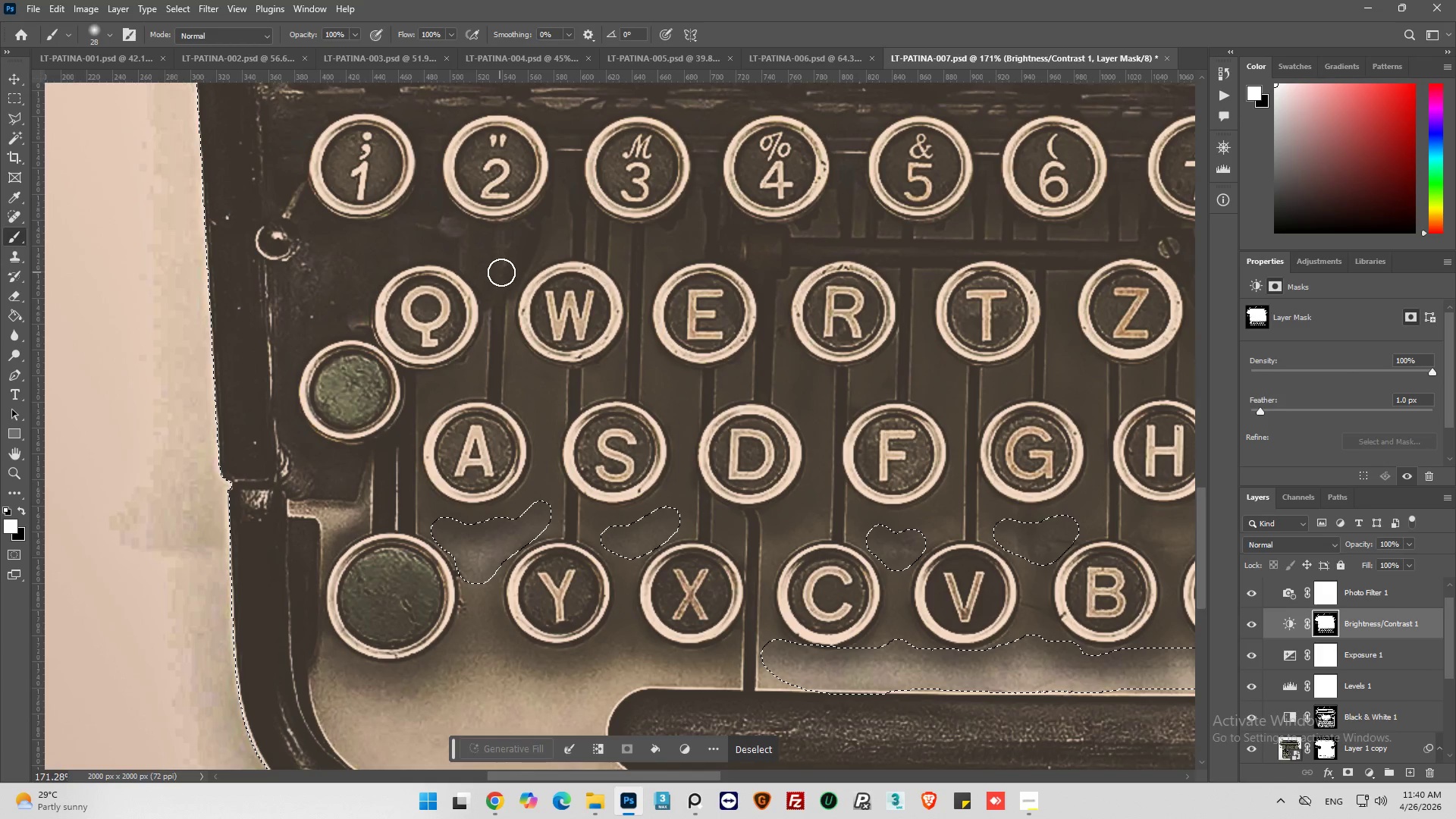 
left_click_drag(start_coordinate=[763, 291], to_coordinate=[764, 284])
 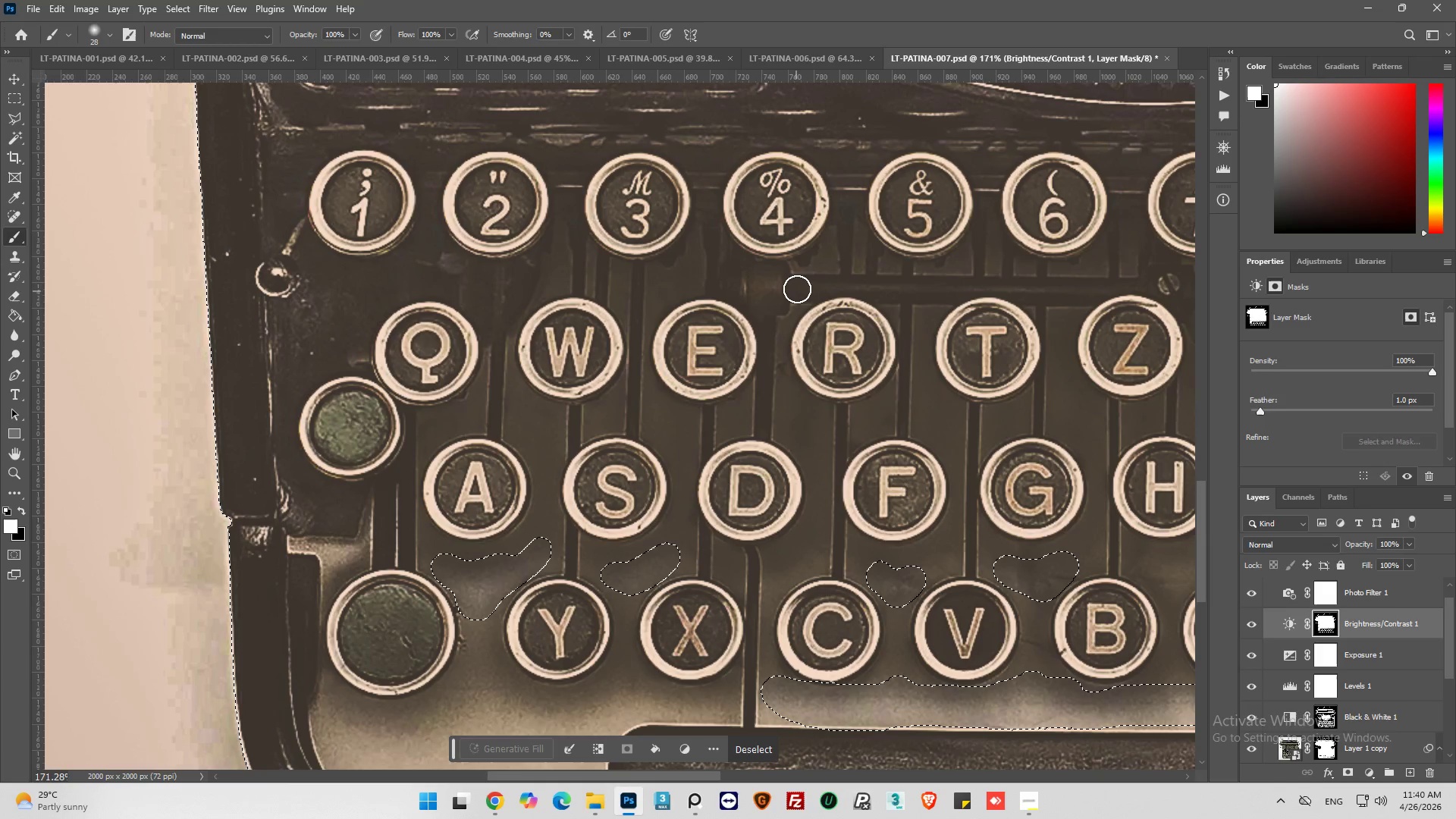 
scroll: coordinate [728, 286], scroll_direction: up, amount: 3.0
 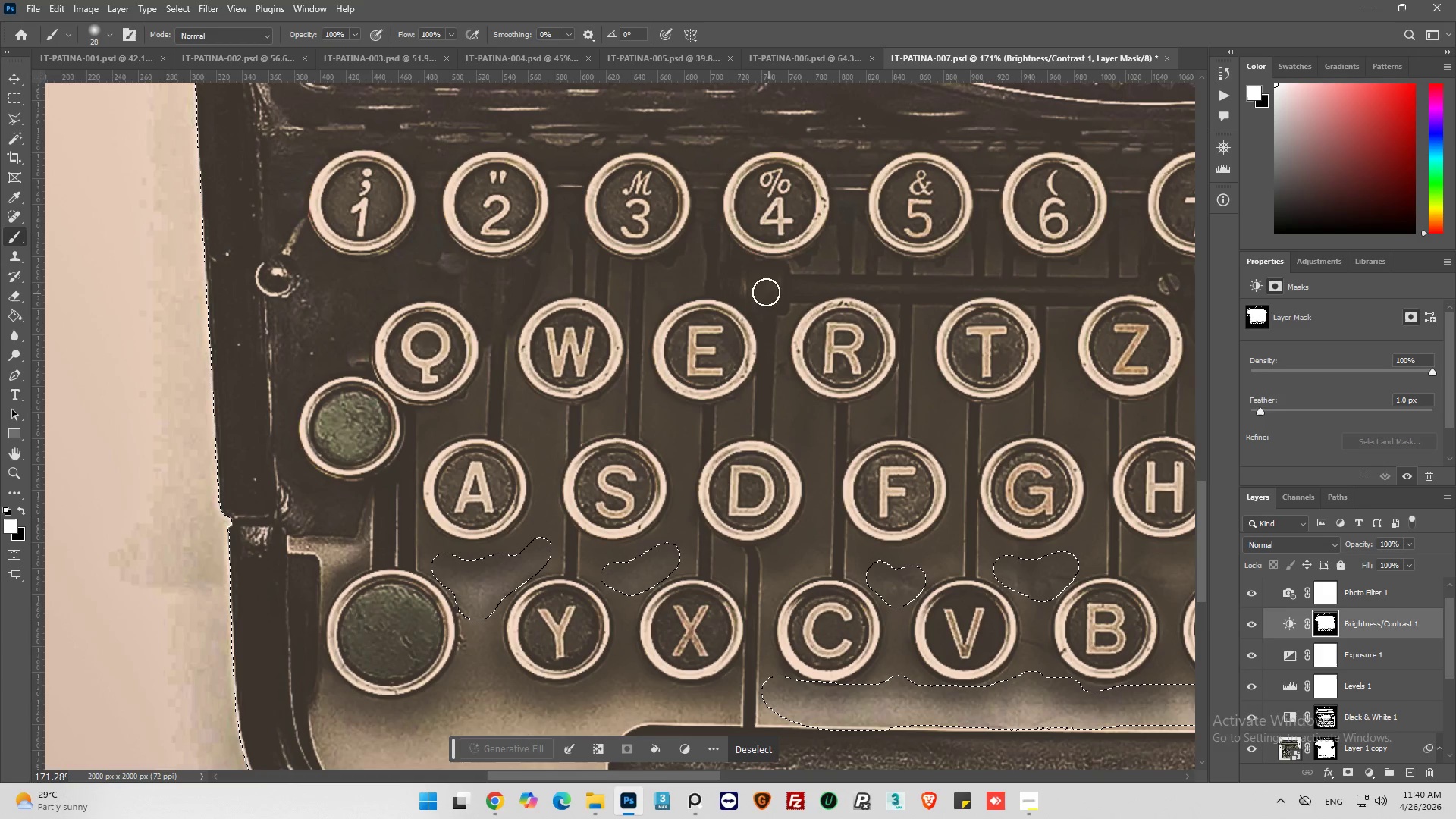 
left_click_drag(start_coordinate=[788, 289], to_coordinate=[893, 293])
 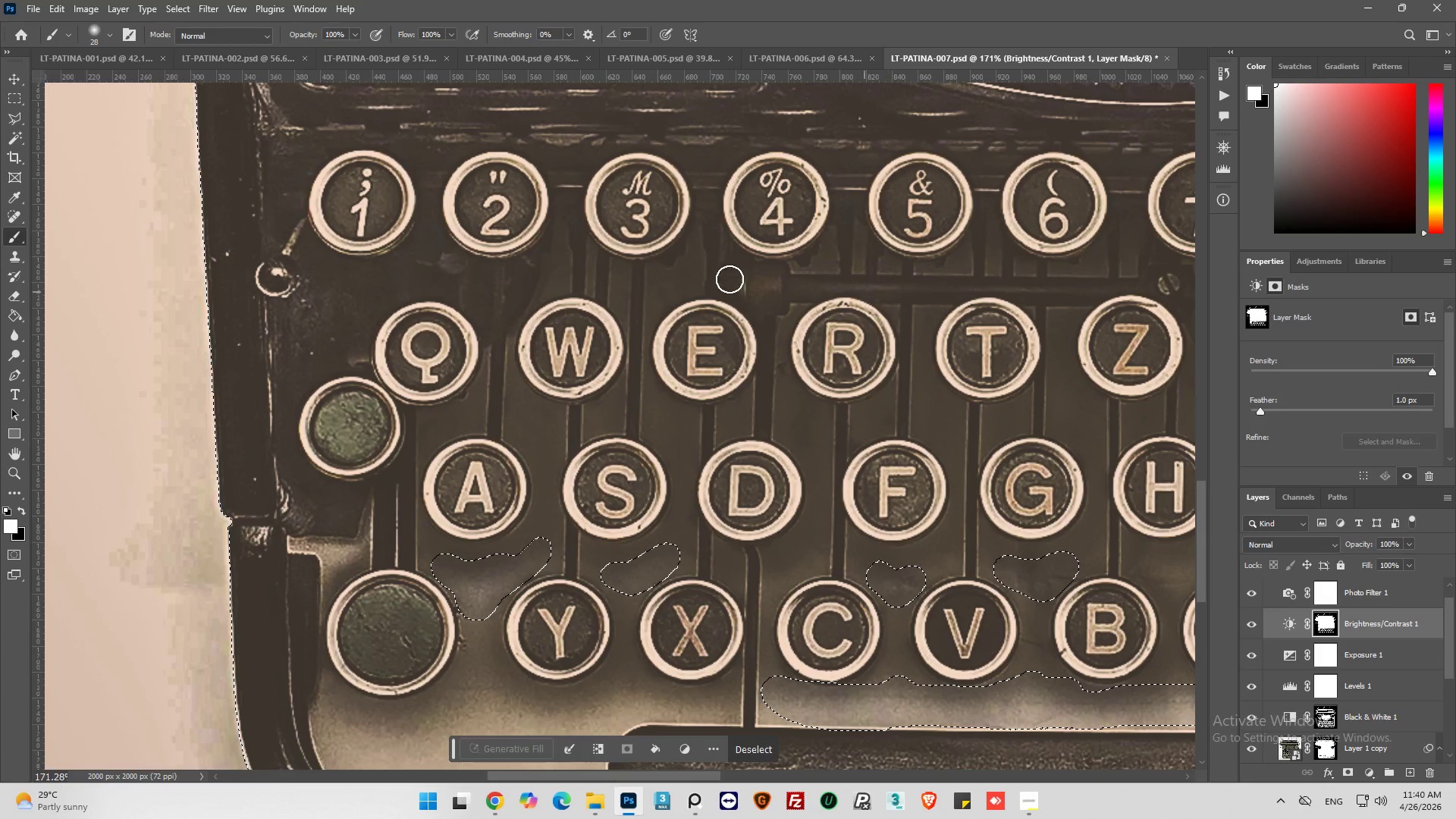 
hold_key(key=AltLeft, duration=0.44)
scroll: coordinate [477, 249], scroll_direction: down, amount: 8.0
 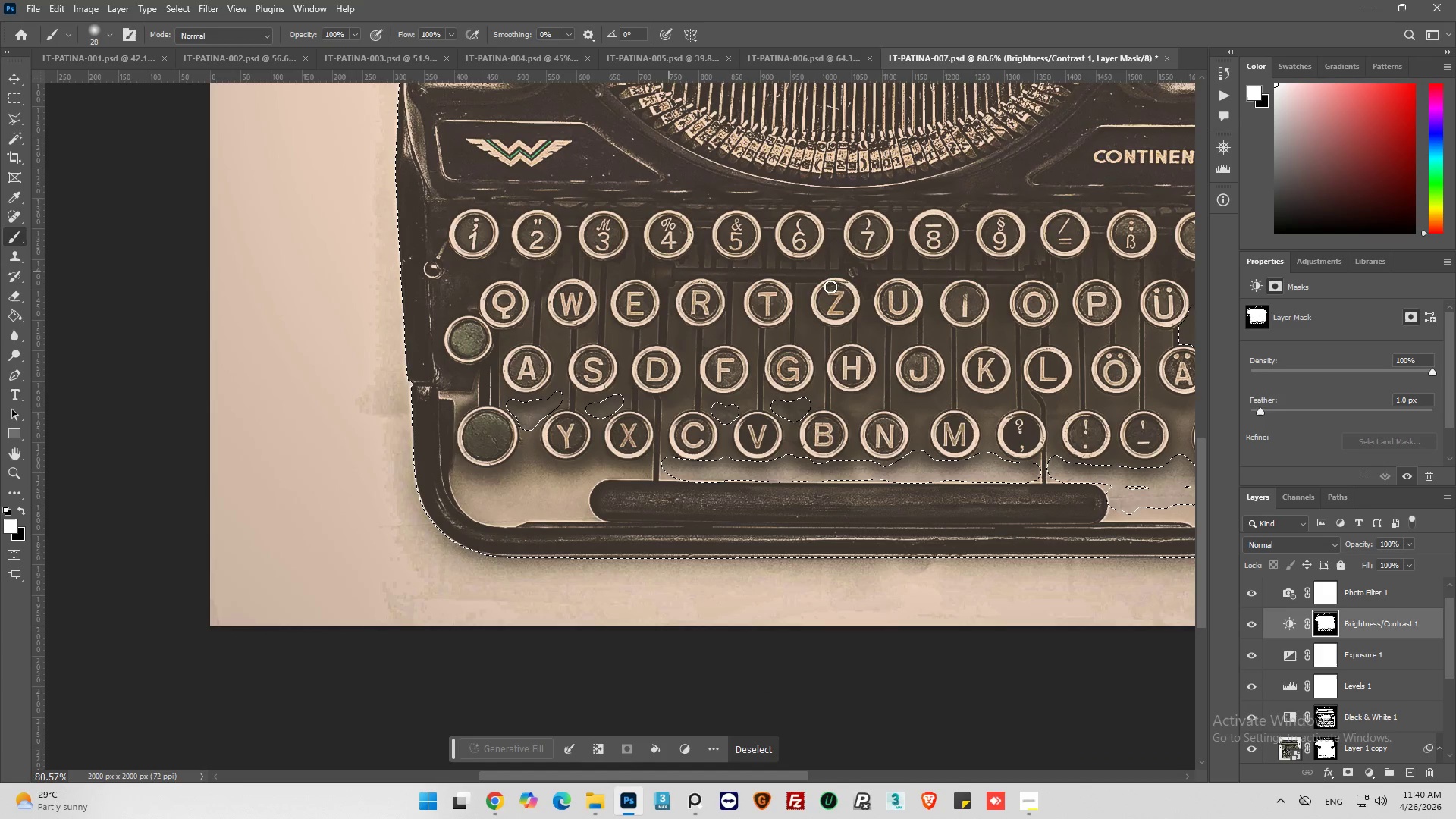 
hold_key(key=AltLeft, duration=0.52)
scroll: coordinate [713, 299], scroll_direction: up, amount: 7.0
 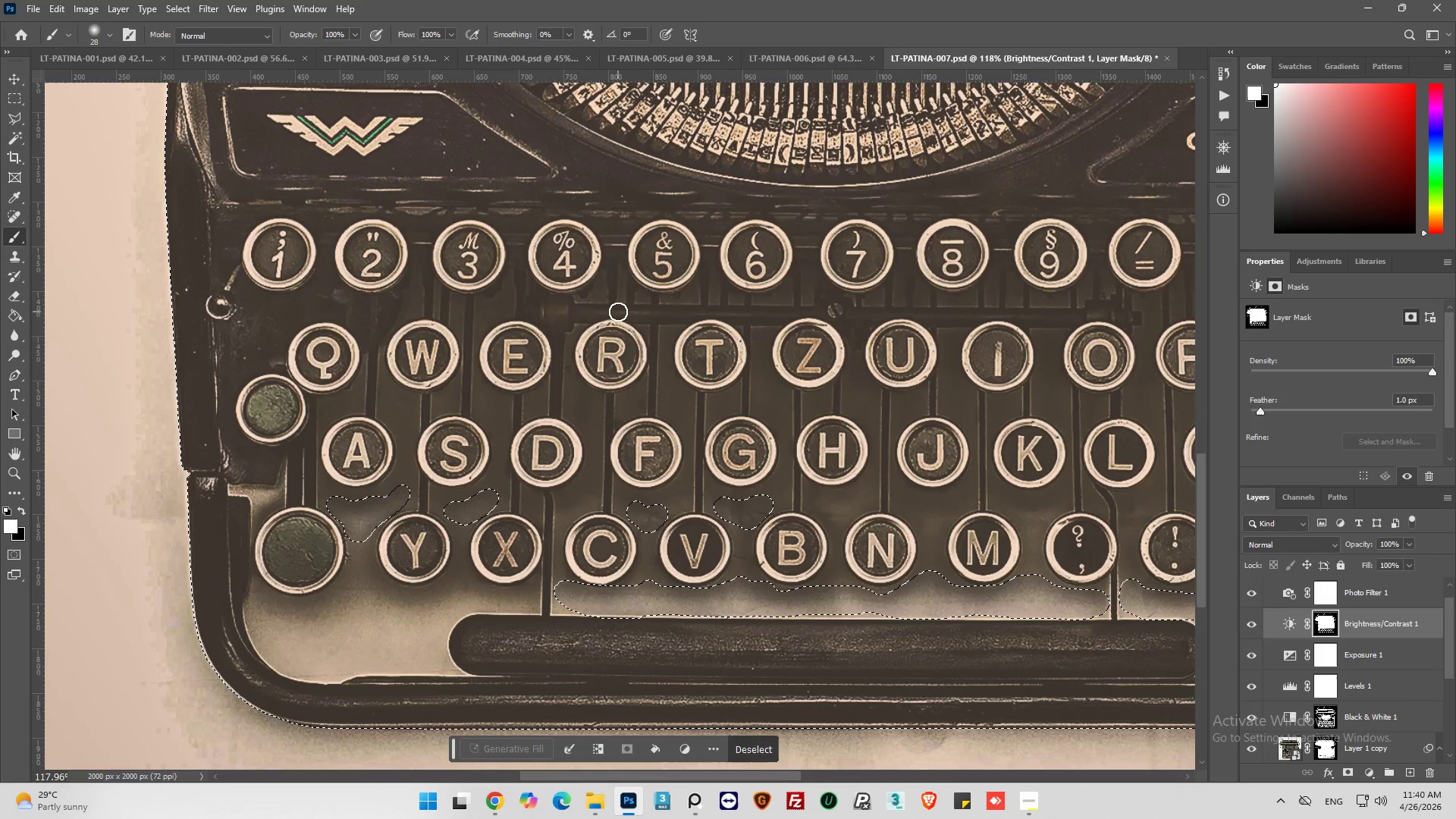 
left_click([107, 33])
 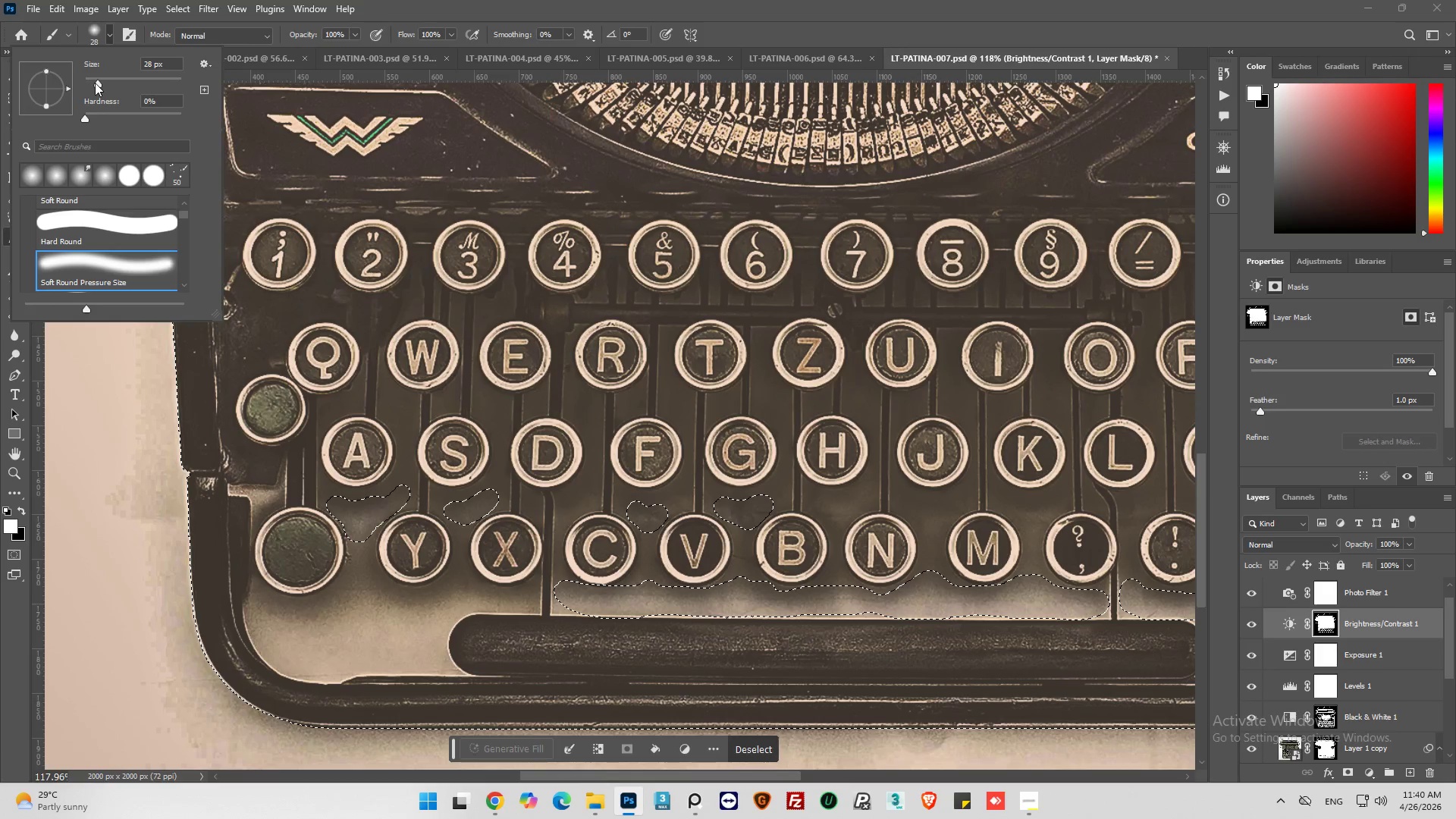 
left_click([95, 83])
 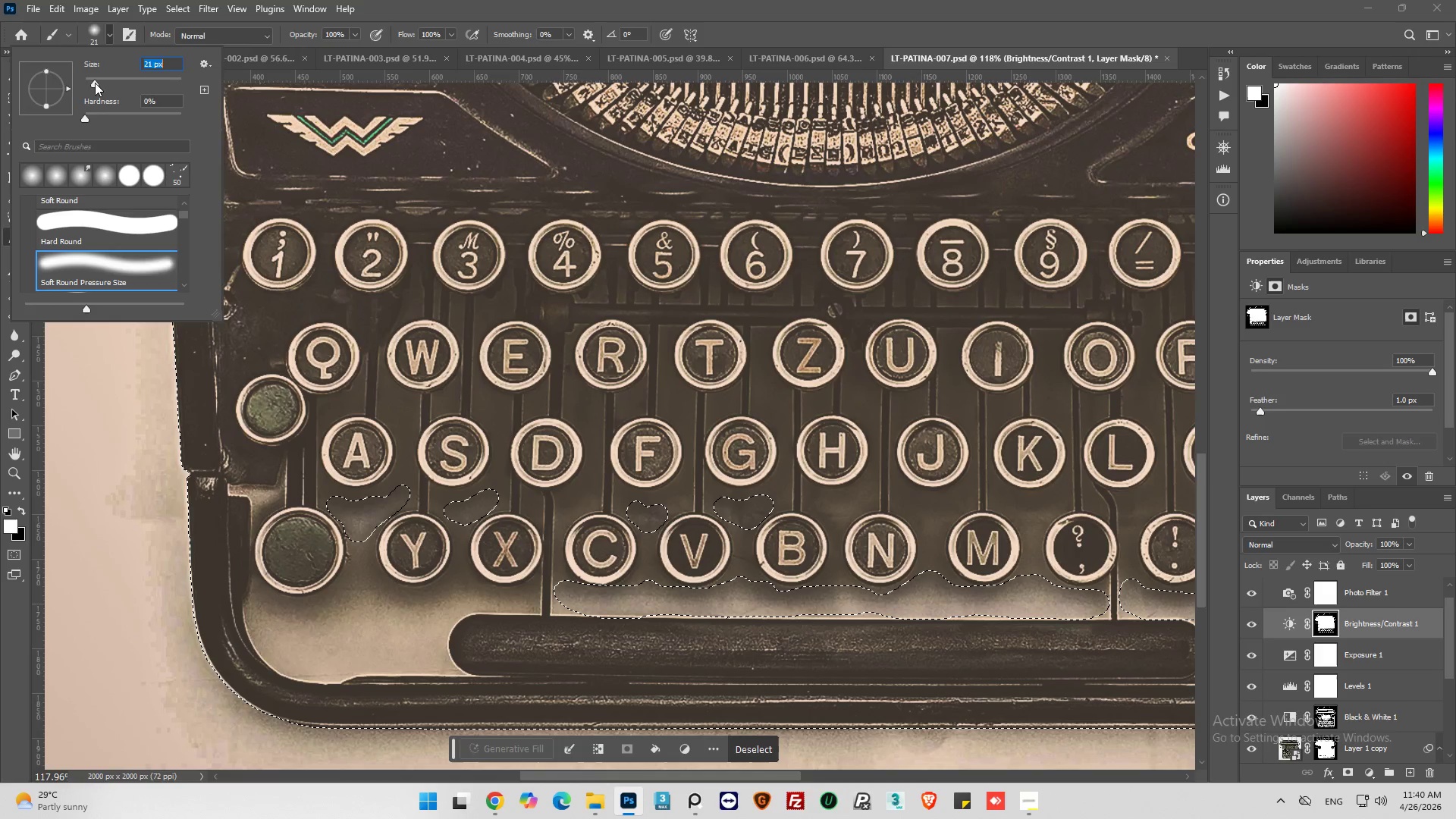 
left_click([95, 83])
 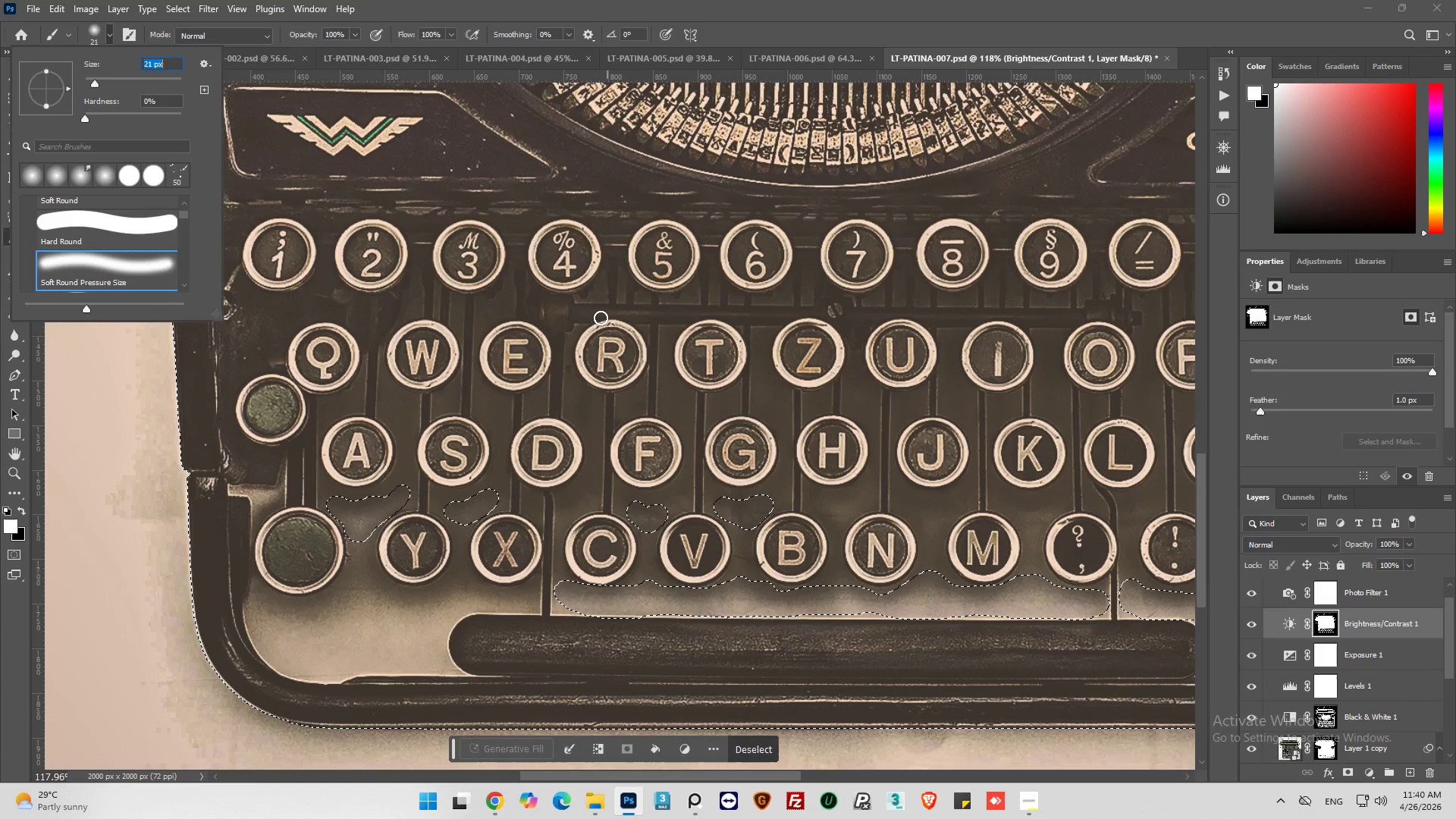 
left_click([597, 315])
 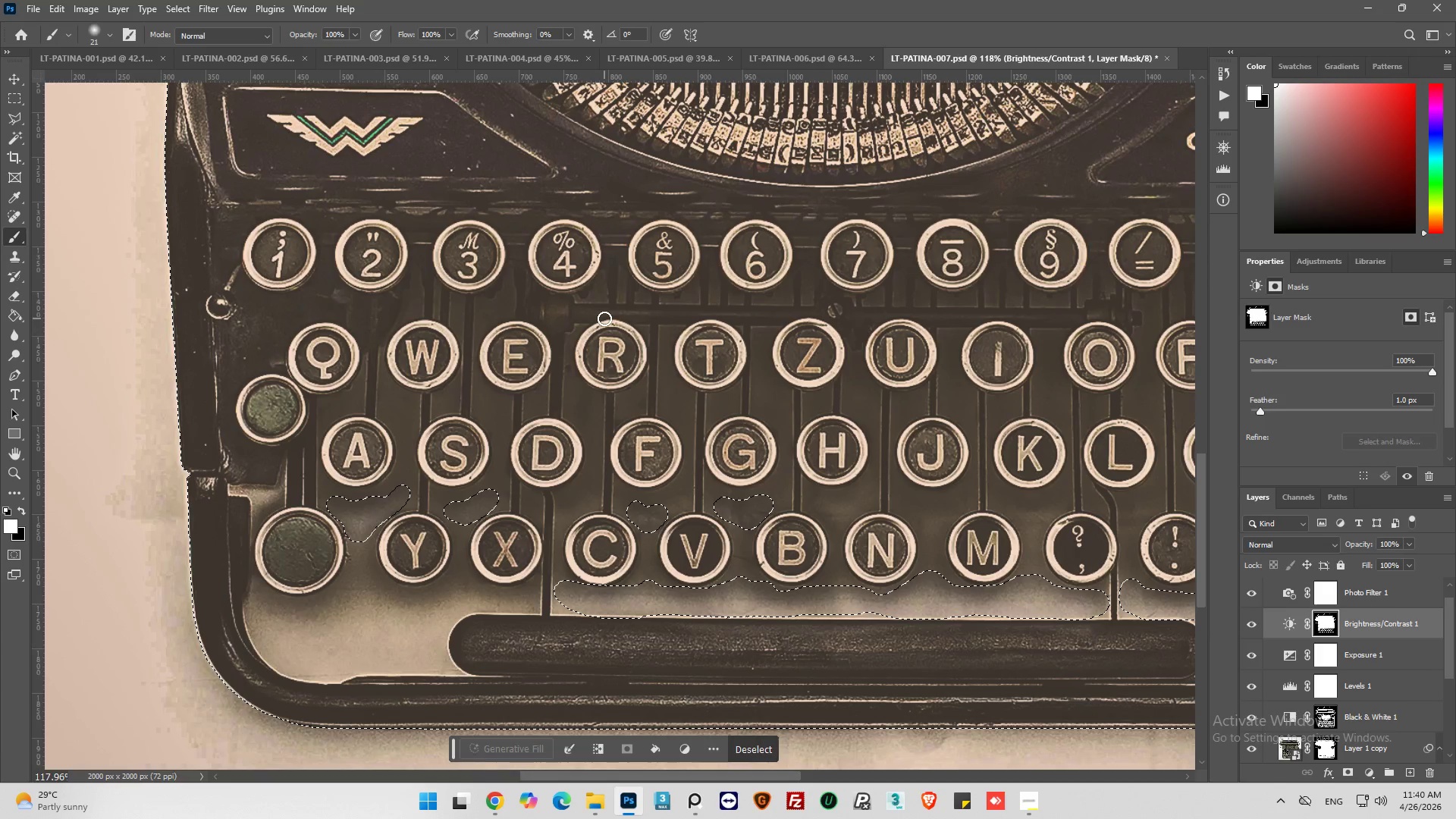 
left_click([604, 318])
 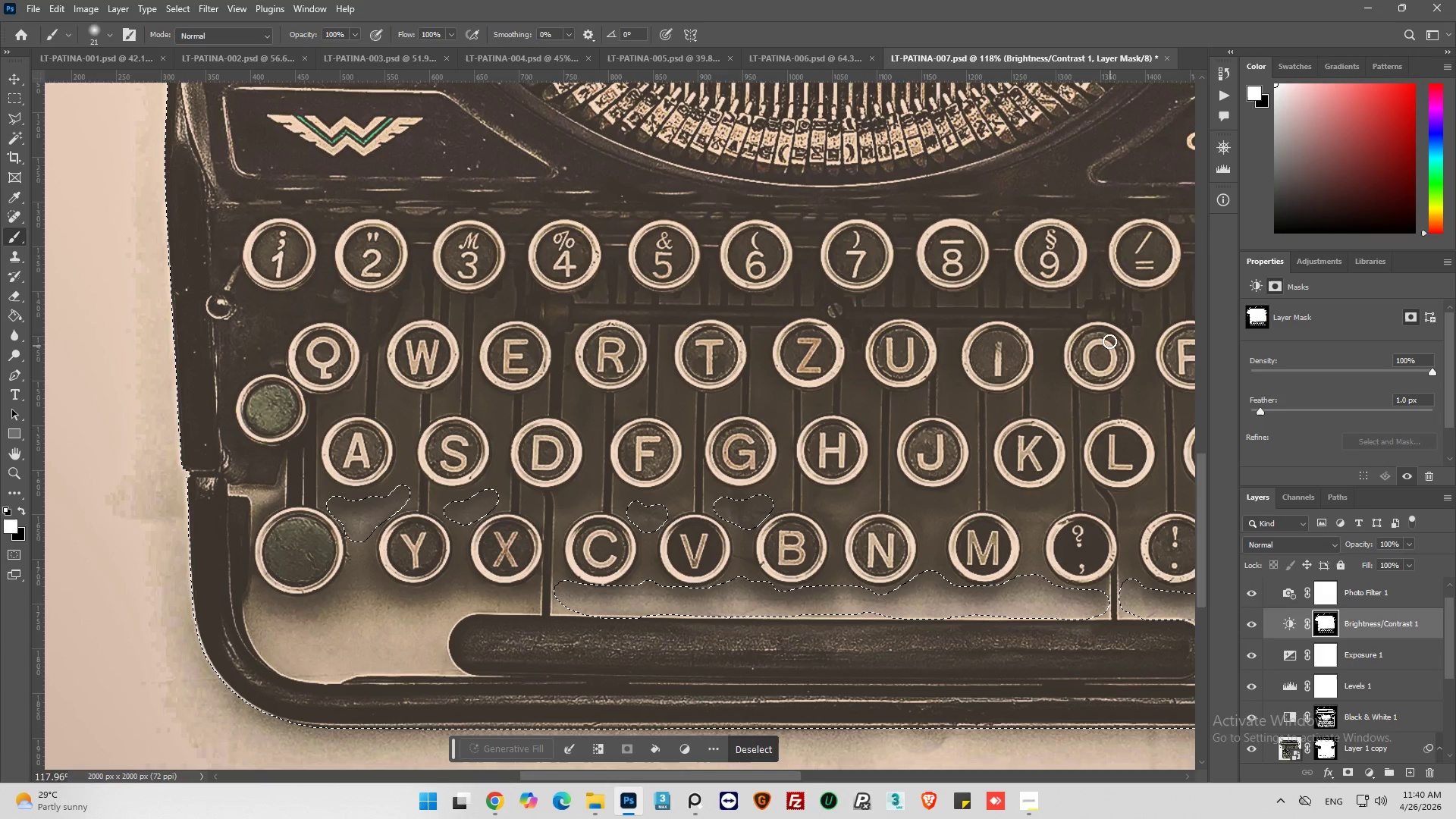 
hold_key(key=ShiftLeft, duration=0.72)
left_click([1108, 323])
 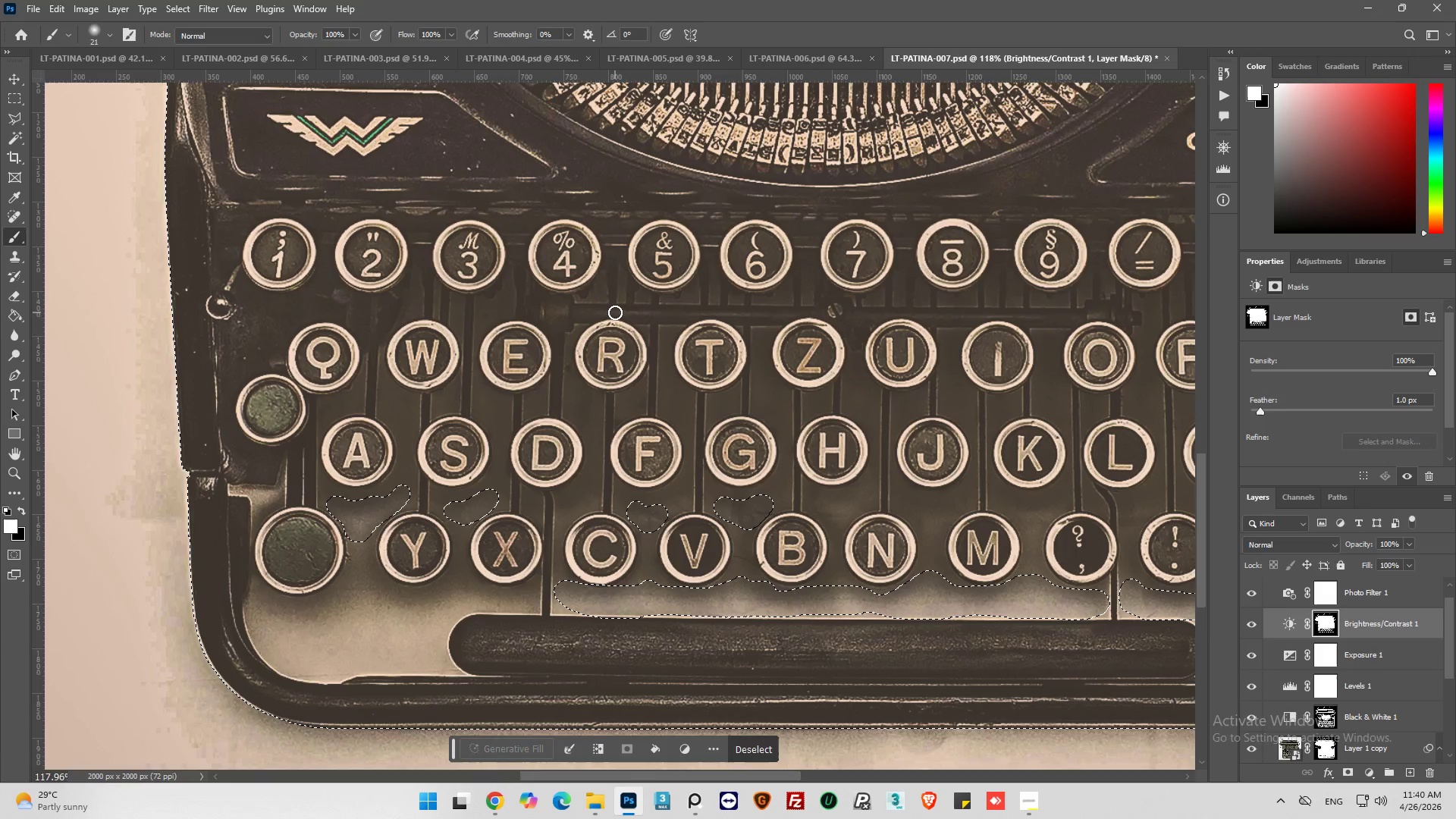 
left_click([613, 310])
 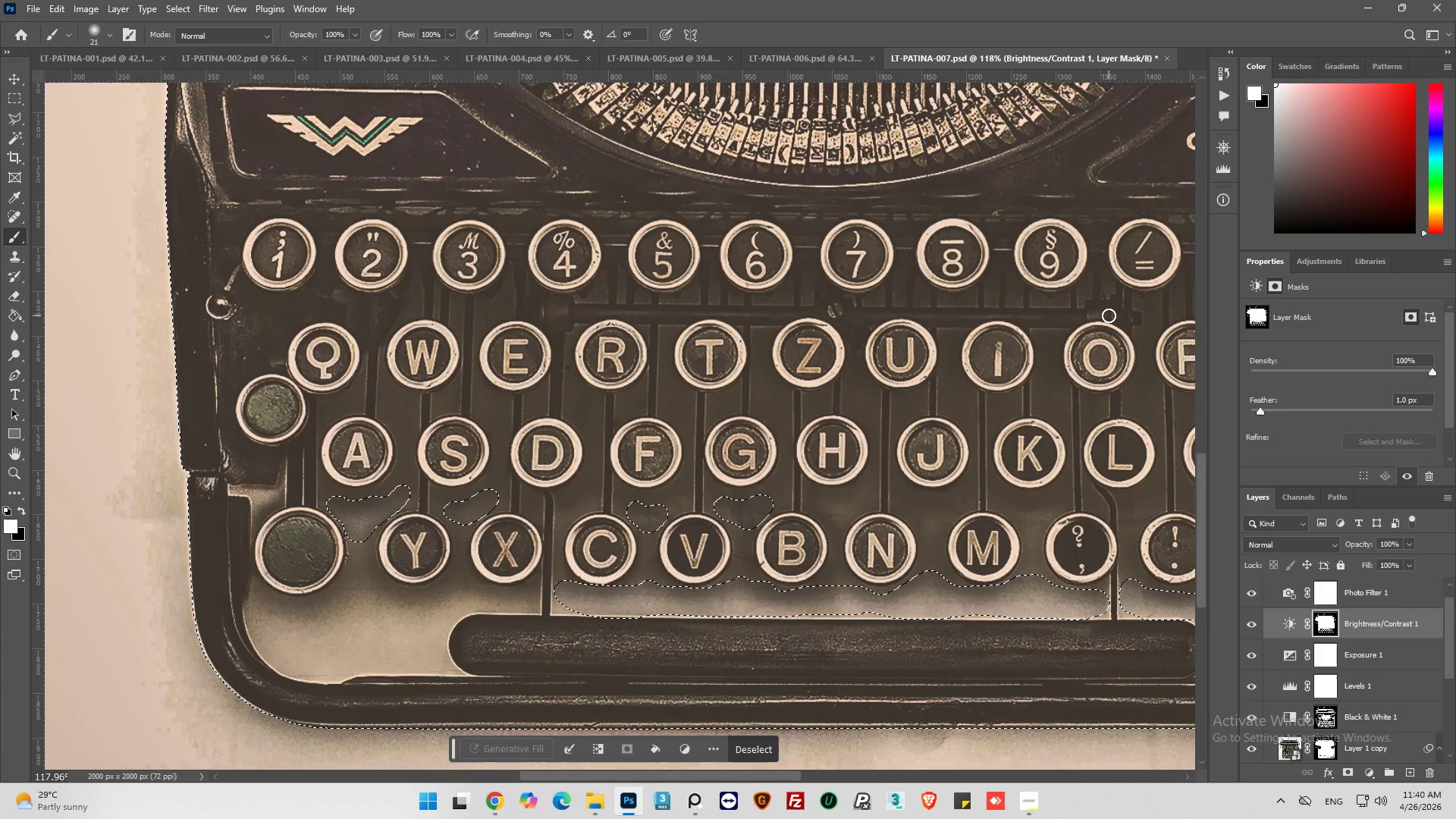 
hold_key(key=ShiftLeft, duration=0.52)
 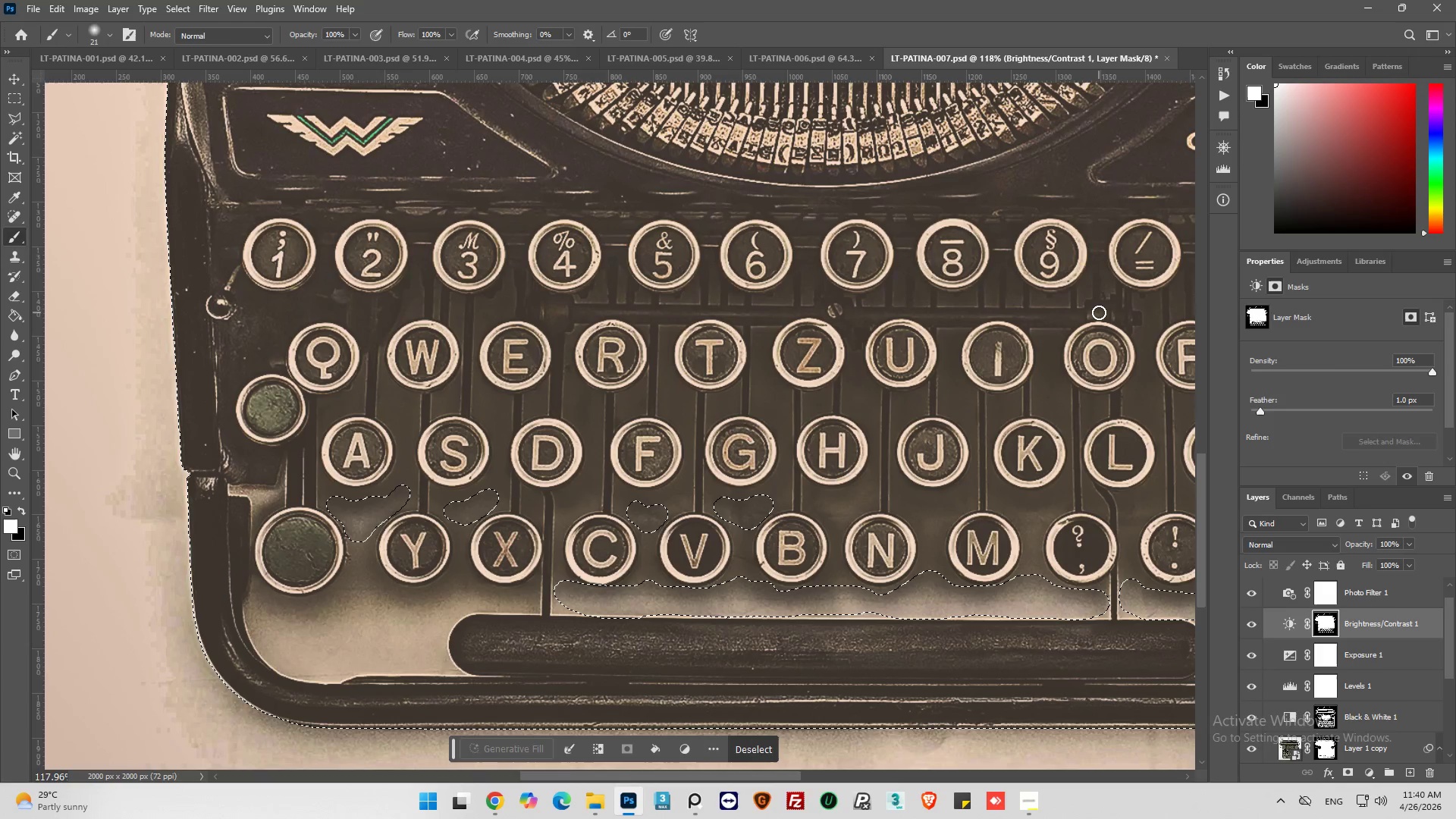 
left_click_drag(start_coordinate=[1099, 312], to_coordinate=[1095, 311])
 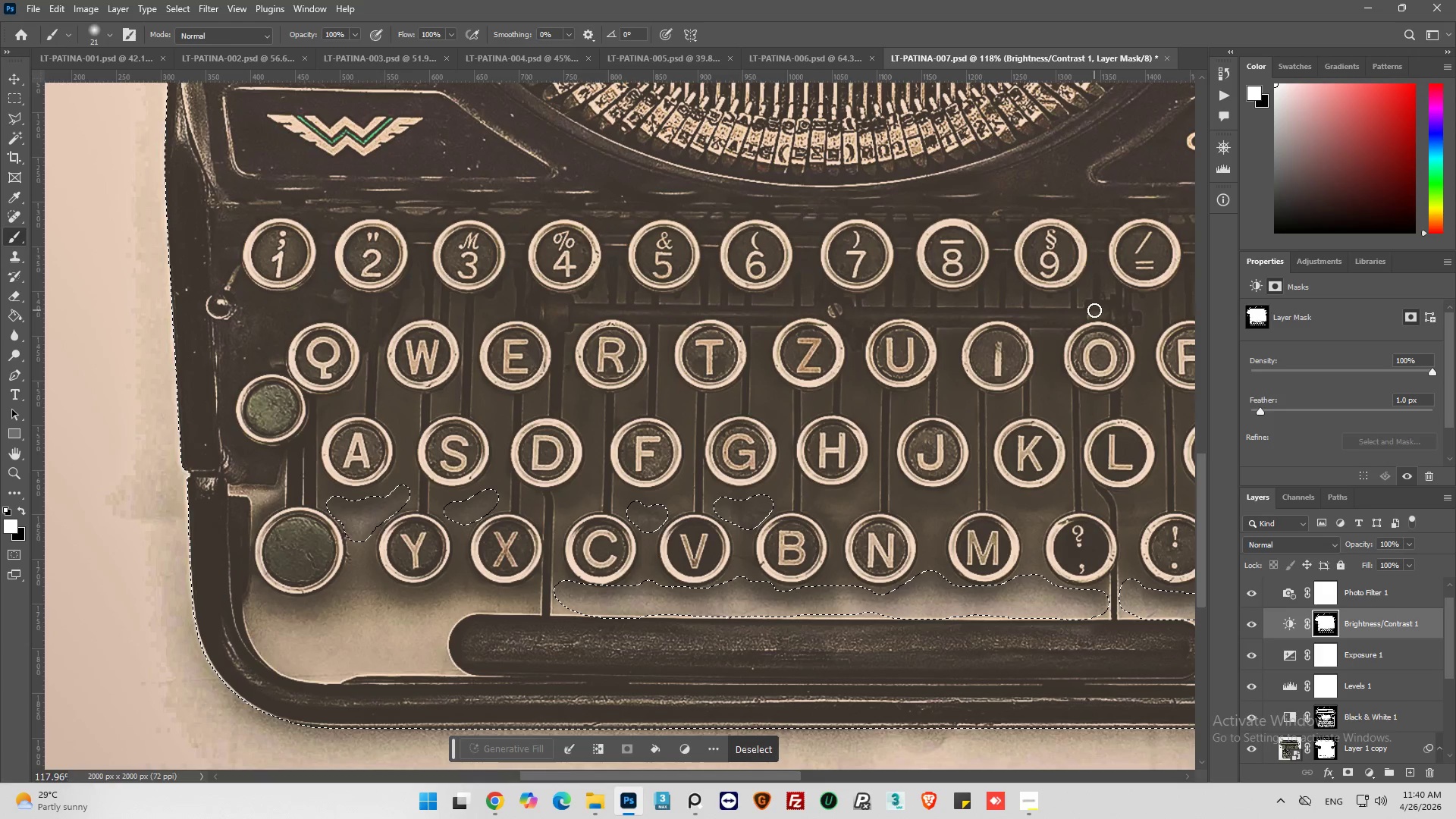 
left_click_drag(start_coordinate=[1094, 310], to_coordinate=[1122, 327])
 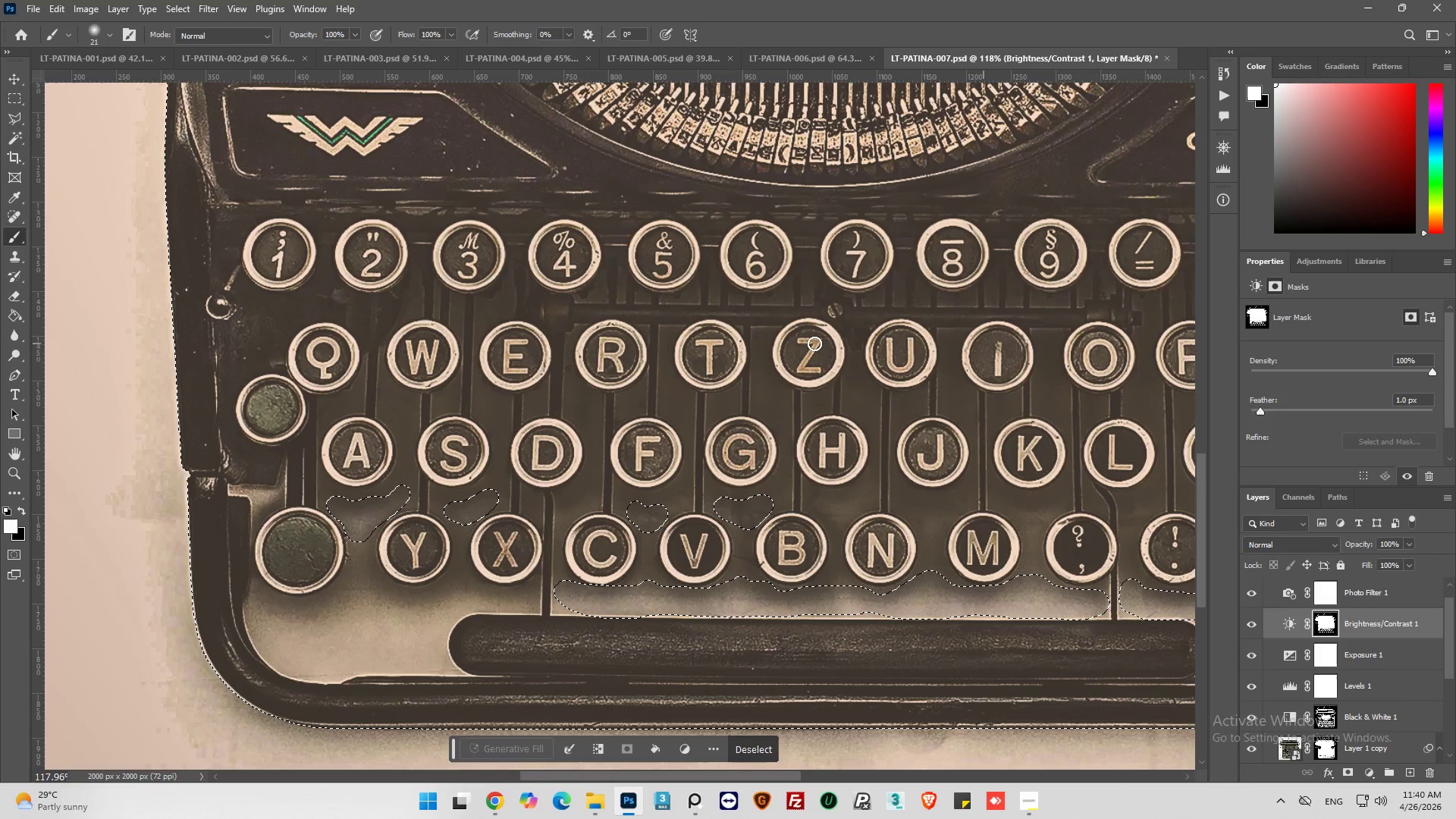 
scroll: coordinate [578, 305], scroll_direction: down, amount: 6.0
 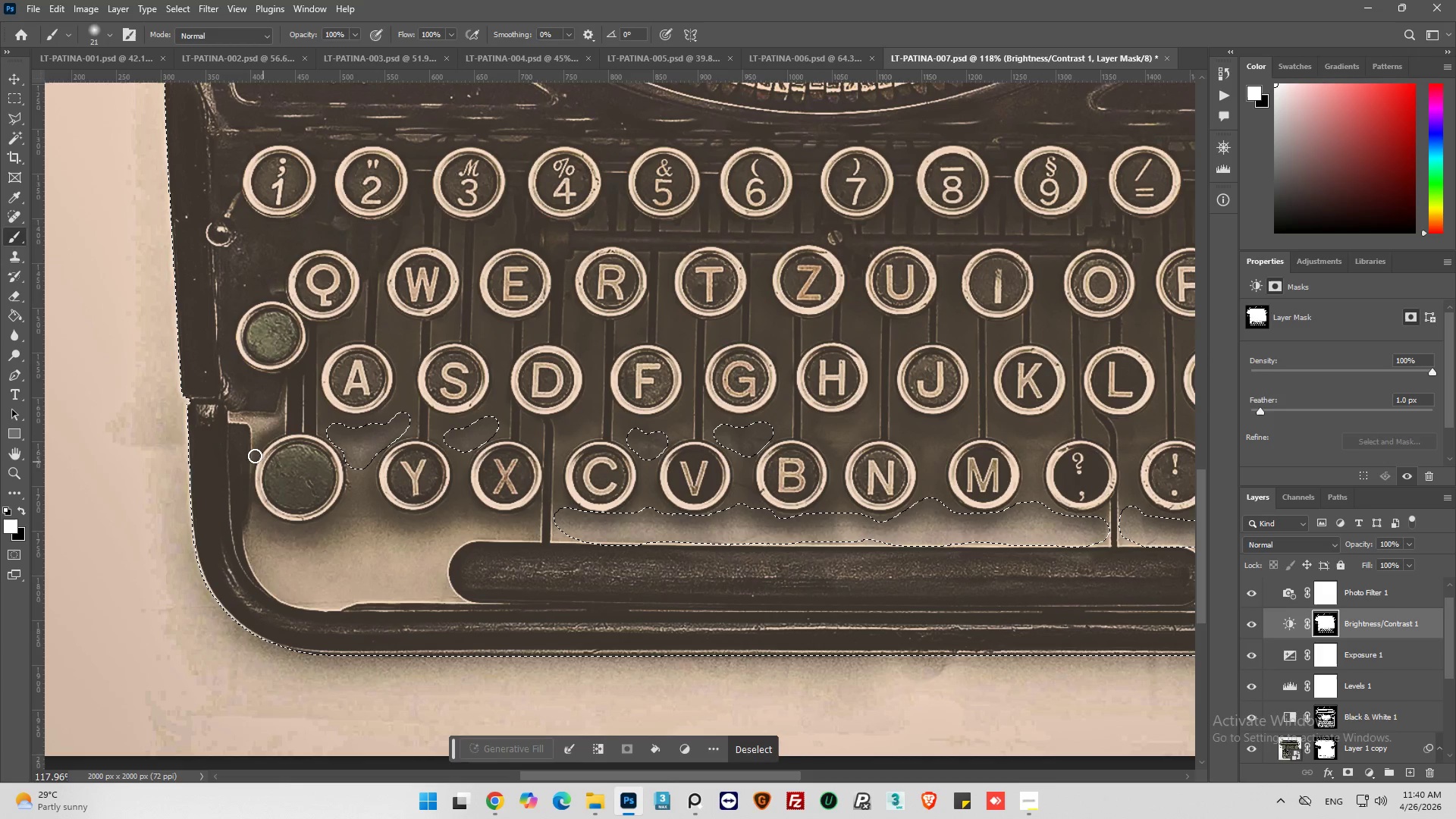 
left_click_drag(start_coordinate=[237, 435], to_coordinate=[239, 599])
 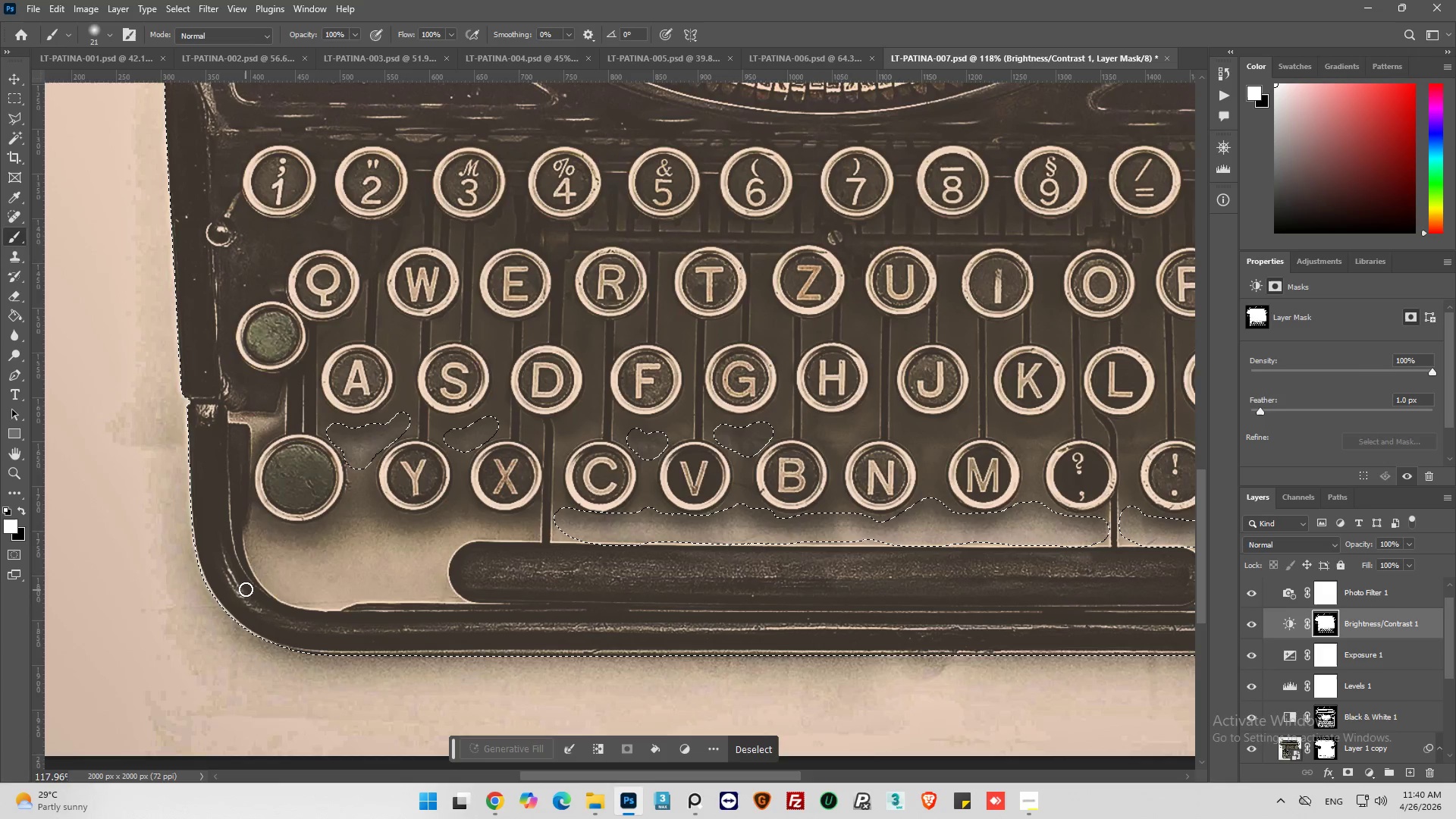 
hold_key(key=AltLeft, duration=1.38)
scroll: coordinate [249, 581], scroll_direction: down, amount: 6.0
 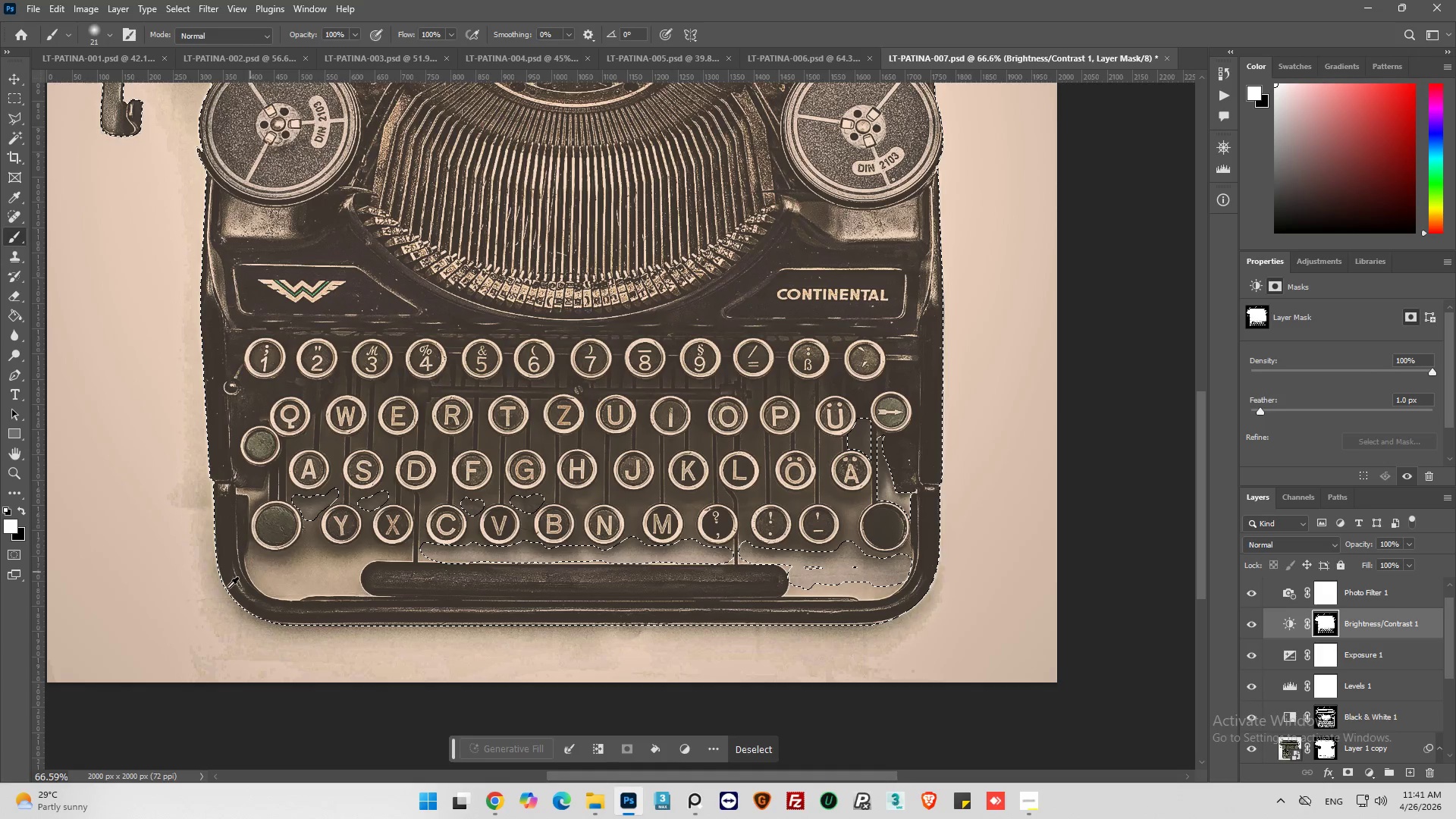 
scroll: coordinate [215, 635], scroll_direction: up, amount: 15.0
 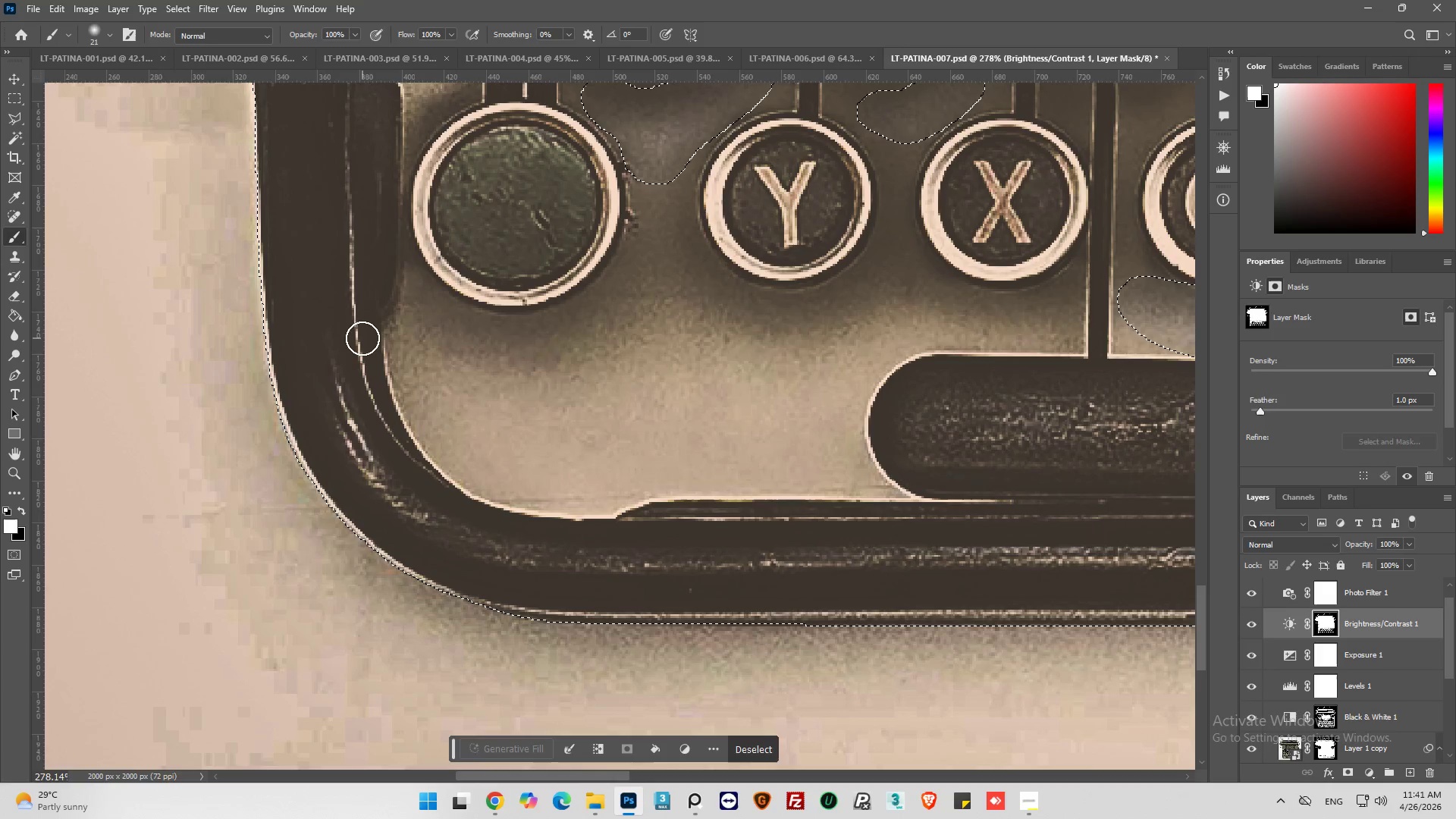 
left_click_drag(start_coordinate=[362, 337], to_coordinate=[1065, 569])
 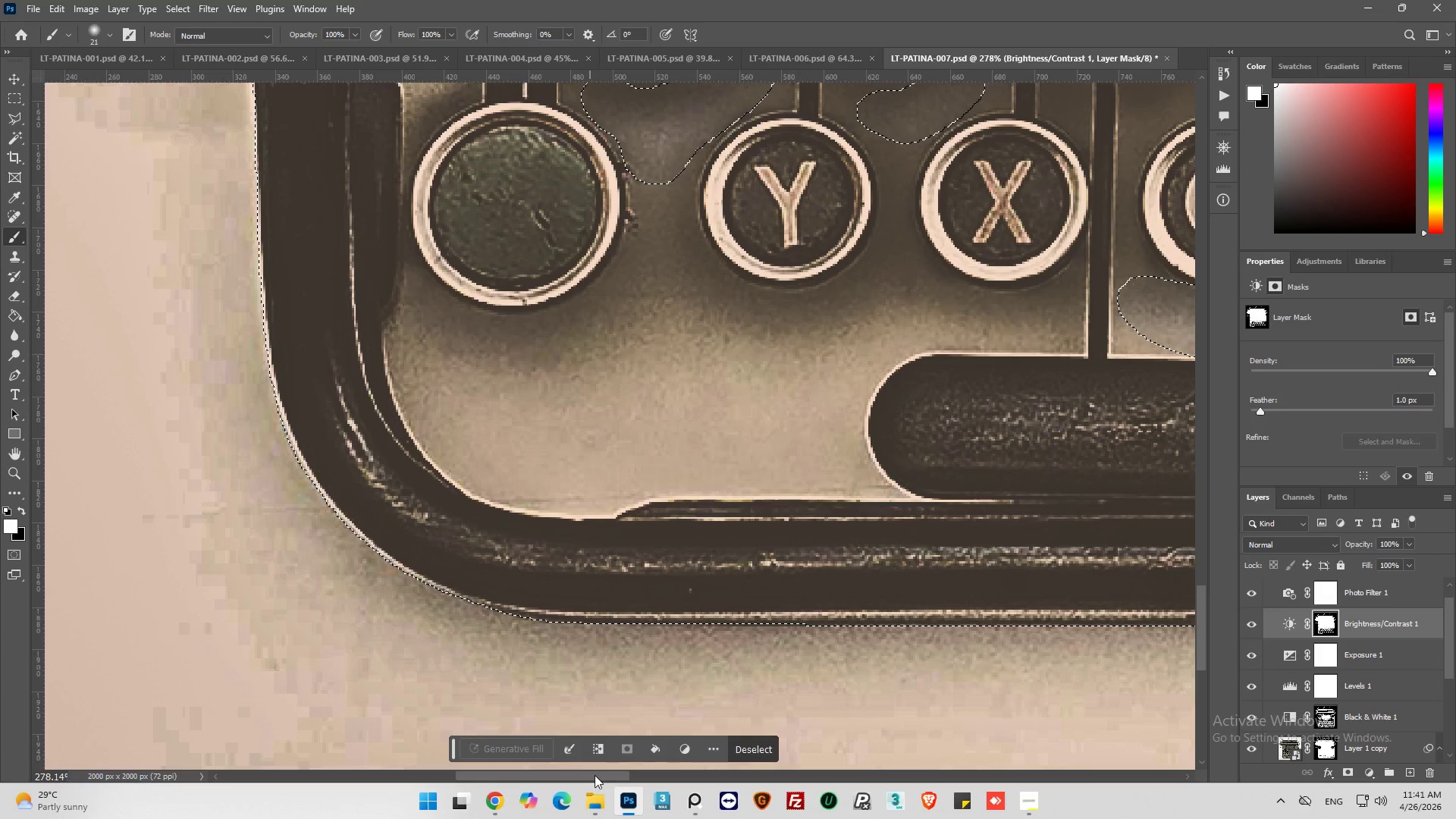 
left_click_drag(start_coordinate=[595, 775], to_coordinate=[725, 789])
 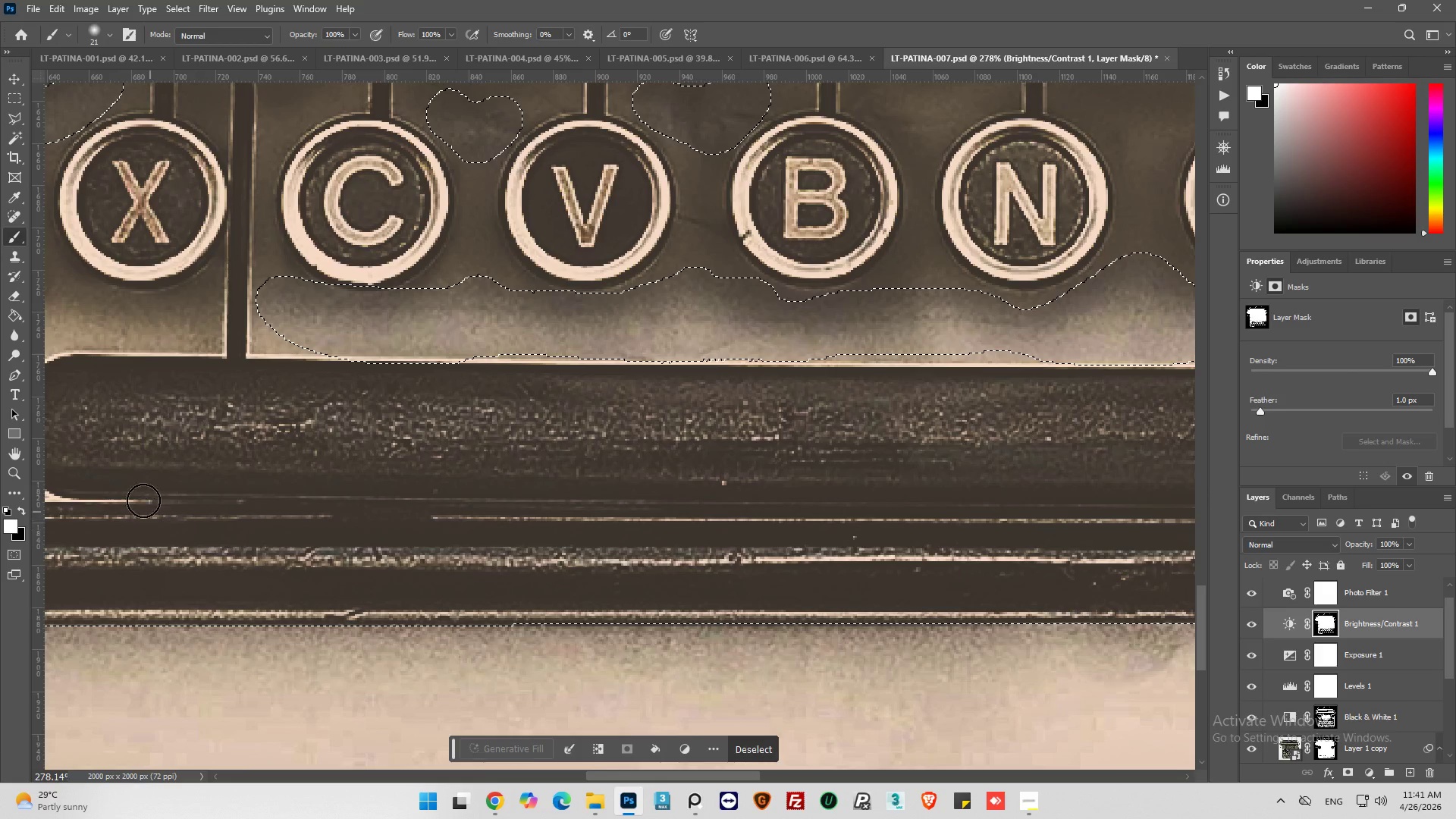 
left_click_drag(start_coordinate=[150, 491], to_coordinate=[356, 513])
 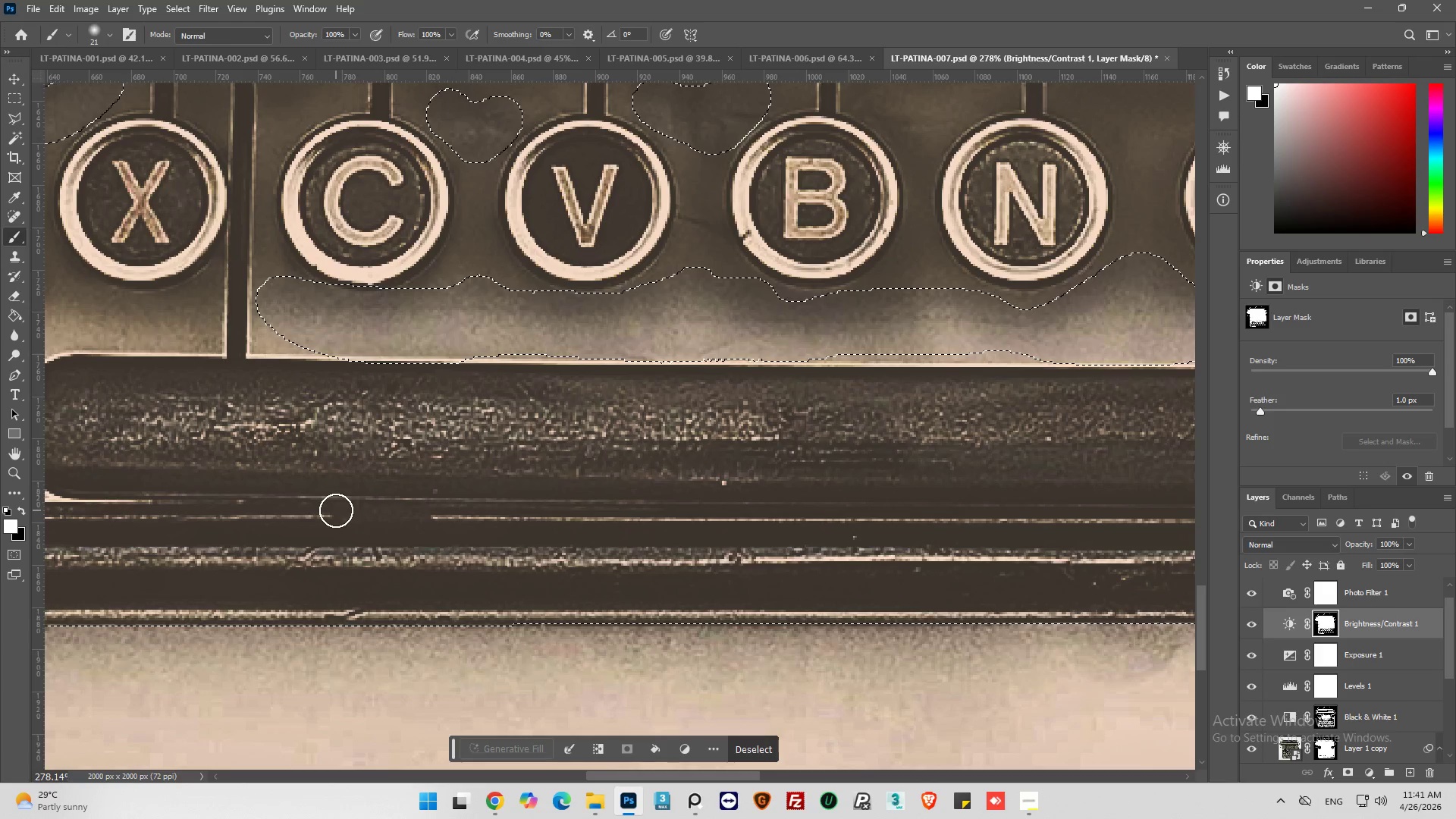 
wait(7.51)
 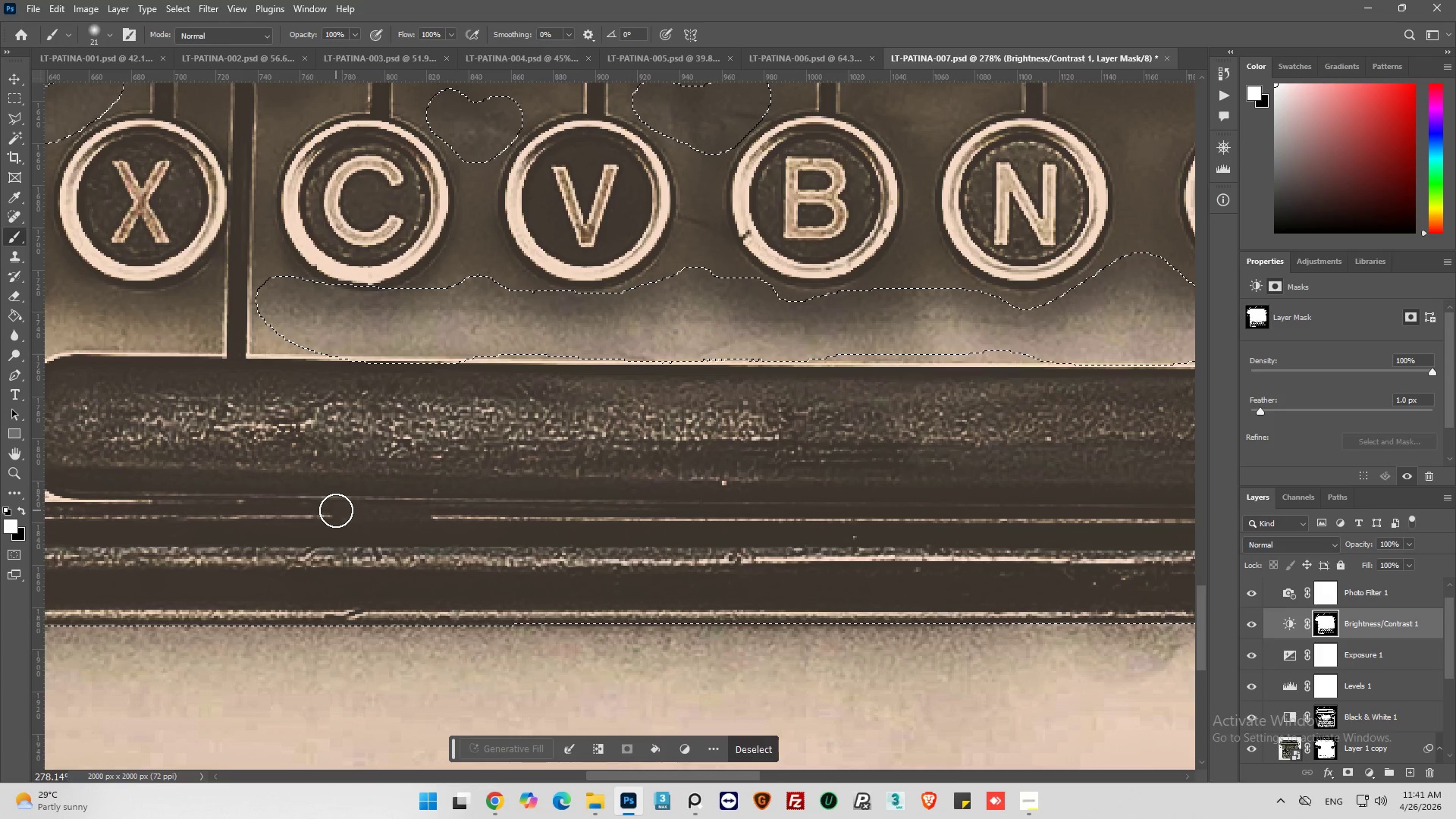 
left_click_drag(start_coordinate=[356, 510], to_coordinate=[465, 561])
 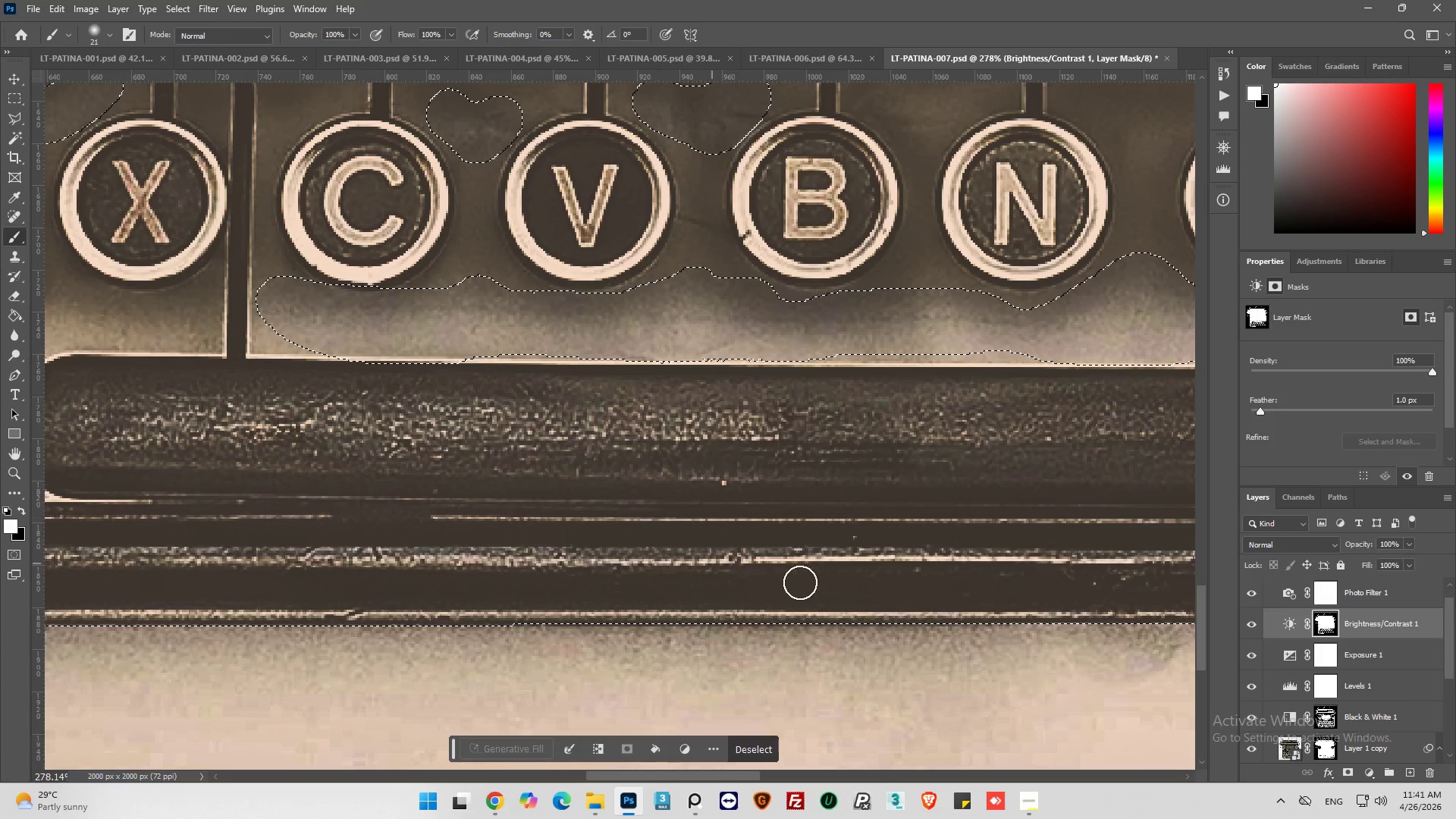 
left_click_drag(start_coordinate=[566, 573], to_coordinate=[762, 453])
 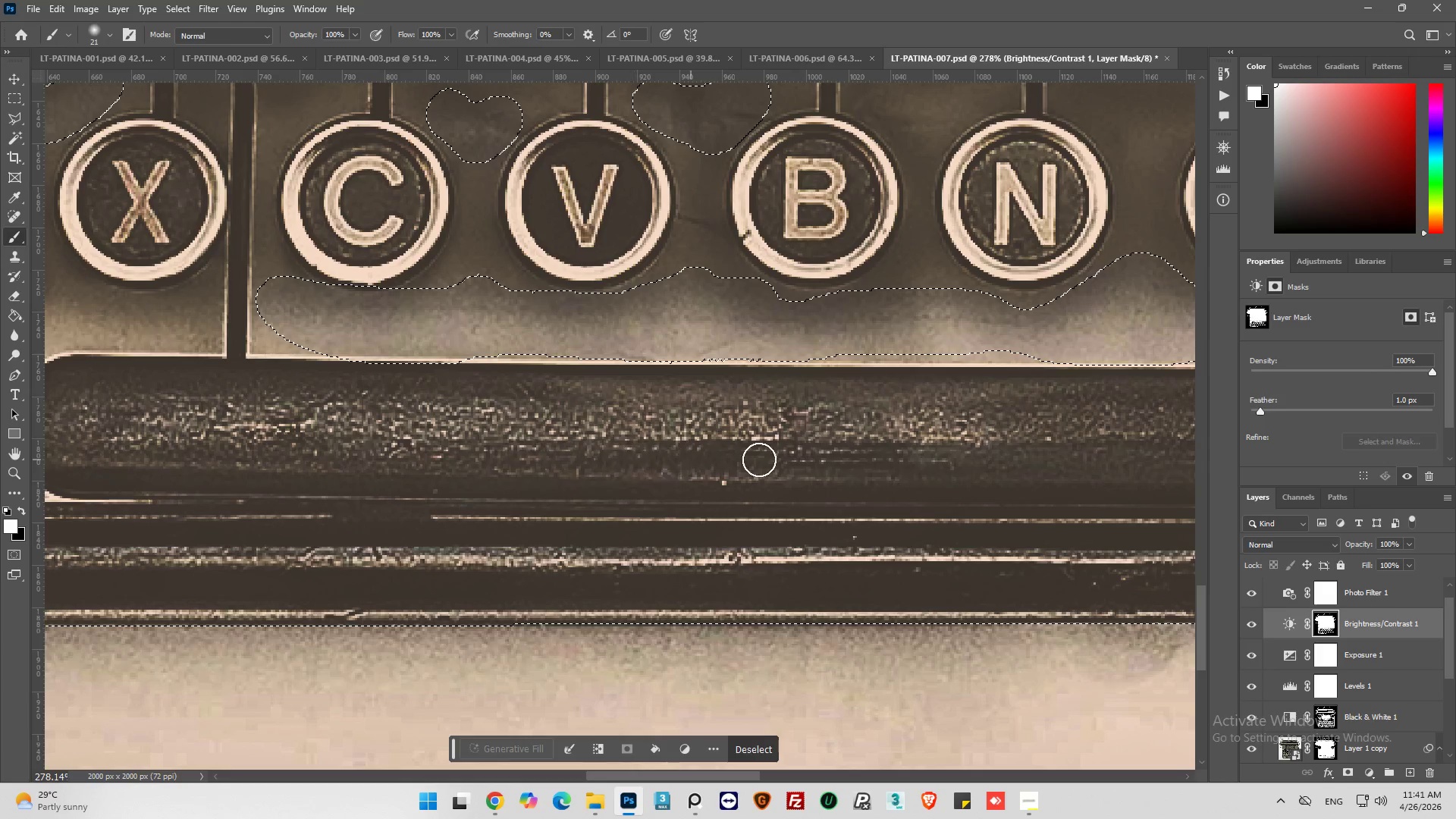 
left_click_drag(start_coordinate=[707, 430], to_coordinate=[752, 441])
 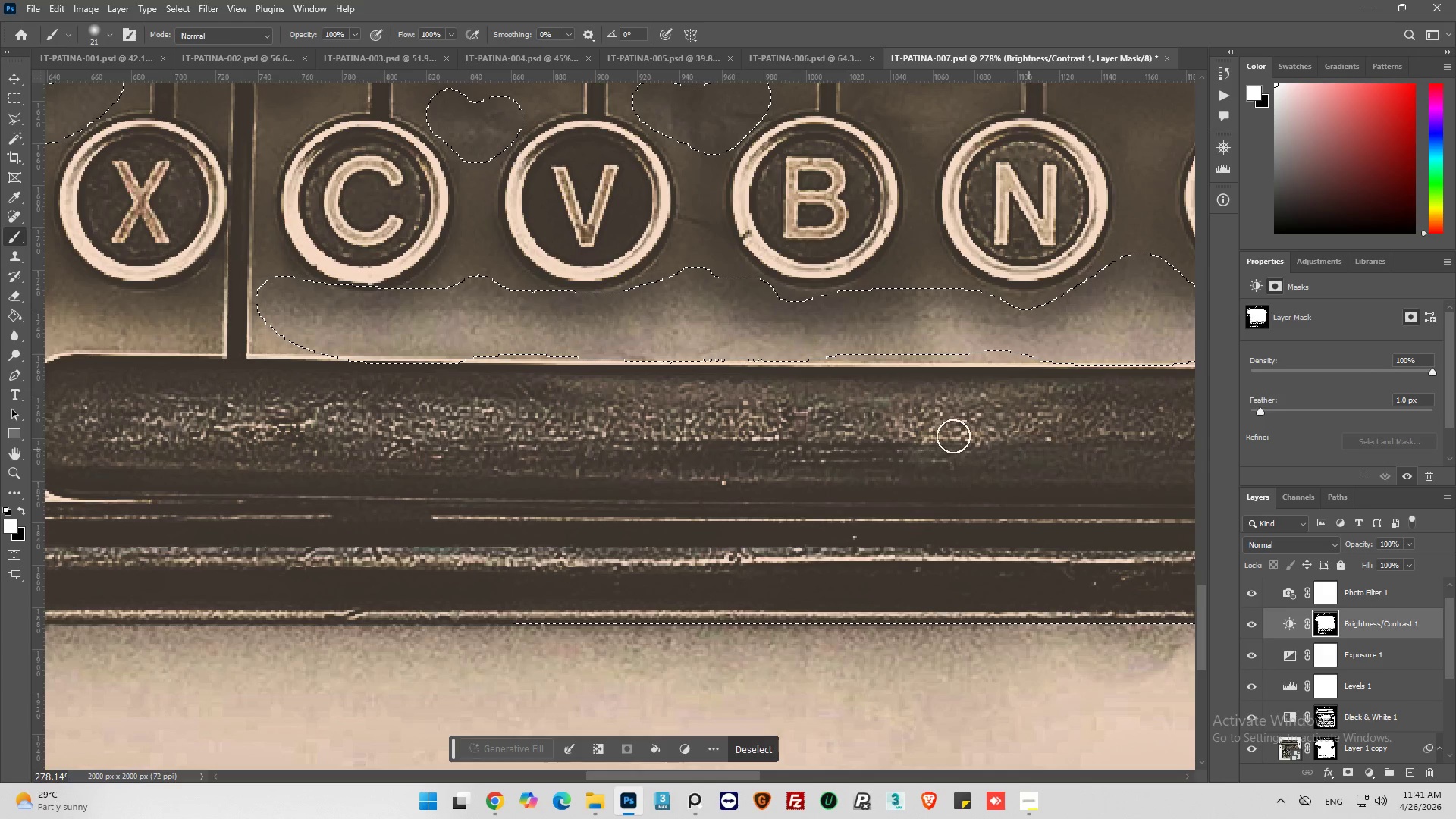 
left_click_drag(start_coordinate=[845, 420], to_coordinate=[912, 588])
 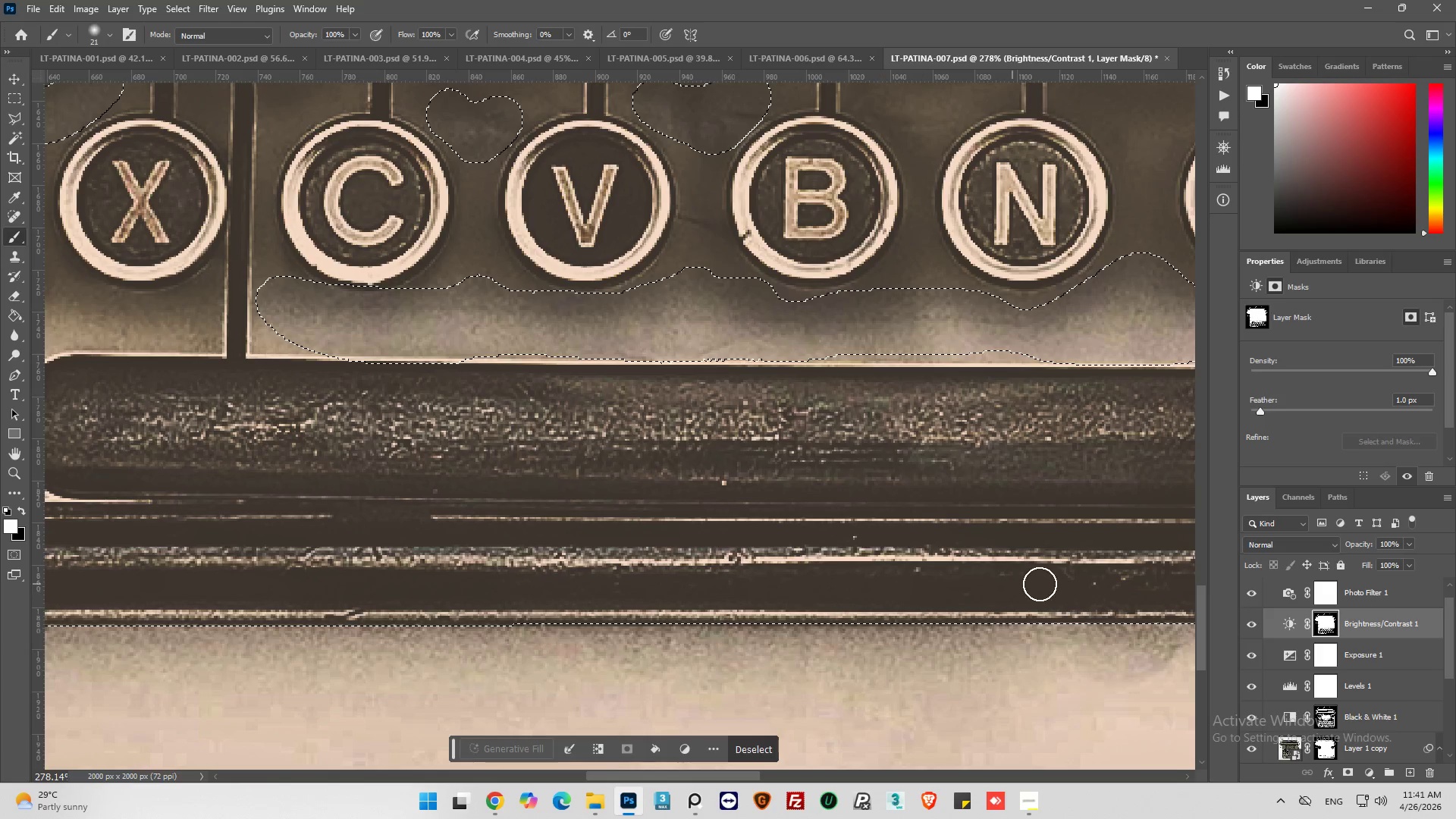 
left_click_drag(start_coordinate=[1040, 584], to_coordinate=[1092, 585])
 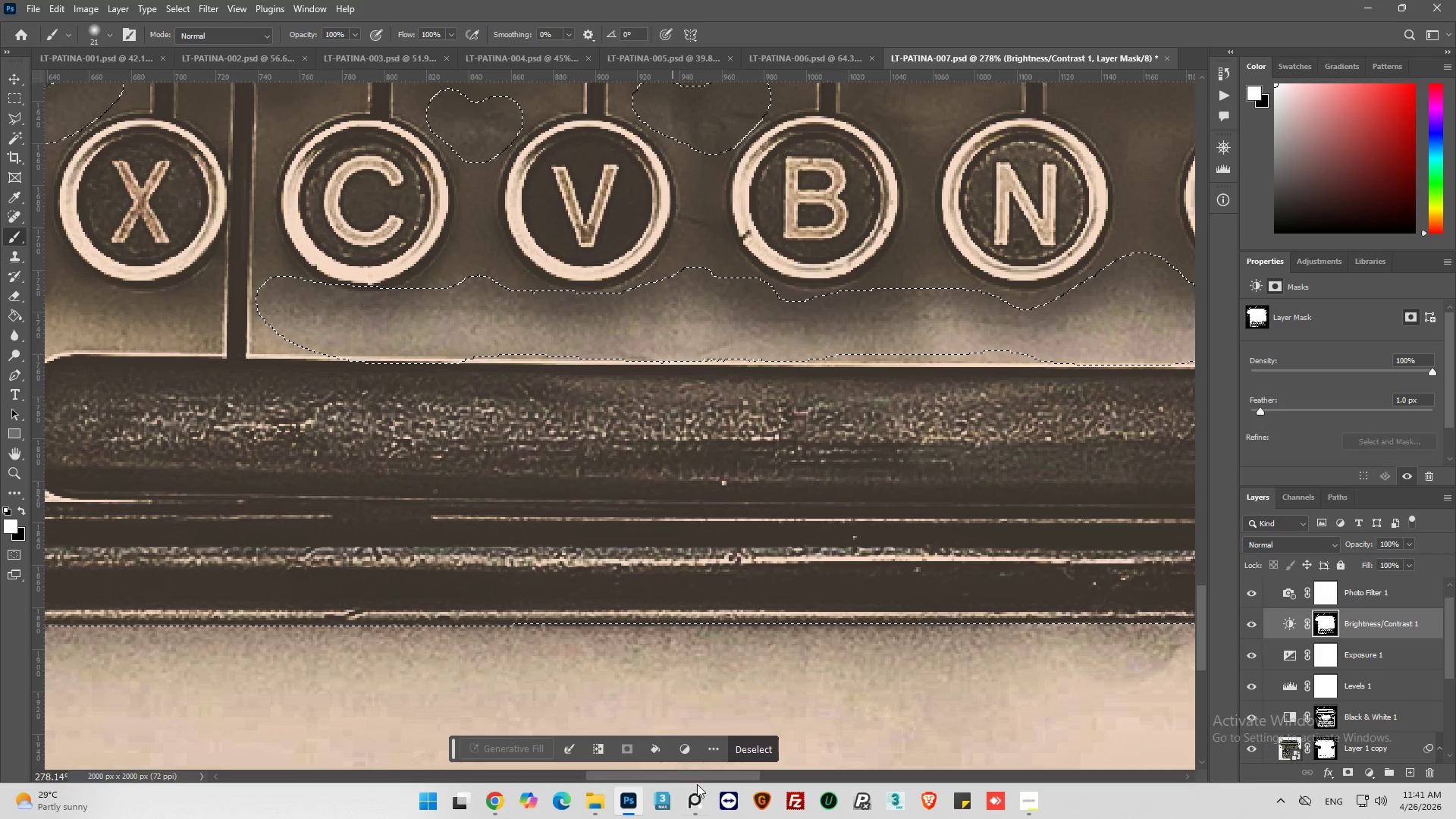 
wait(5.02)
 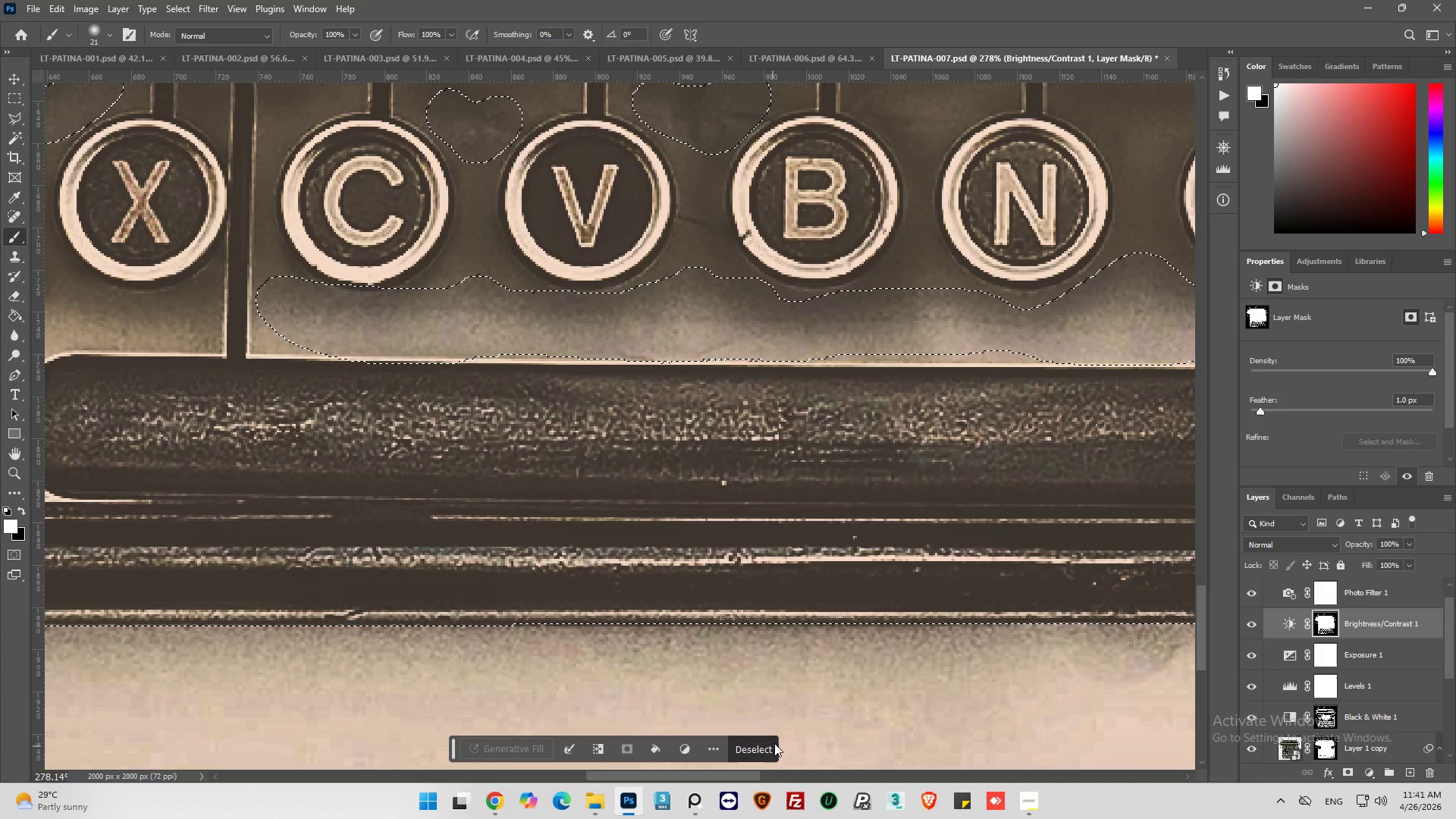 
left_click_drag(start_coordinate=[686, 777], to_coordinate=[775, 783])
 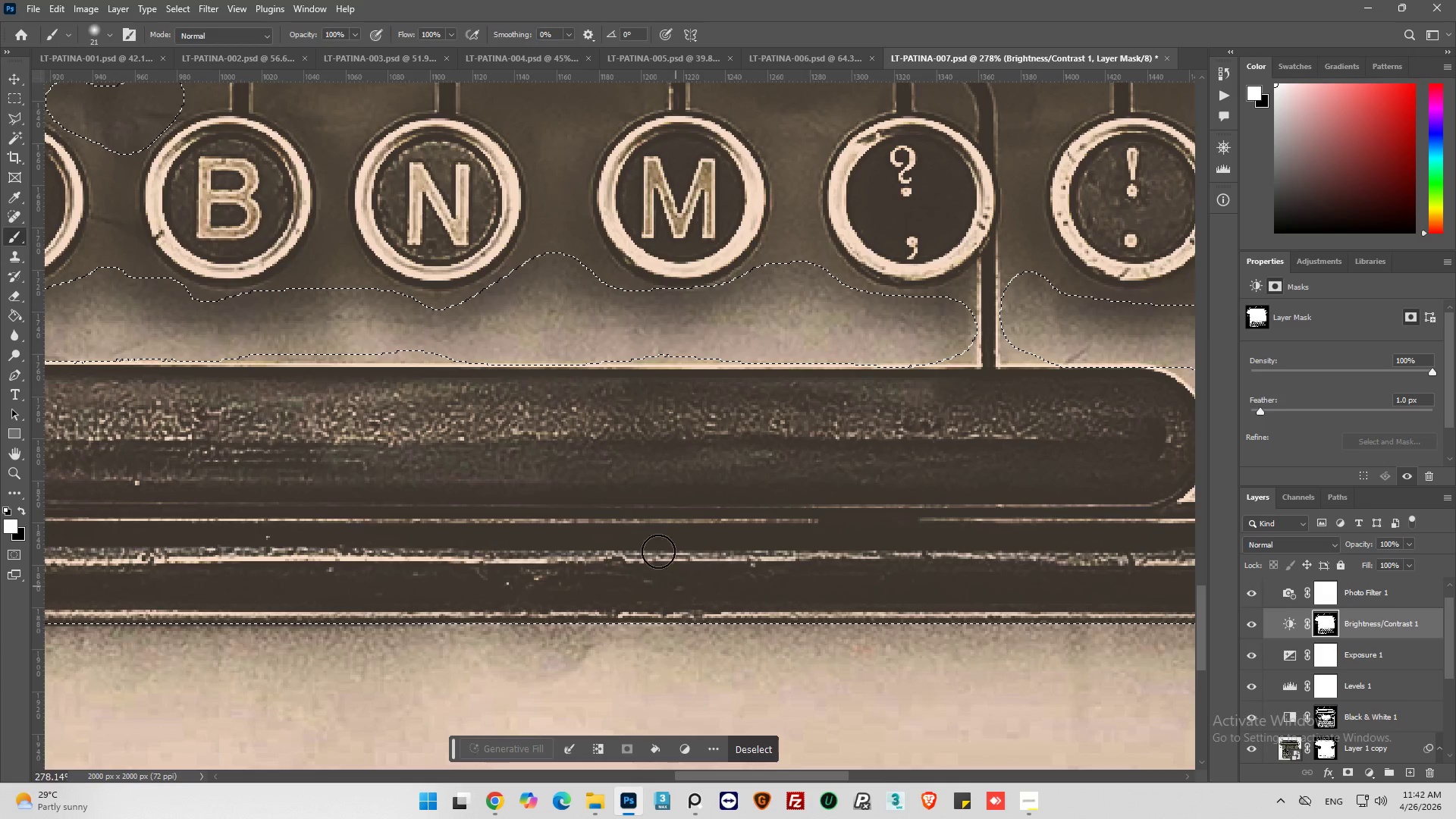 
left_click_drag(start_coordinate=[539, 522], to_coordinate=[597, 478])
 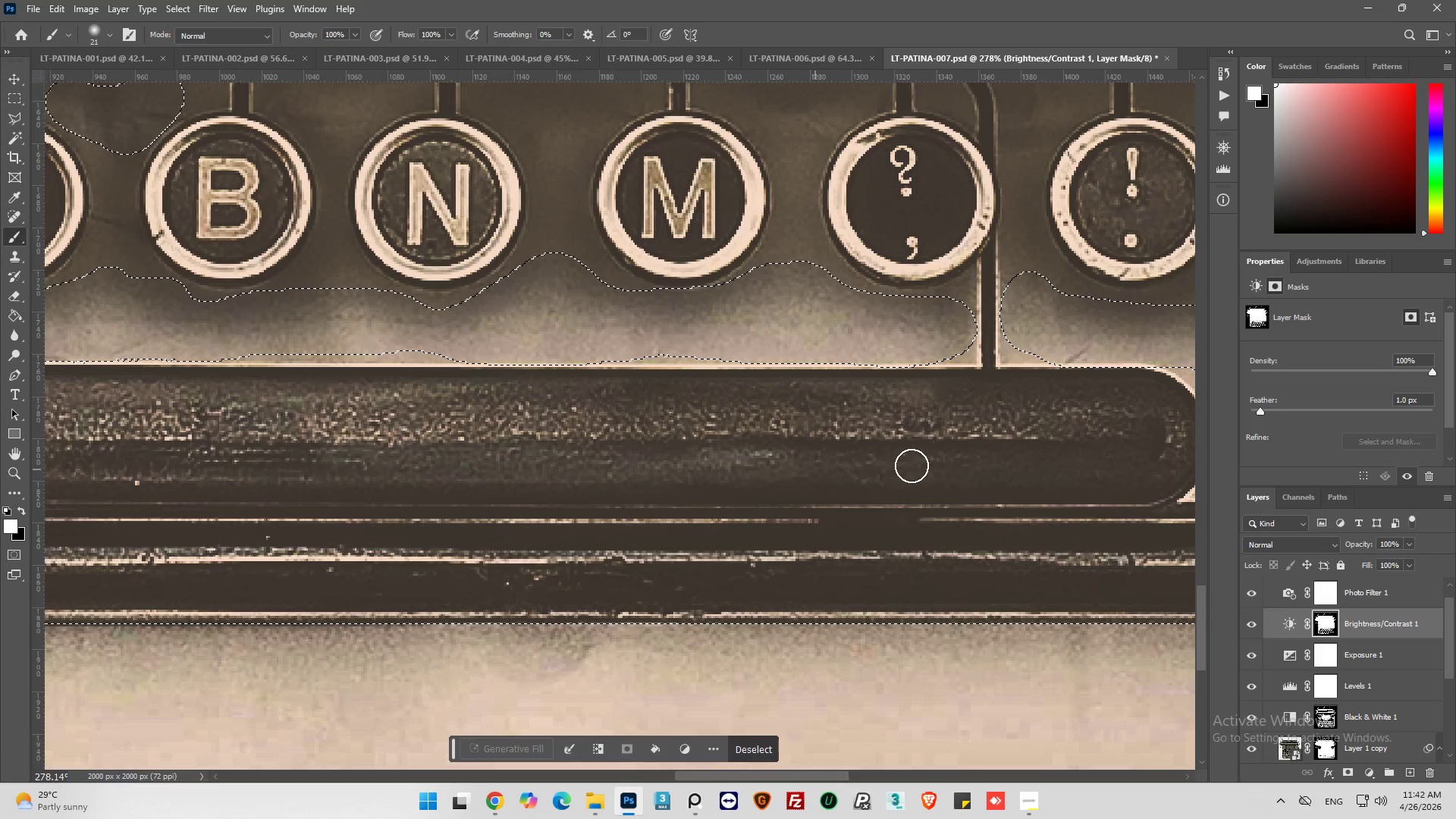 
left_click_drag(start_coordinate=[652, 464], to_coordinate=[650, 422])
 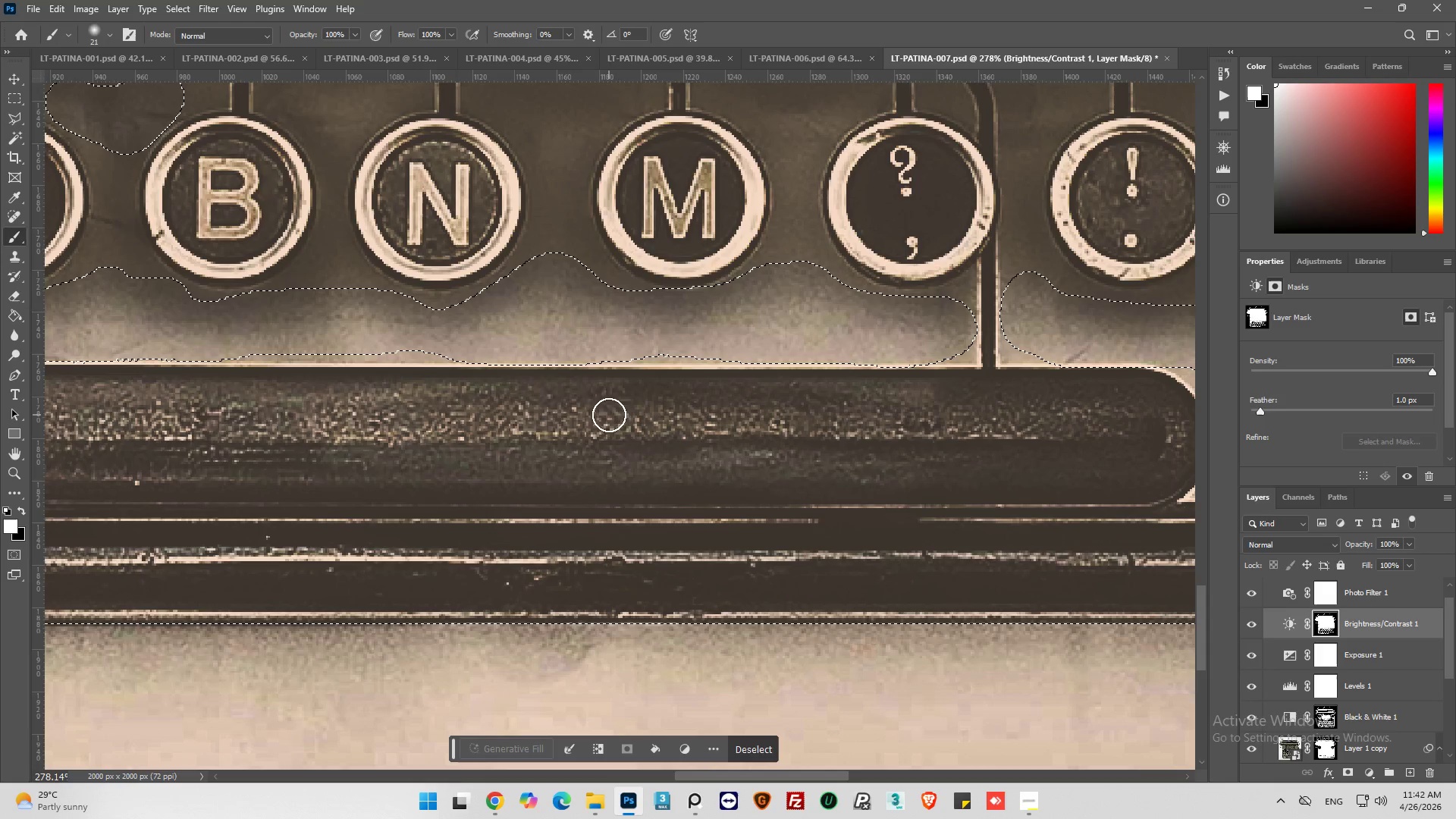 
left_click_drag(start_coordinate=[480, 412], to_coordinate=[719, 398])
 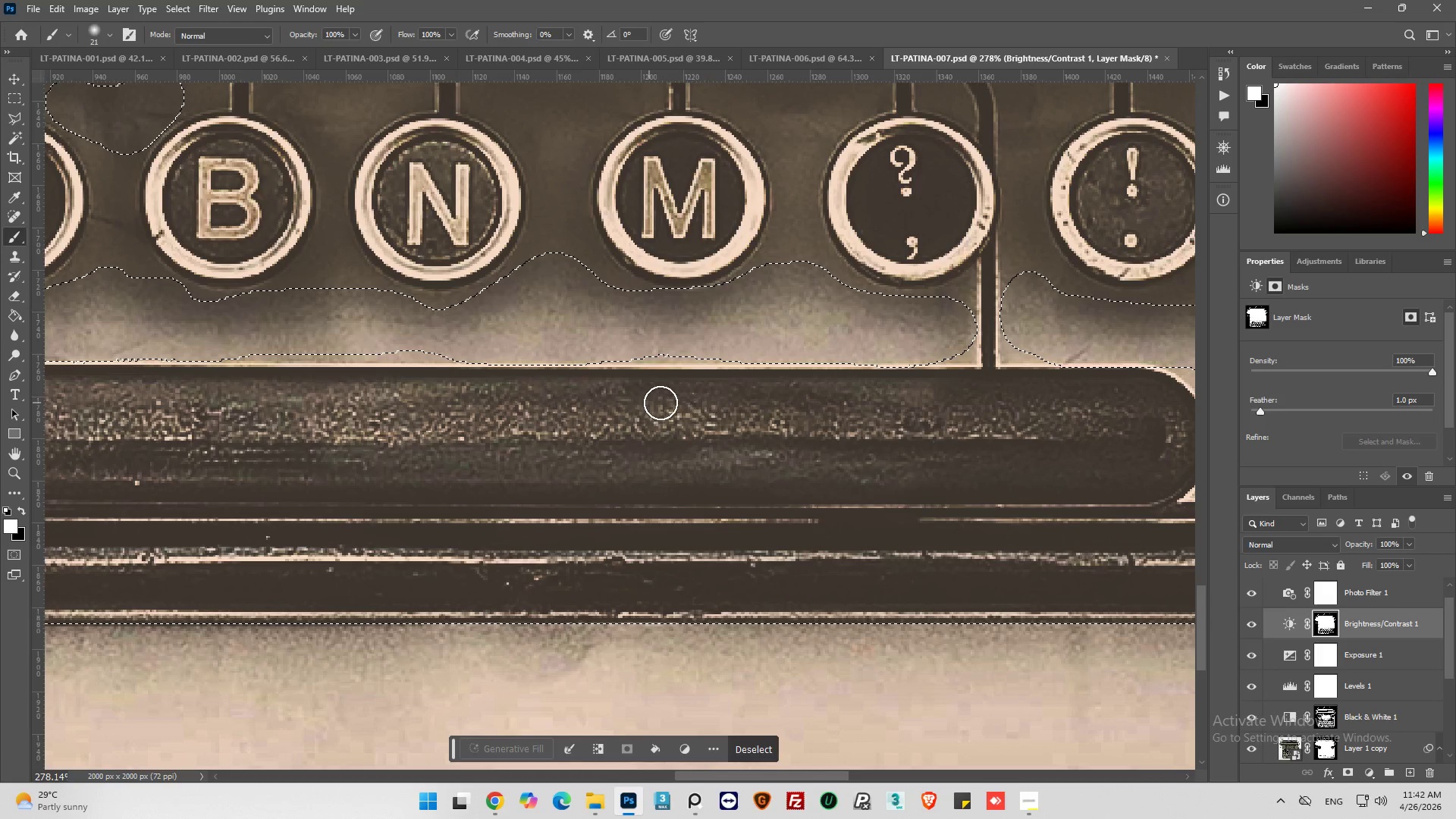 
left_click_drag(start_coordinate=[718, 407], to_coordinate=[877, 430])
 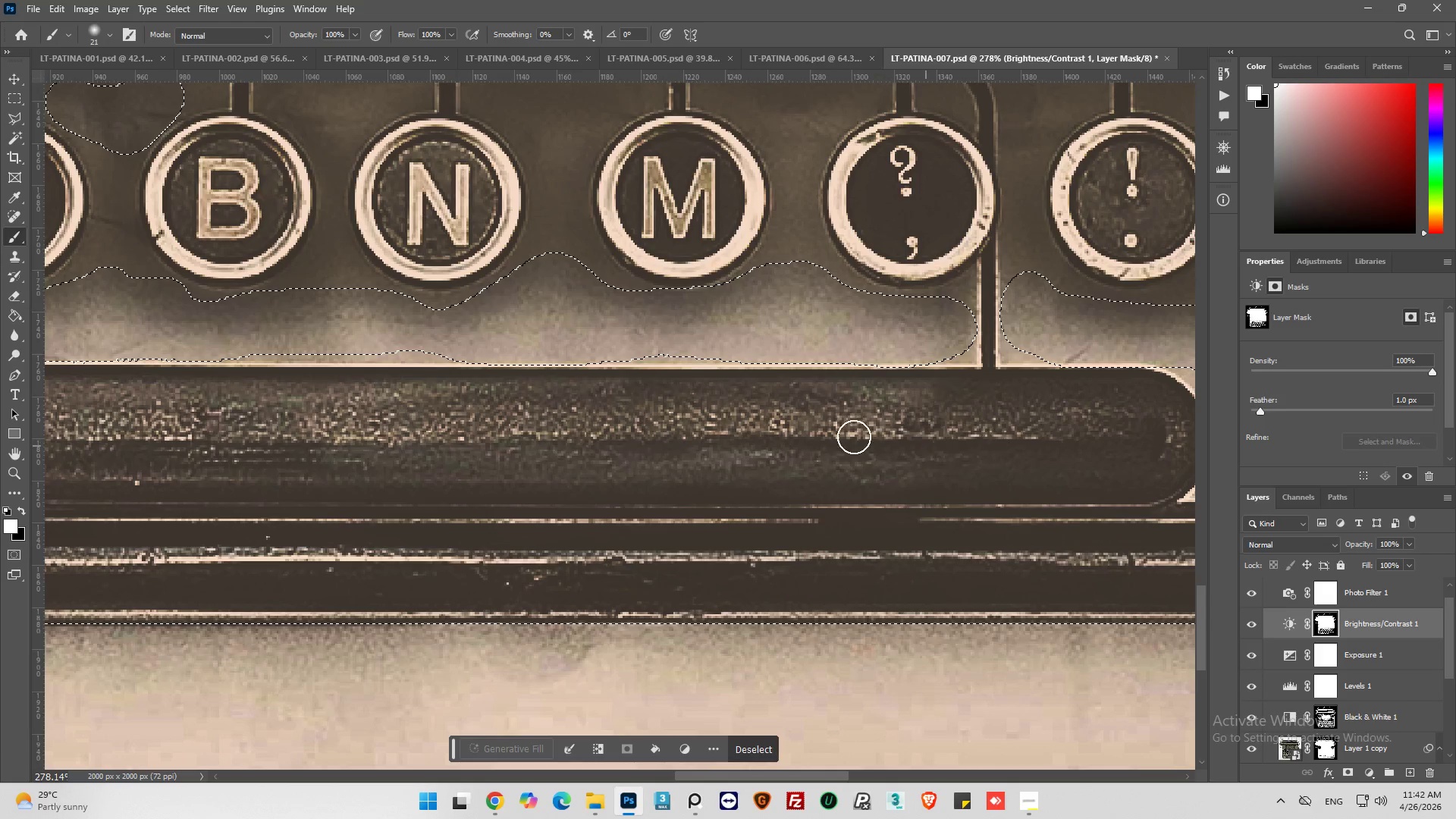 
left_click_drag(start_coordinate=[878, 422], to_coordinate=[924, 404])
 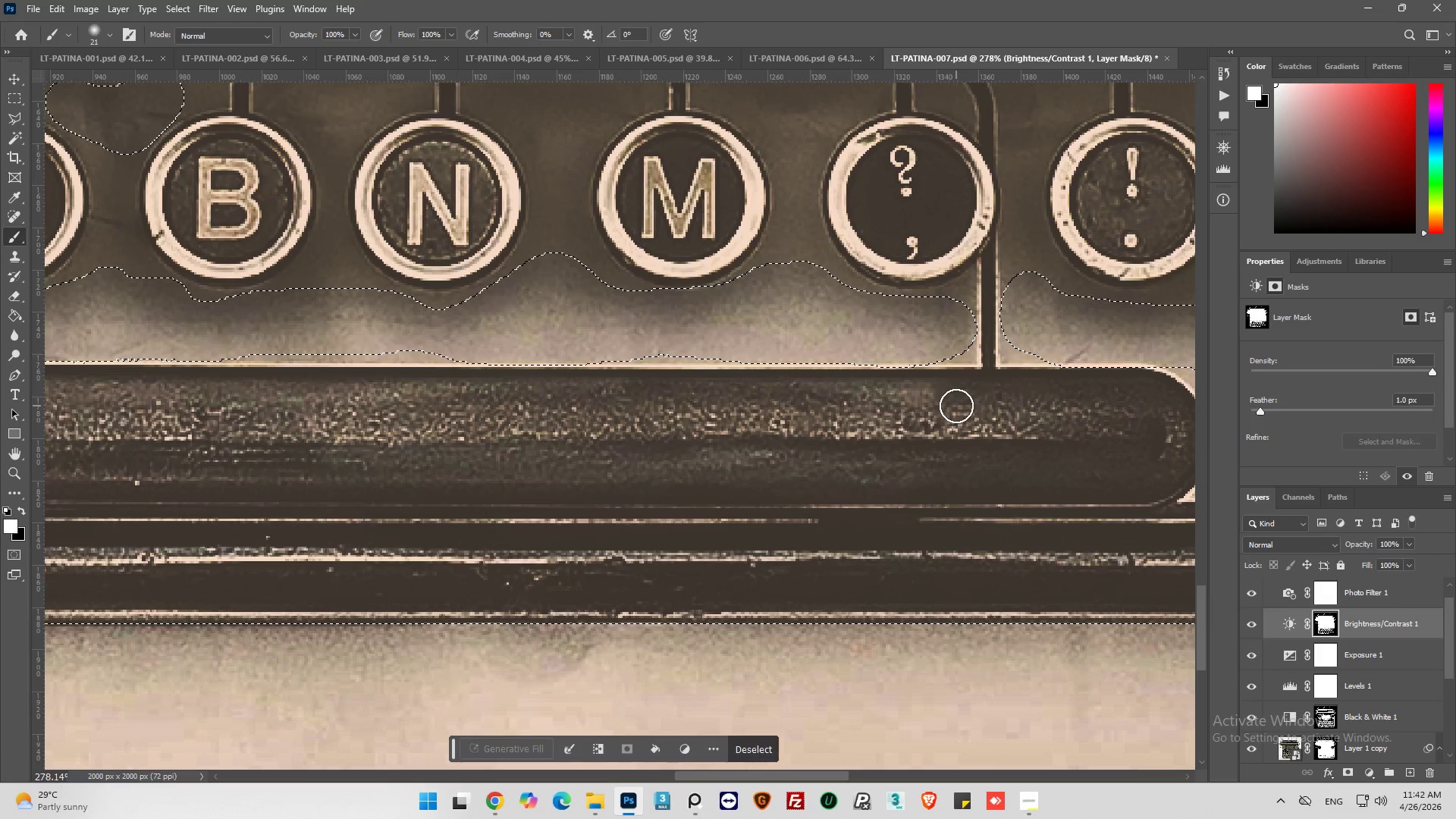 
left_click_drag(start_coordinate=[956, 406], to_coordinate=[1047, 466])
 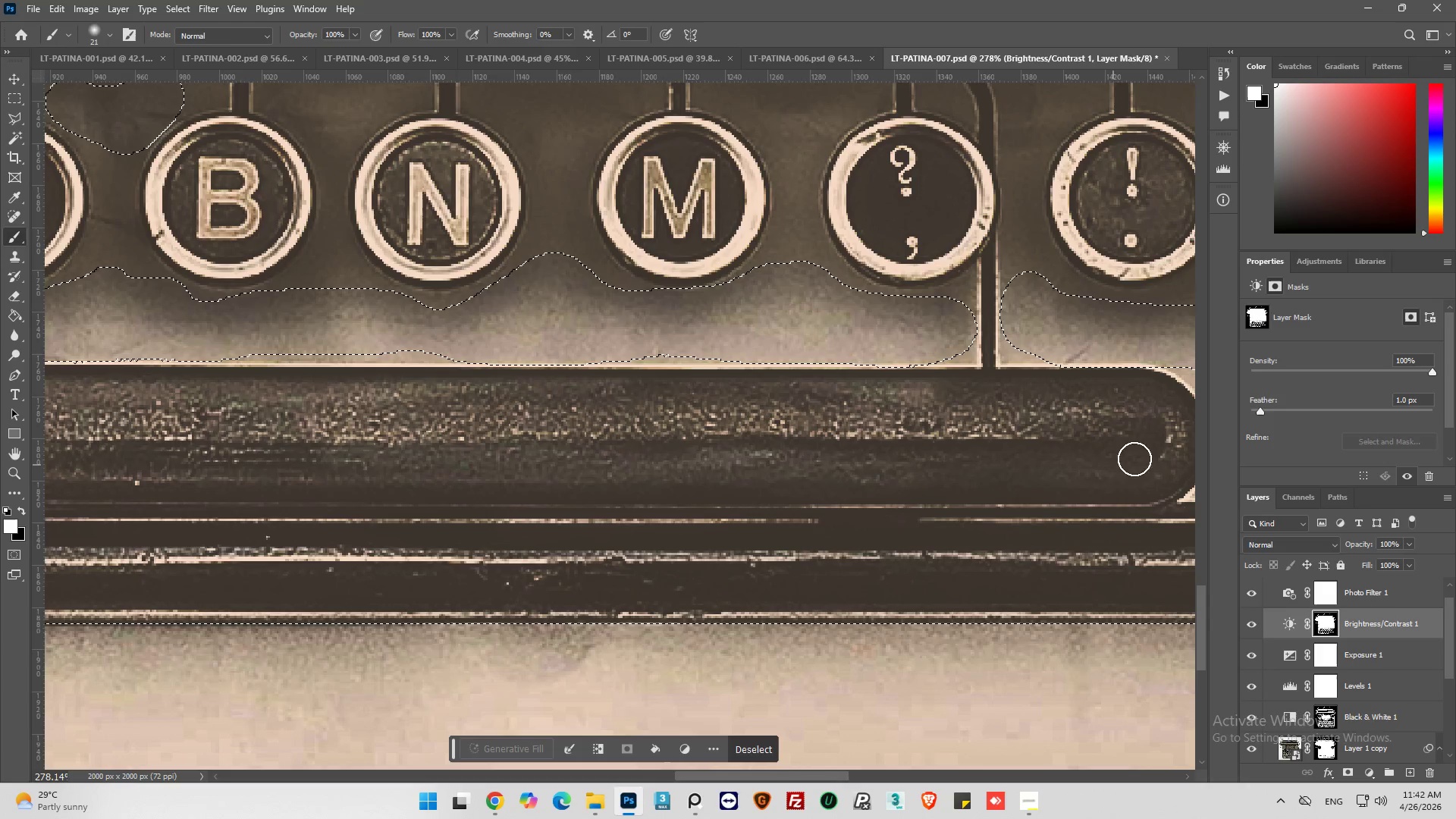 
left_click_drag(start_coordinate=[1141, 456], to_coordinate=[595, 477])
 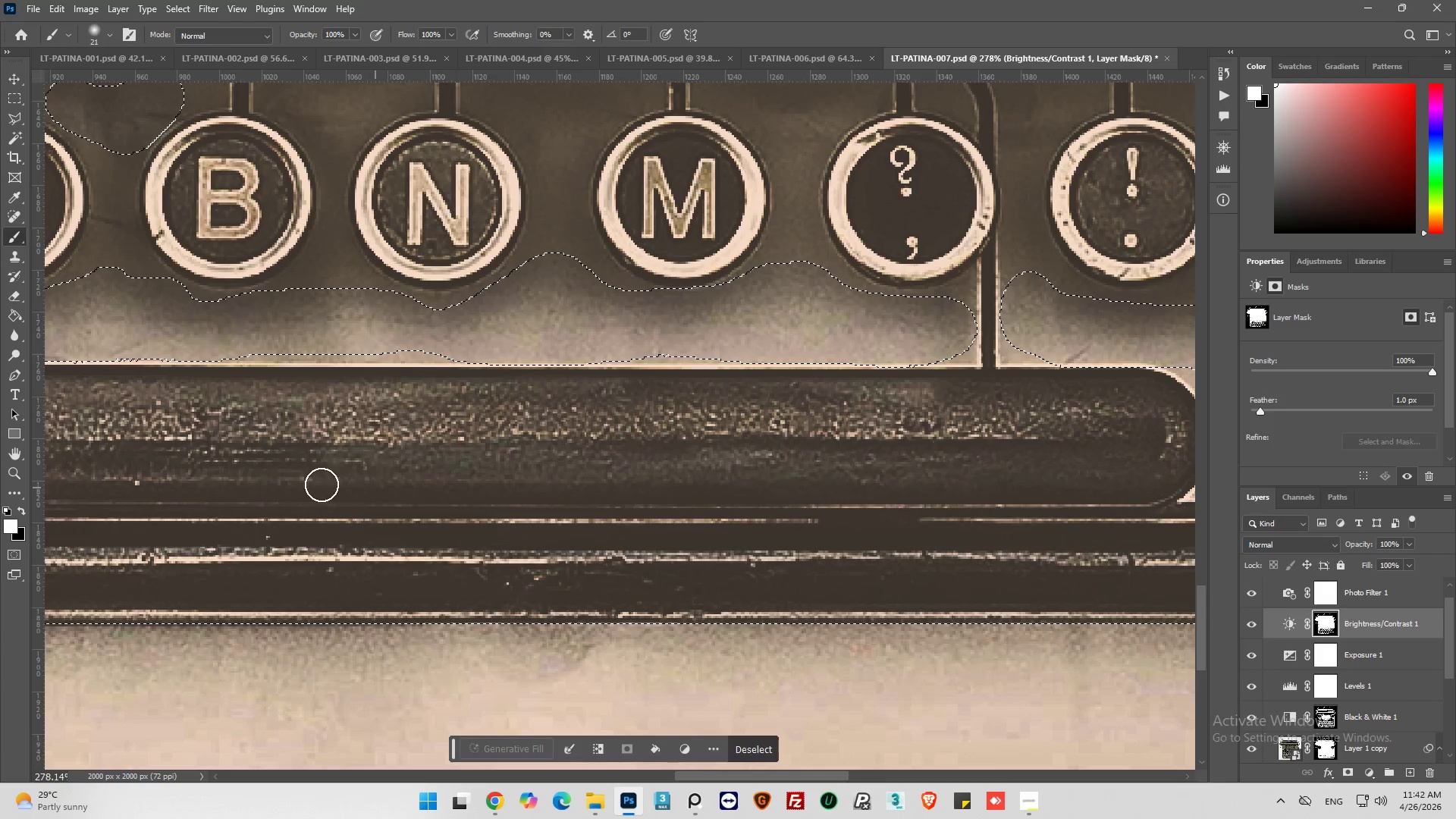 
left_click_drag(start_coordinate=[262, 479], to_coordinate=[592, 504])
 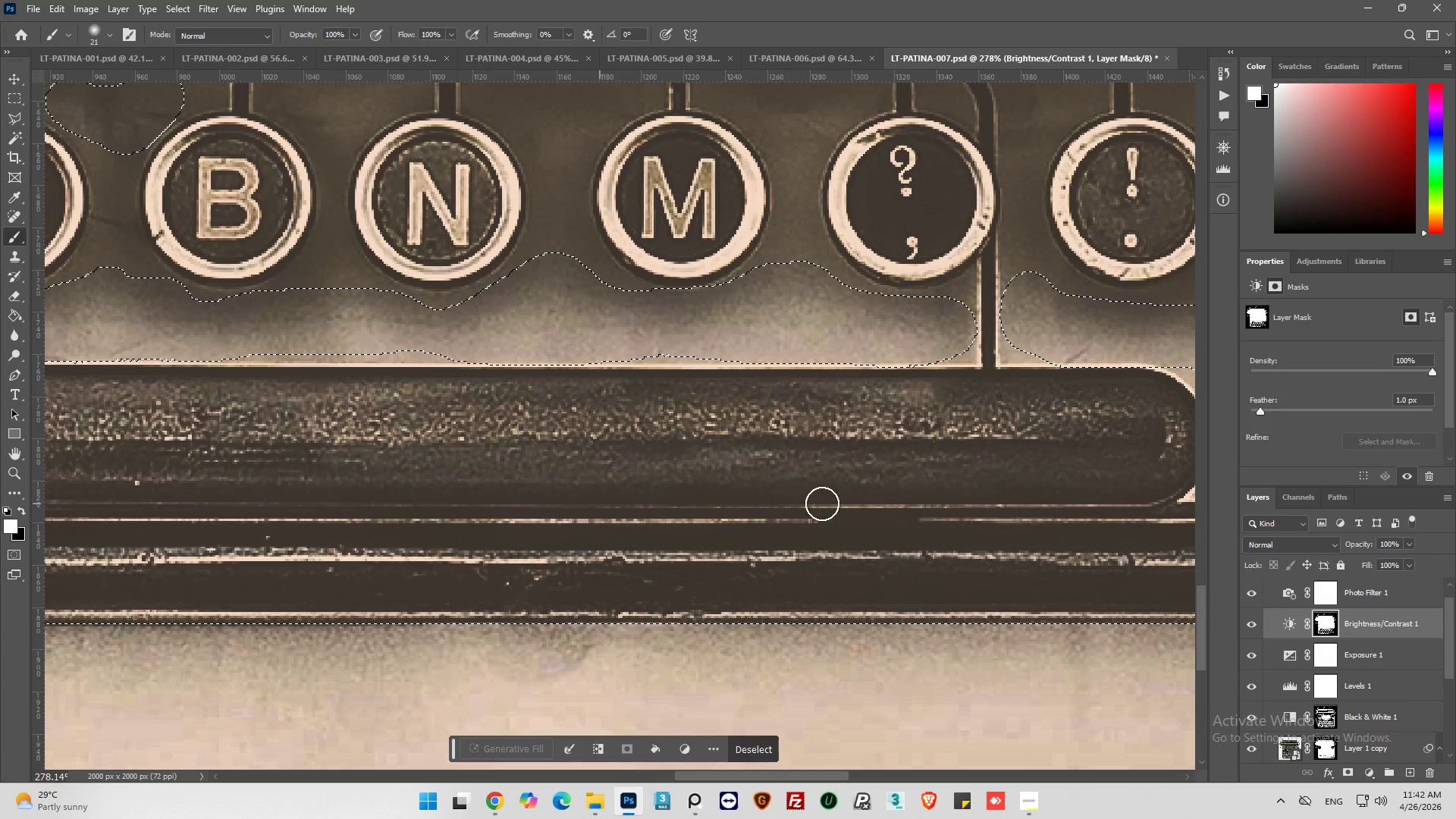 
left_click_drag(start_coordinate=[889, 504], to_coordinate=[1123, 500])
 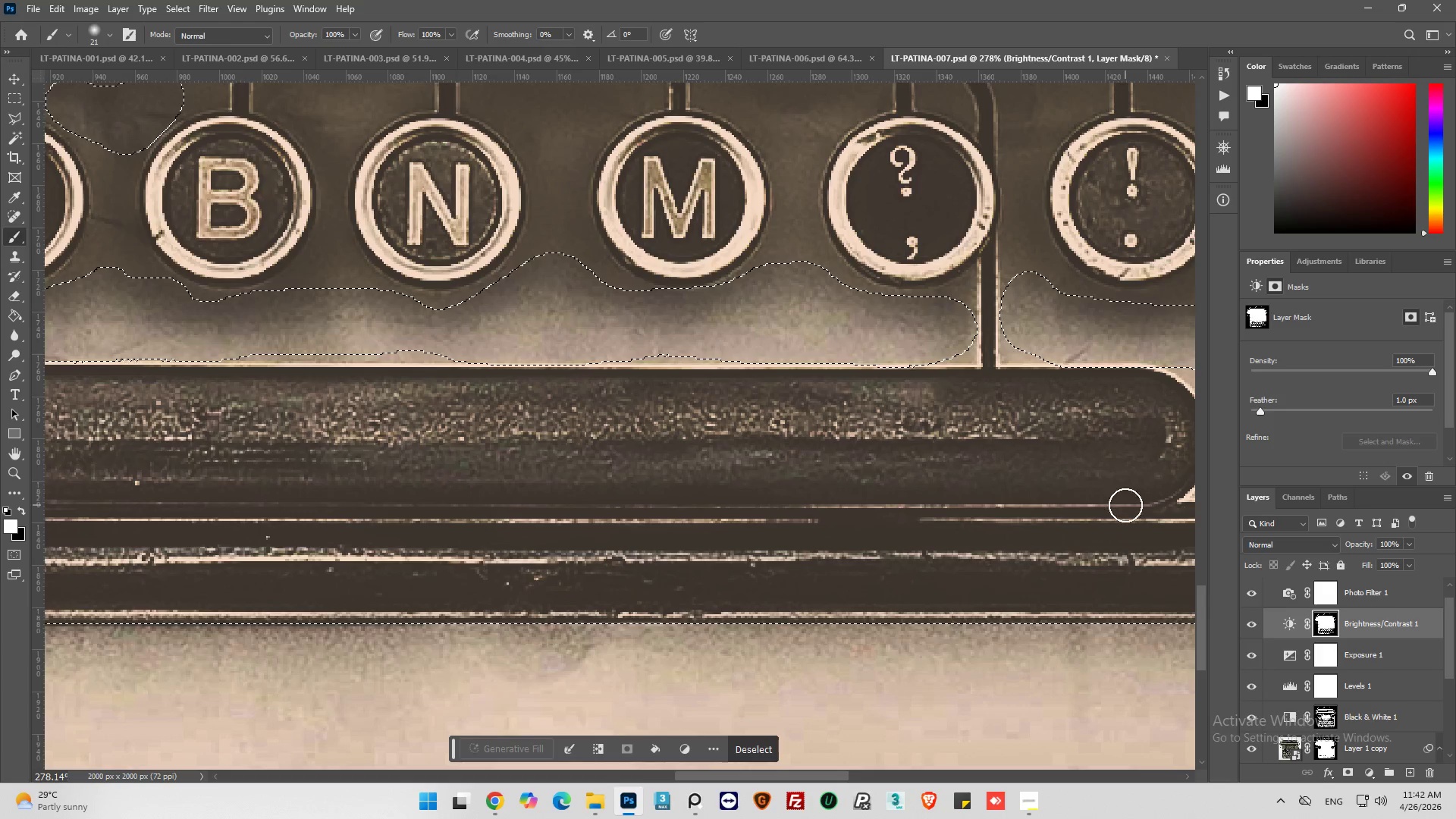 
left_click_drag(start_coordinate=[1098, 505], to_coordinate=[798, 526])
 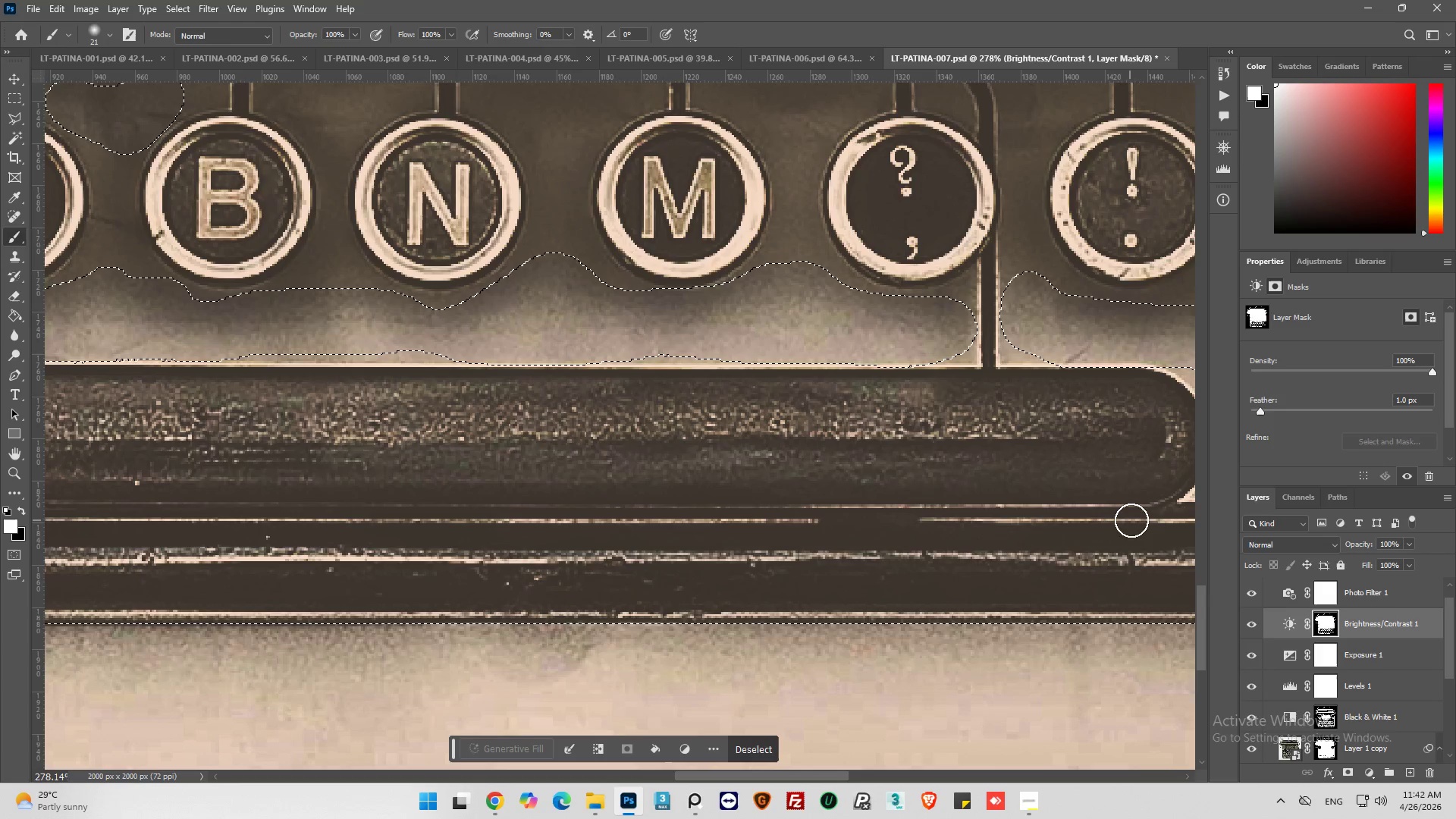 
left_click_drag(start_coordinate=[1147, 521], to_coordinate=[775, 551])
 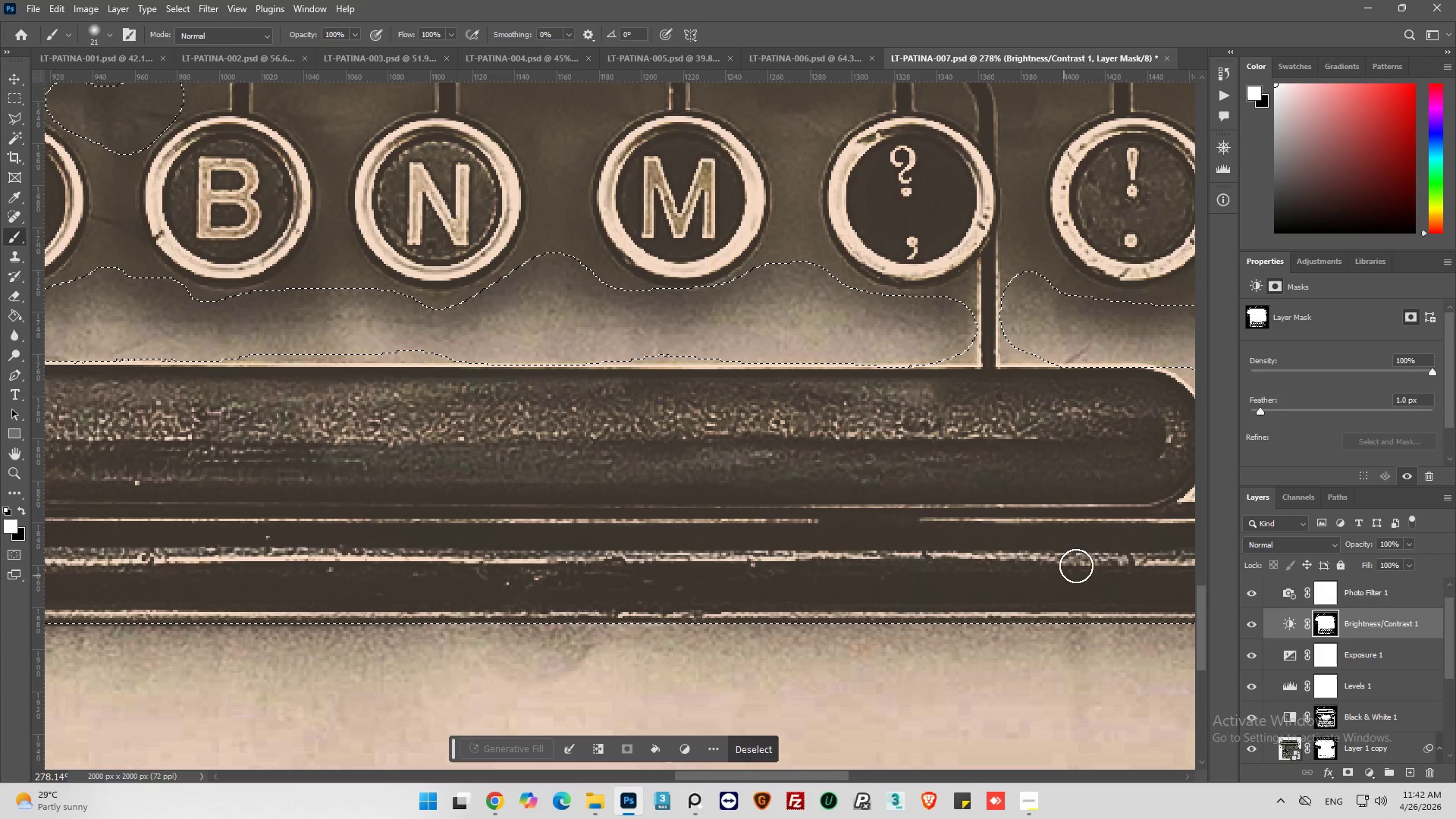 
left_click_drag(start_coordinate=[1084, 563], to_coordinate=[488, 572])
 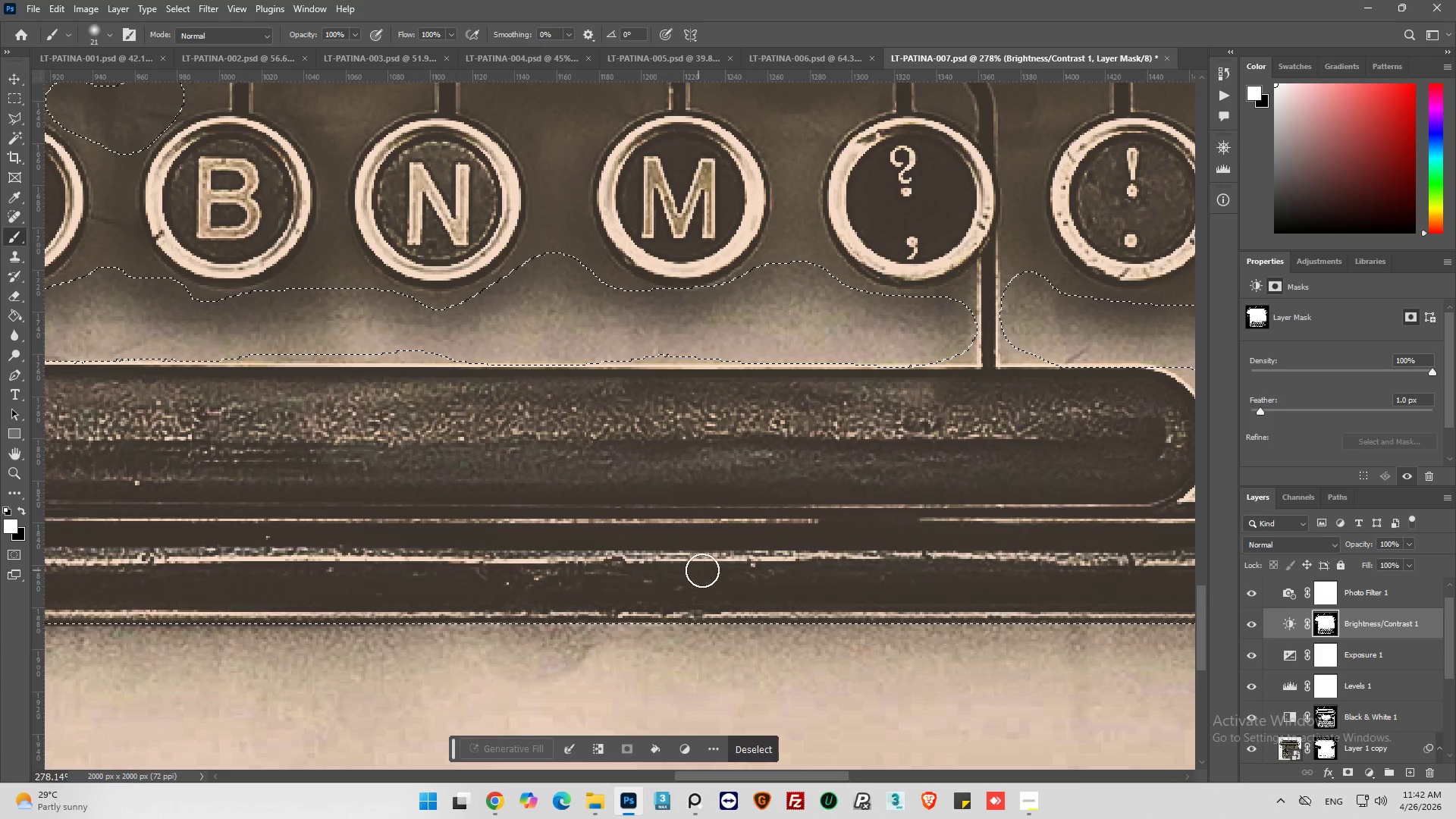 
left_click_drag(start_coordinate=[587, 557], to_coordinate=[329, 554])
 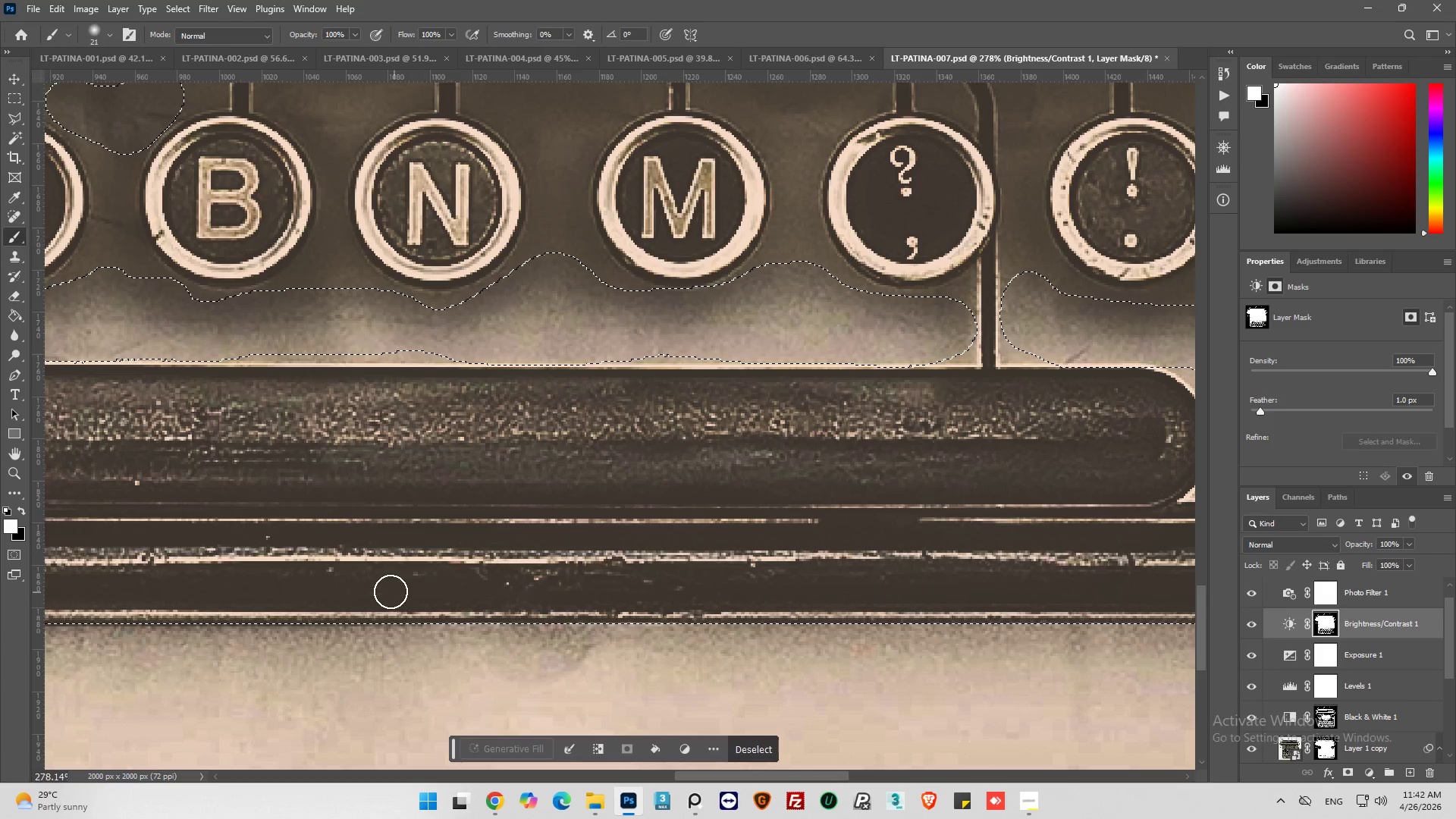 
left_click_drag(start_coordinate=[414, 591], to_coordinate=[805, 611])
 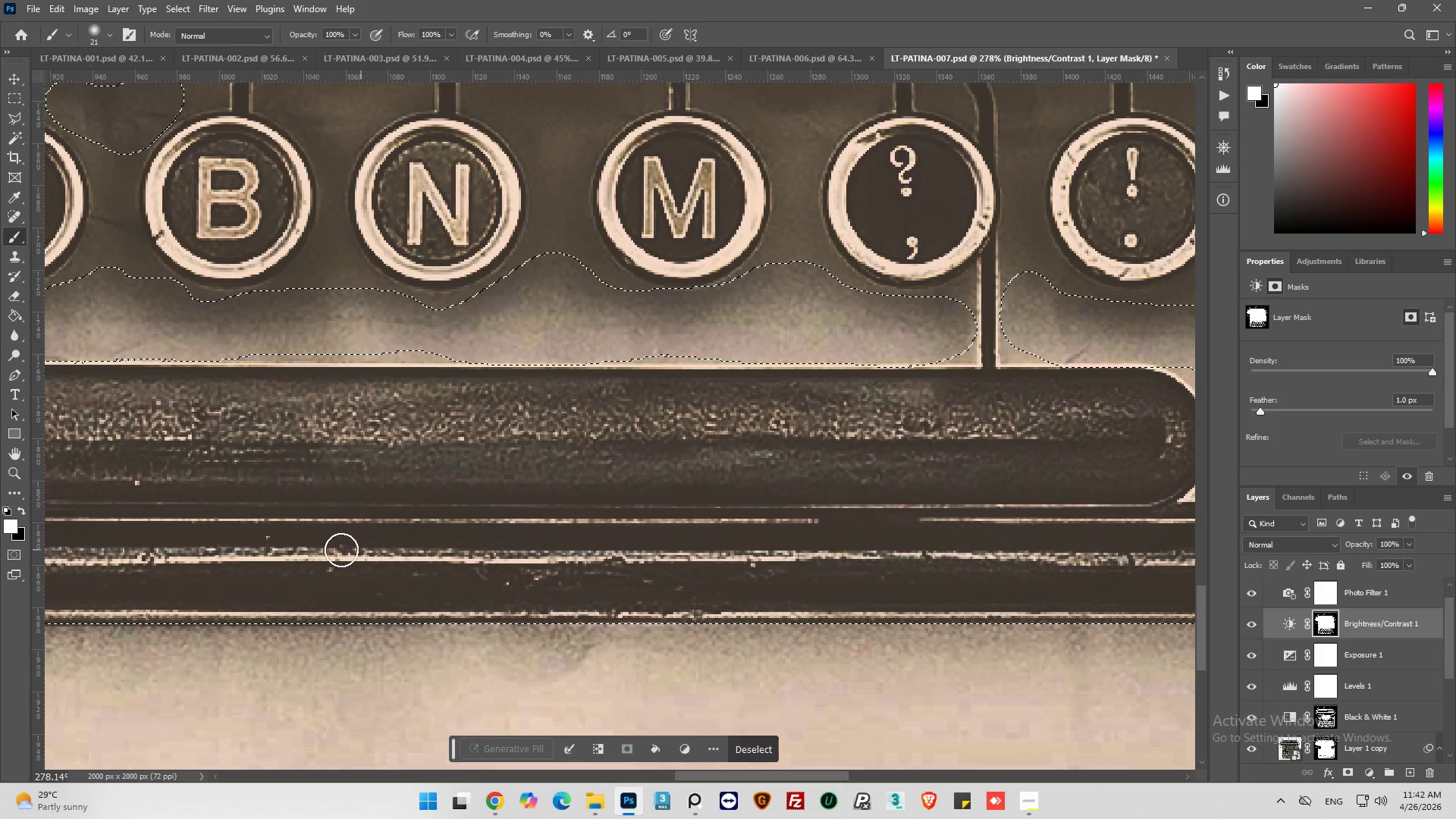 
left_click_drag(start_coordinate=[293, 541], to_coordinate=[694, 538])
 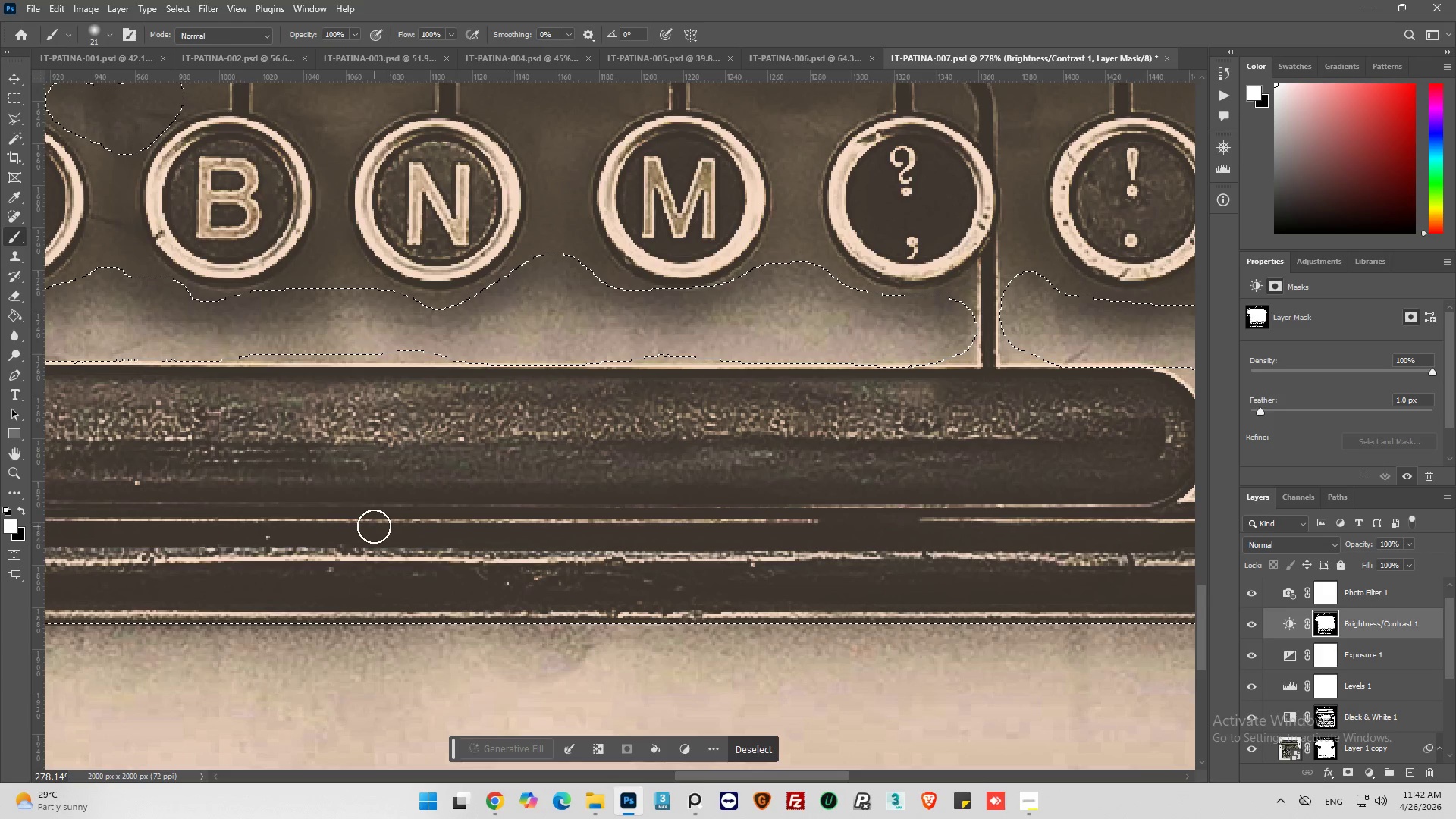 
left_click_drag(start_coordinate=[376, 526], to_coordinate=[873, 530])
 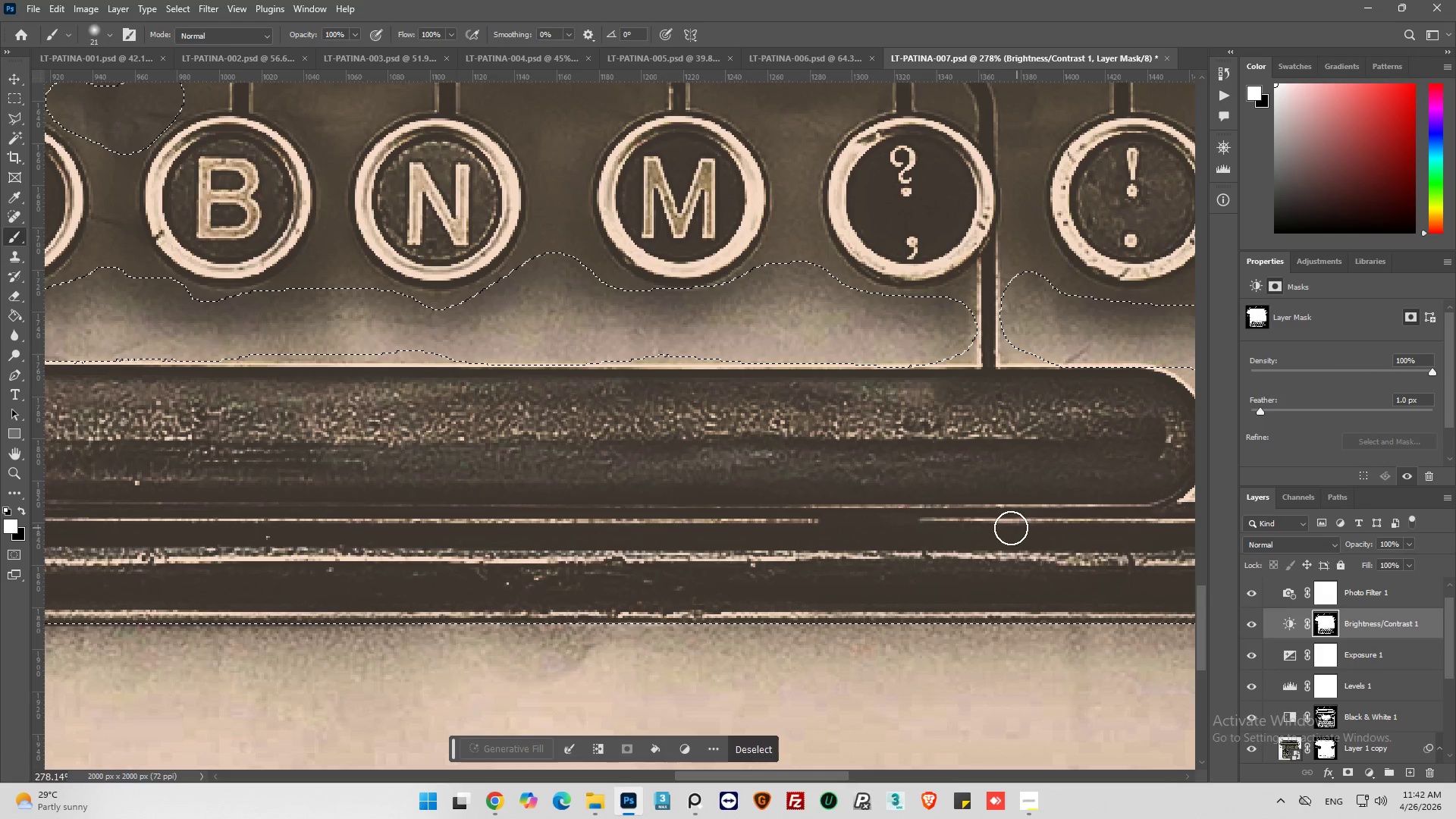 
left_click_drag(start_coordinate=[943, 525], to_coordinate=[1127, 522])
 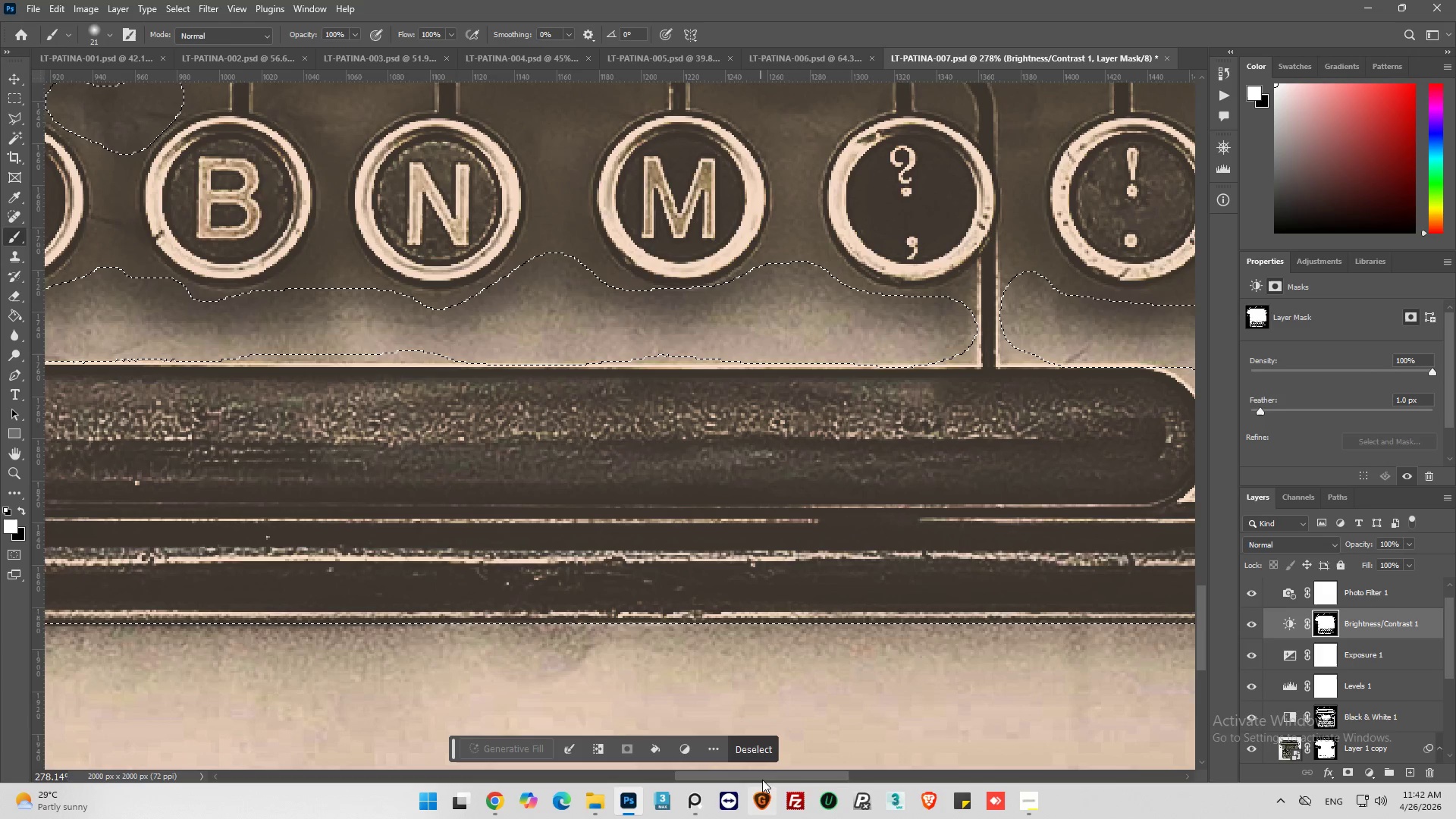 
left_click_drag(start_coordinate=[765, 777], to_coordinate=[842, 770])
 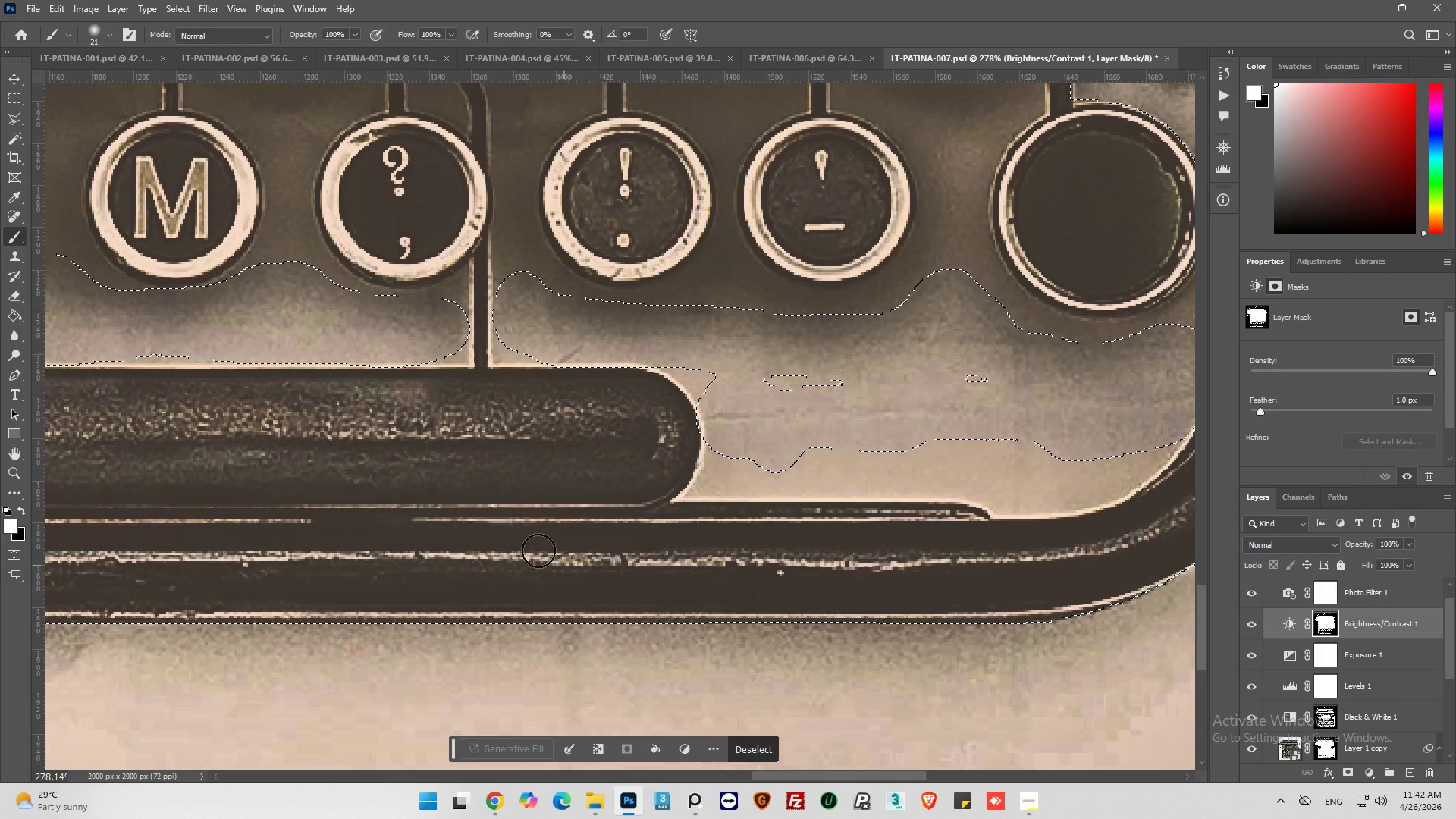 
left_click_drag(start_coordinate=[516, 531], to_coordinate=[689, 541])
 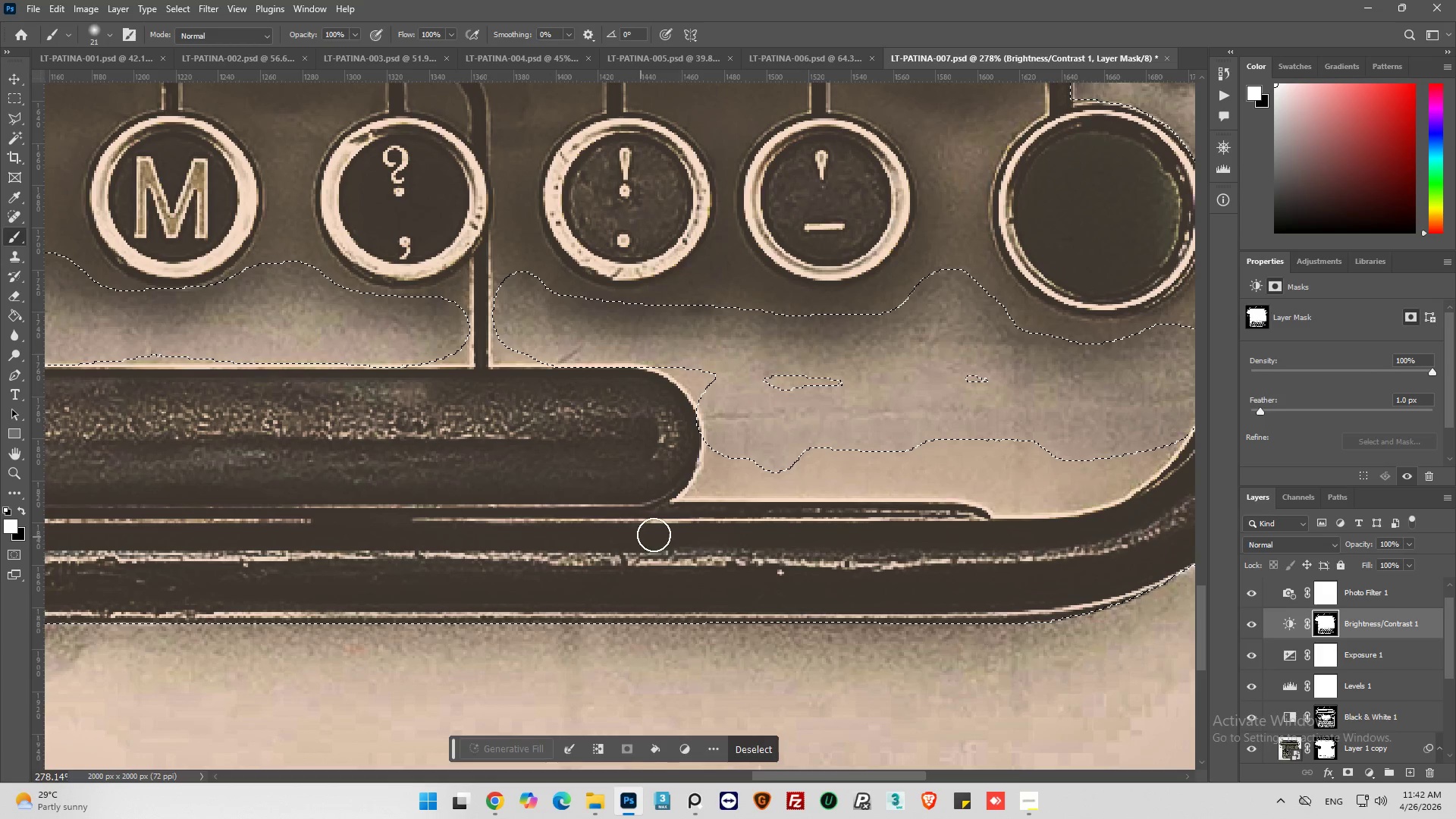 
left_click_drag(start_coordinate=[661, 534], to_coordinate=[870, 534])
 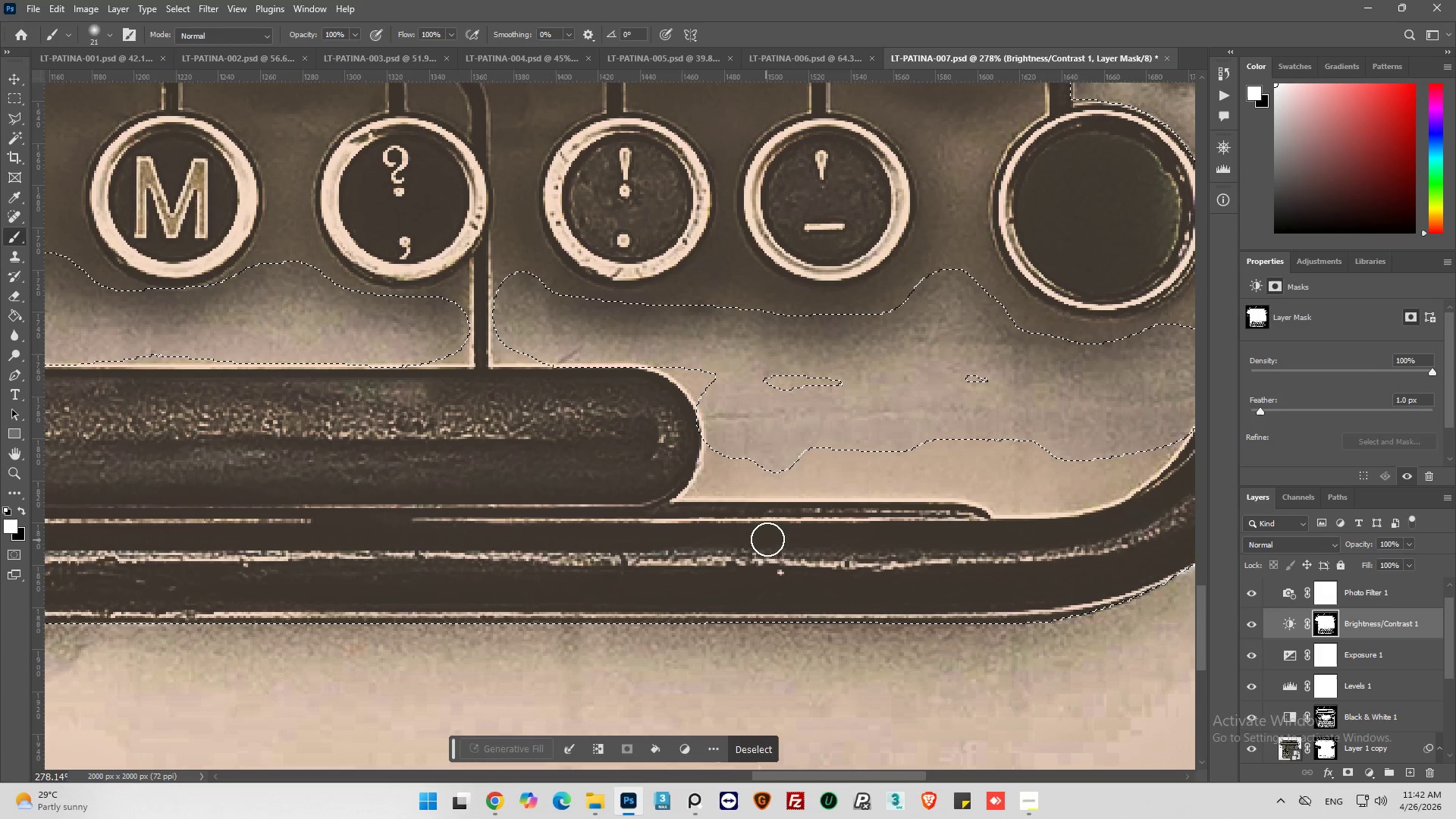 
left_click_drag(start_coordinate=[782, 537], to_coordinate=[698, 560])
 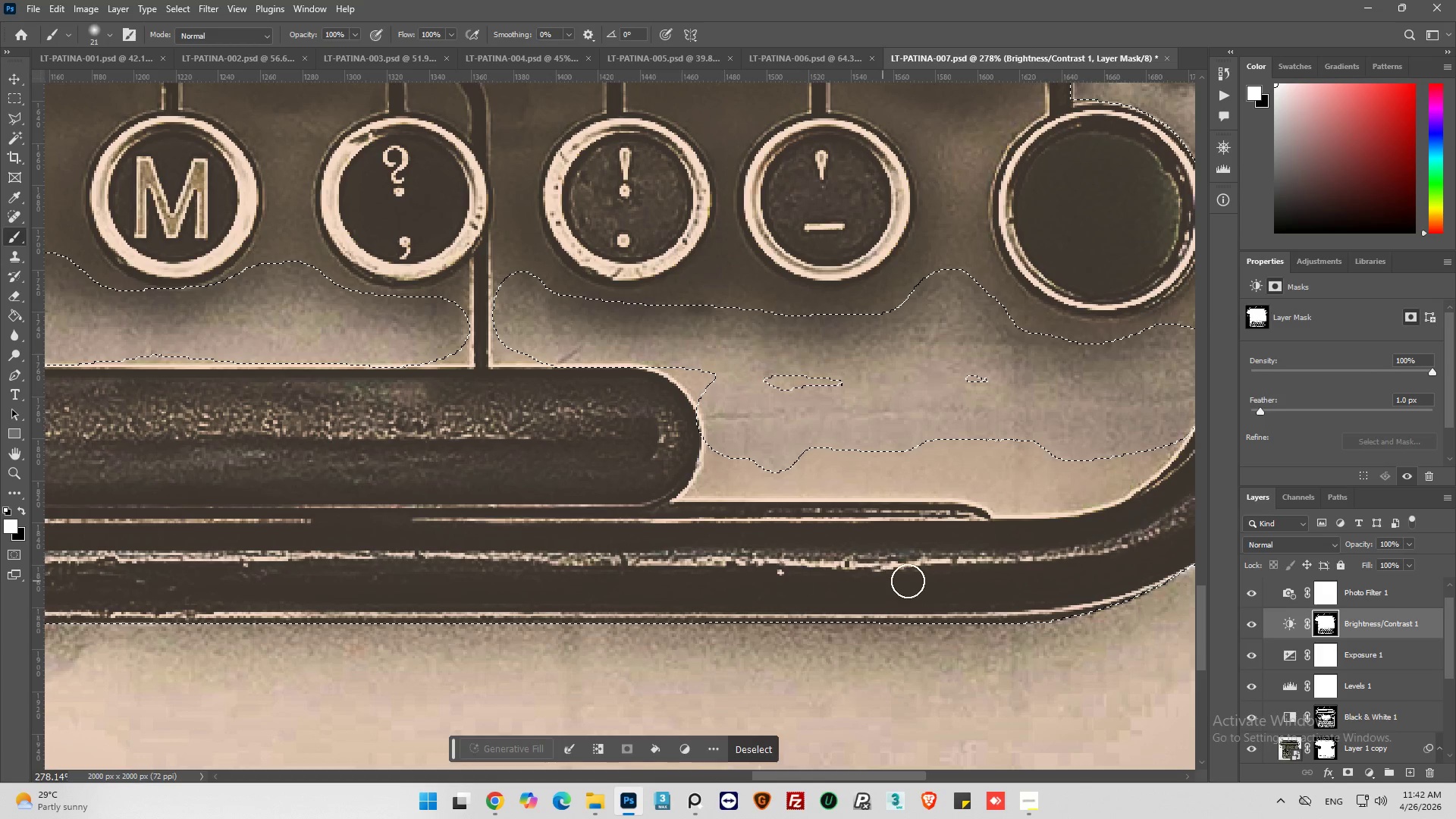 
left_click_drag(start_coordinate=[894, 582], to_coordinate=[442, 583])
 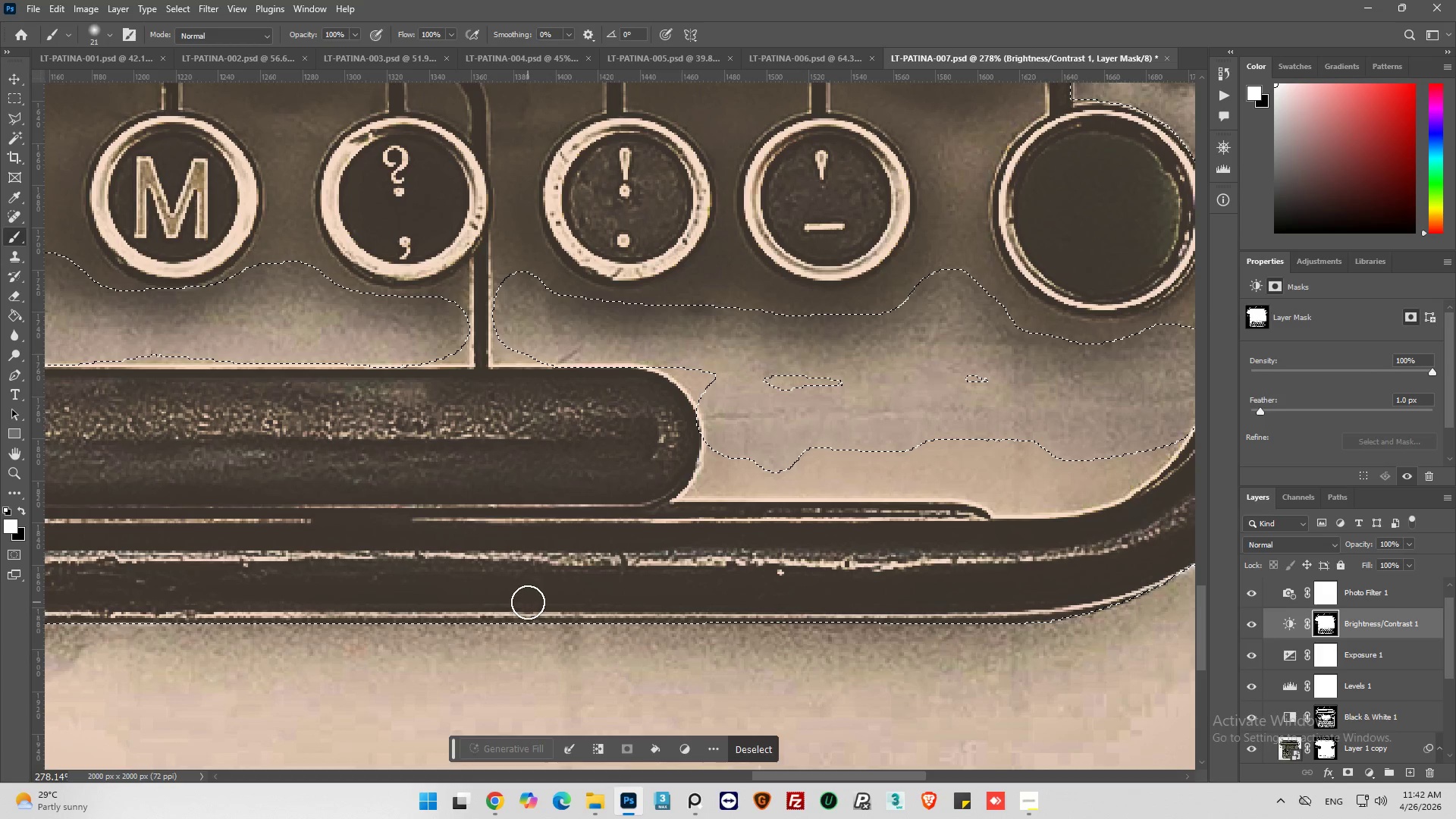 
left_click_drag(start_coordinate=[543, 600], to_coordinate=[292, 577])
 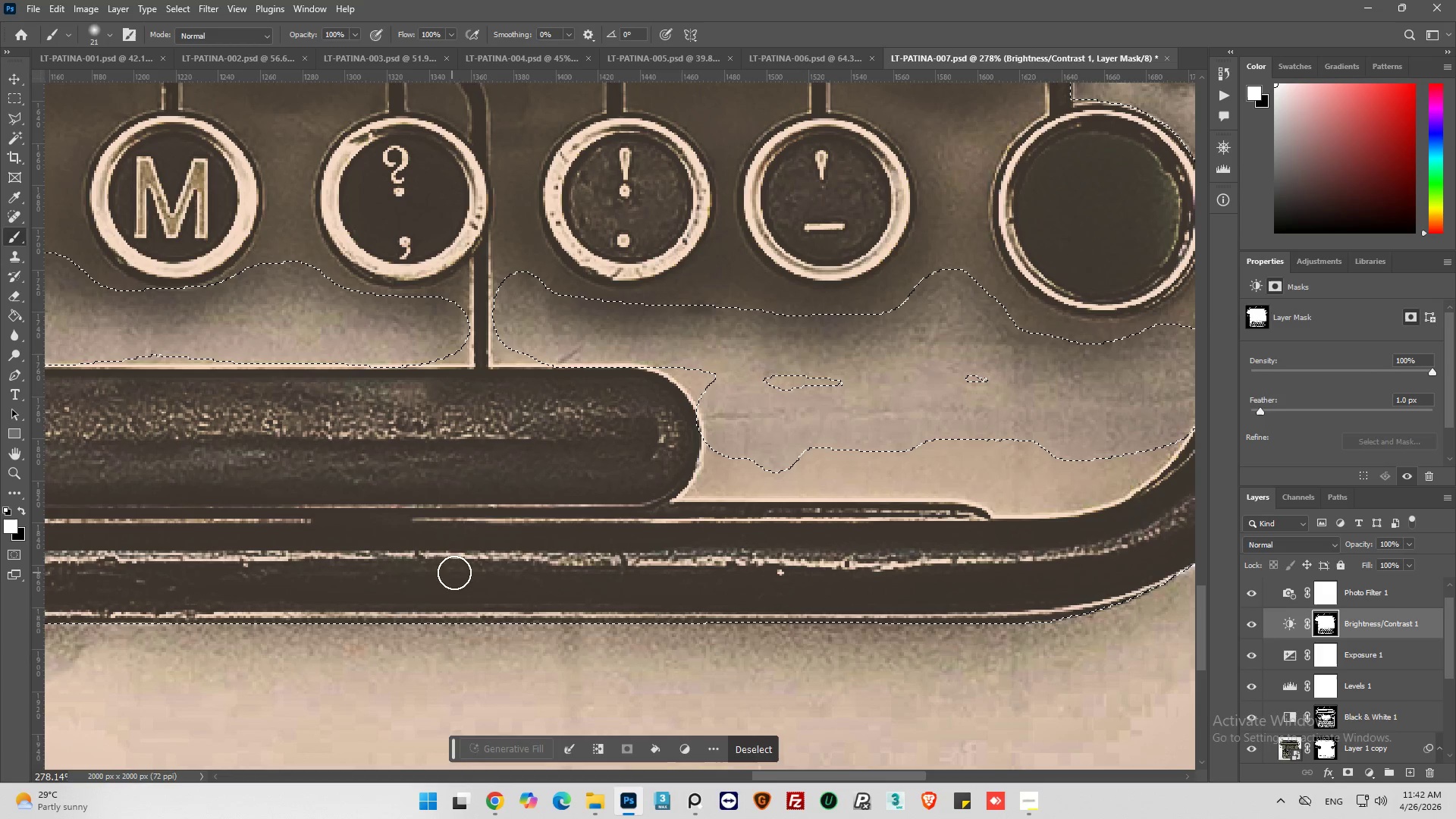 
left_click_drag(start_coordinate=[409, 566], to_coordinate=[745, 564])
 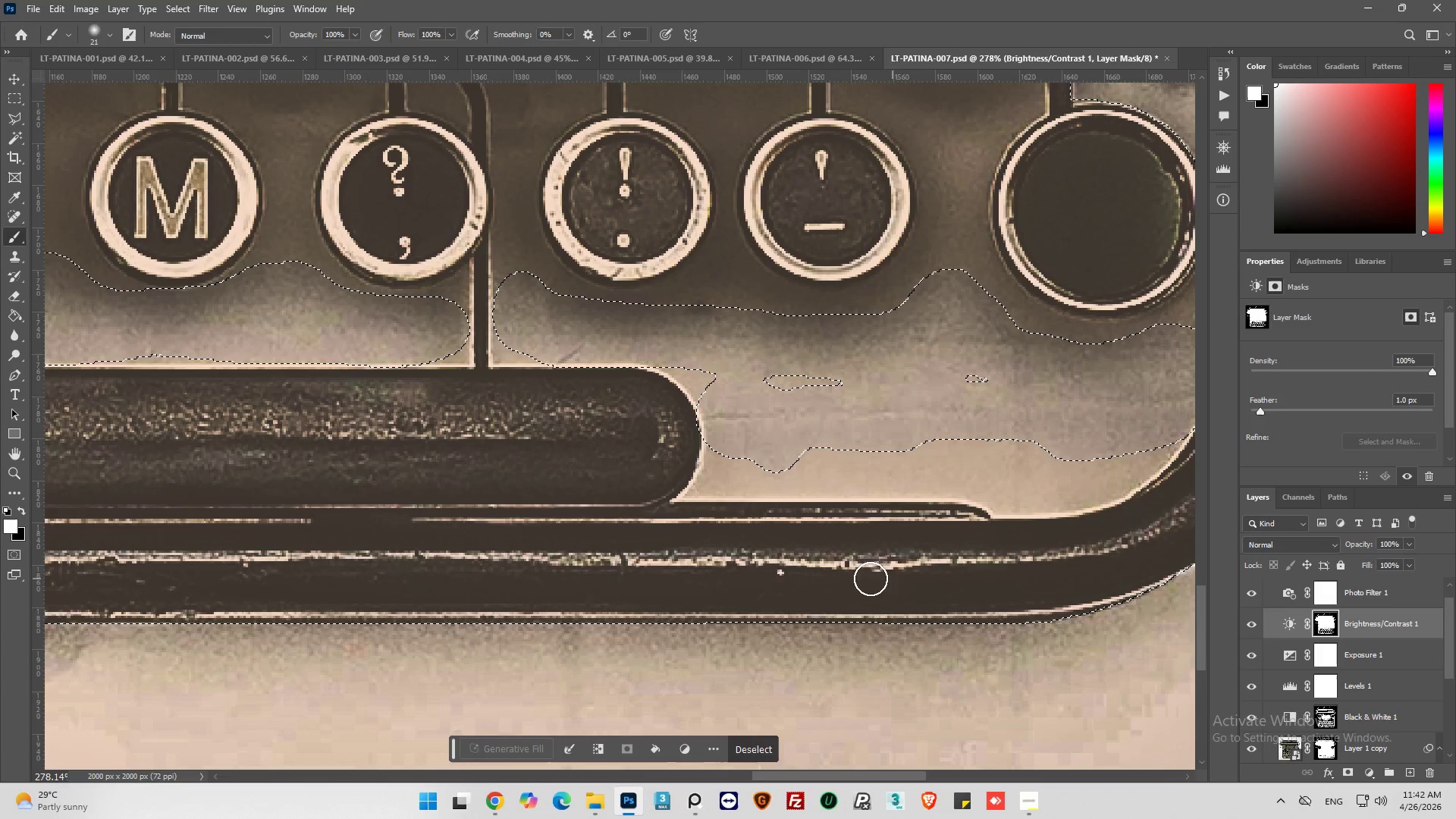 
left_click_drag(start_coordinate=[750, 579], to_coordinate=[837, 578])
 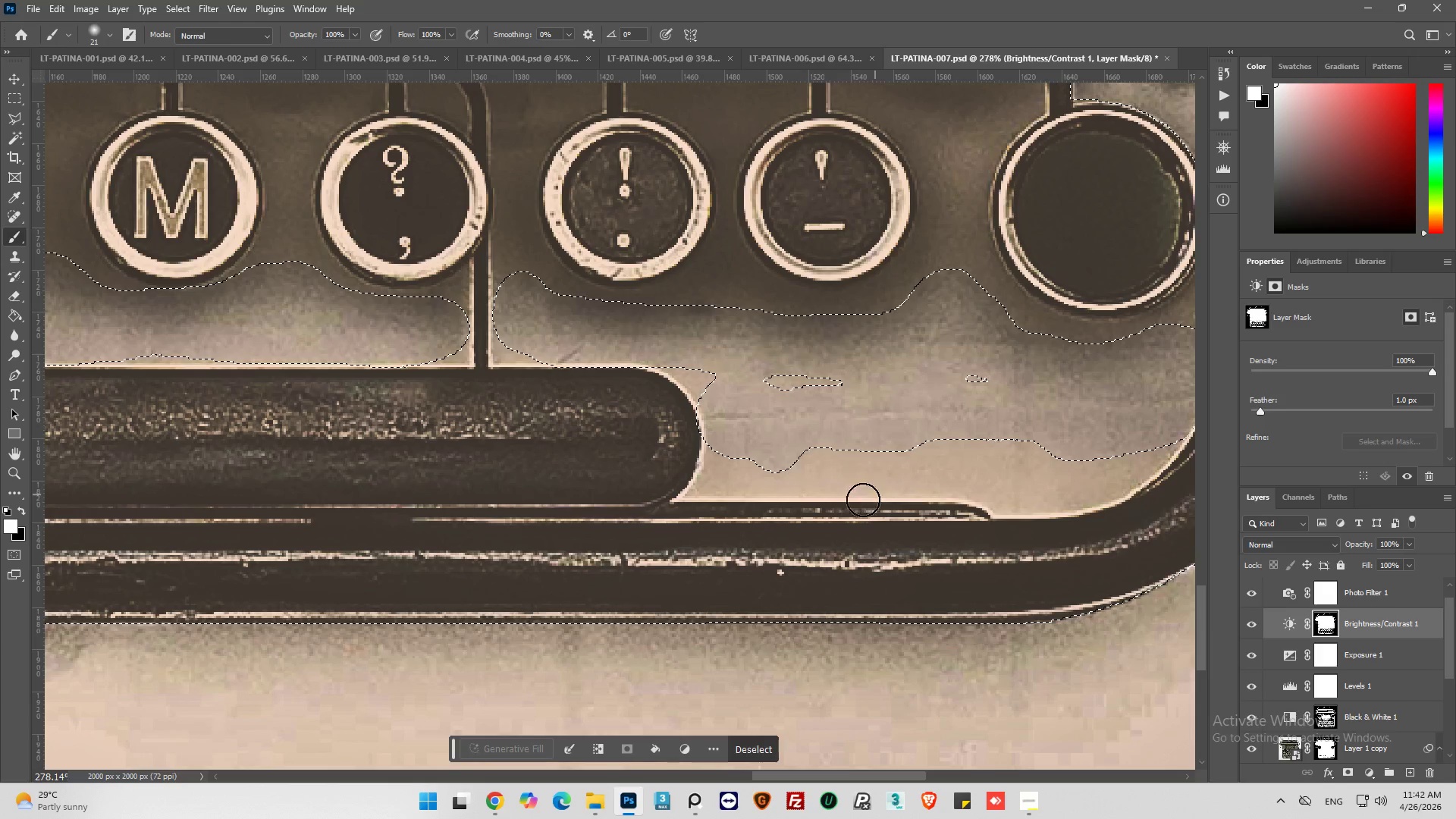 
left_click_drag(start_coordinate=[944, 539], to_coordinate=[1020, 563])
 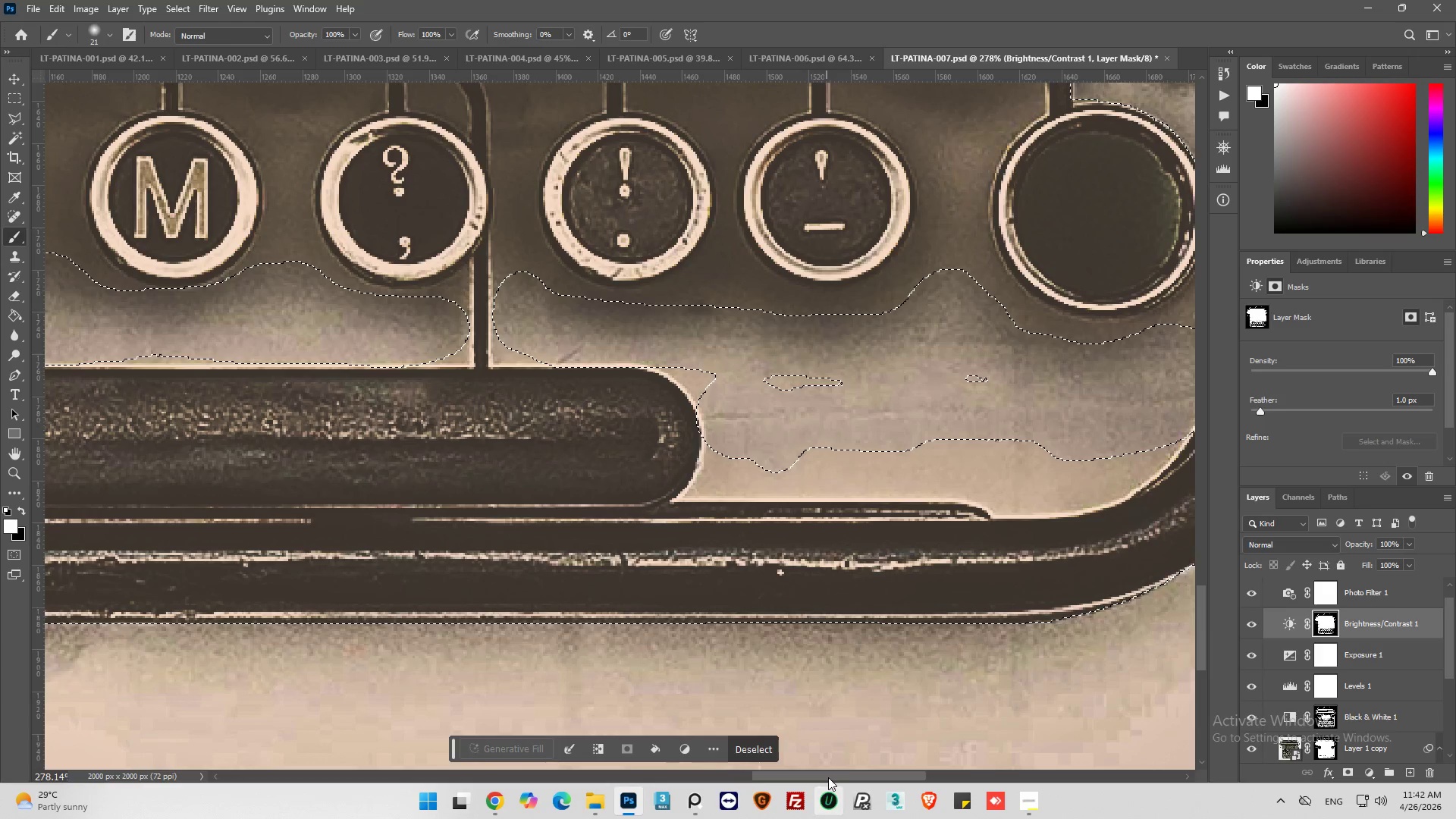 
left_click_drag(start_coordinate=[830, 777], to_coordinate=[892, 761])
 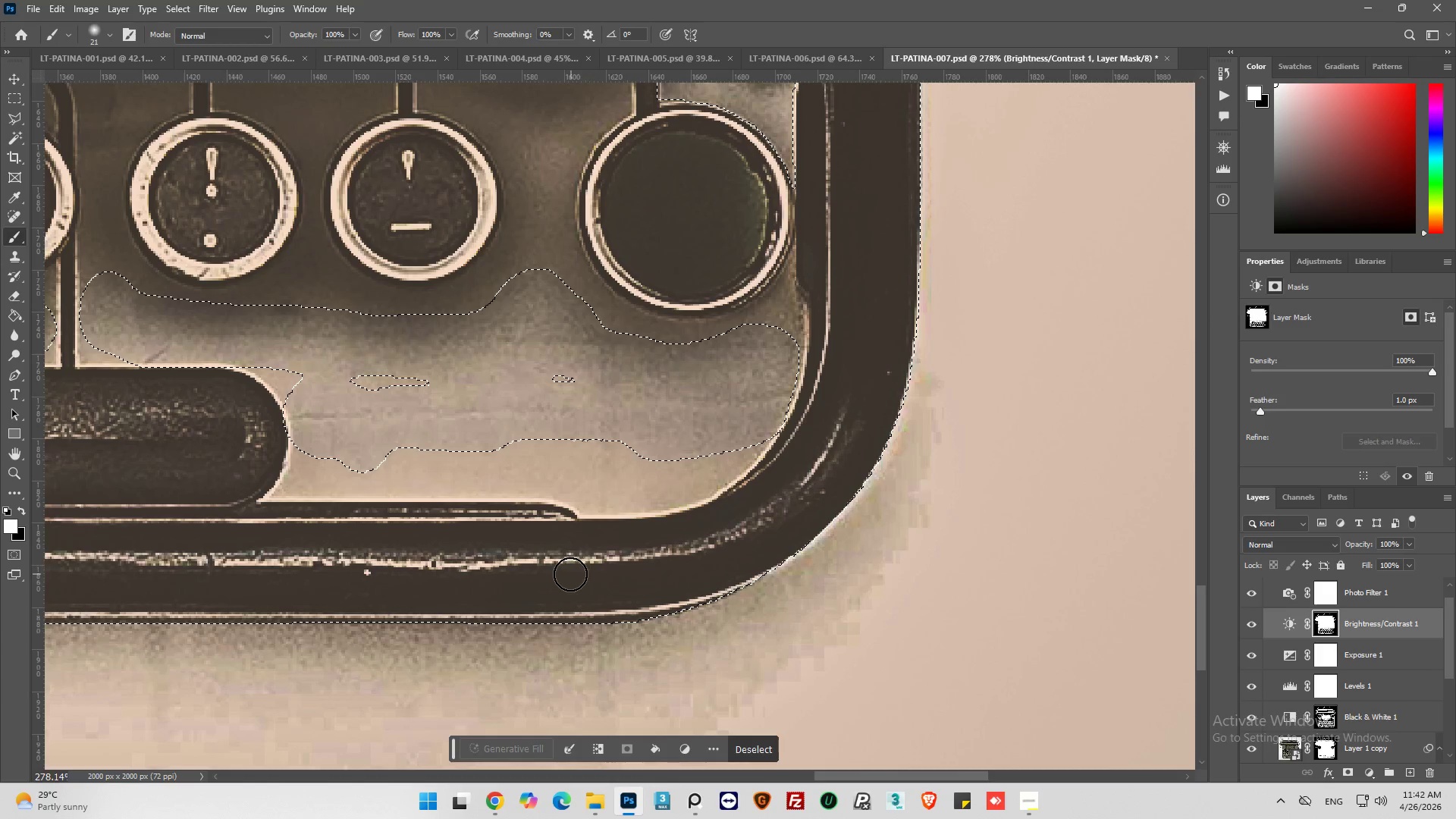 
left_click_drag(start_coordinate=[563, 554], to_coordinate=[858, 378])
 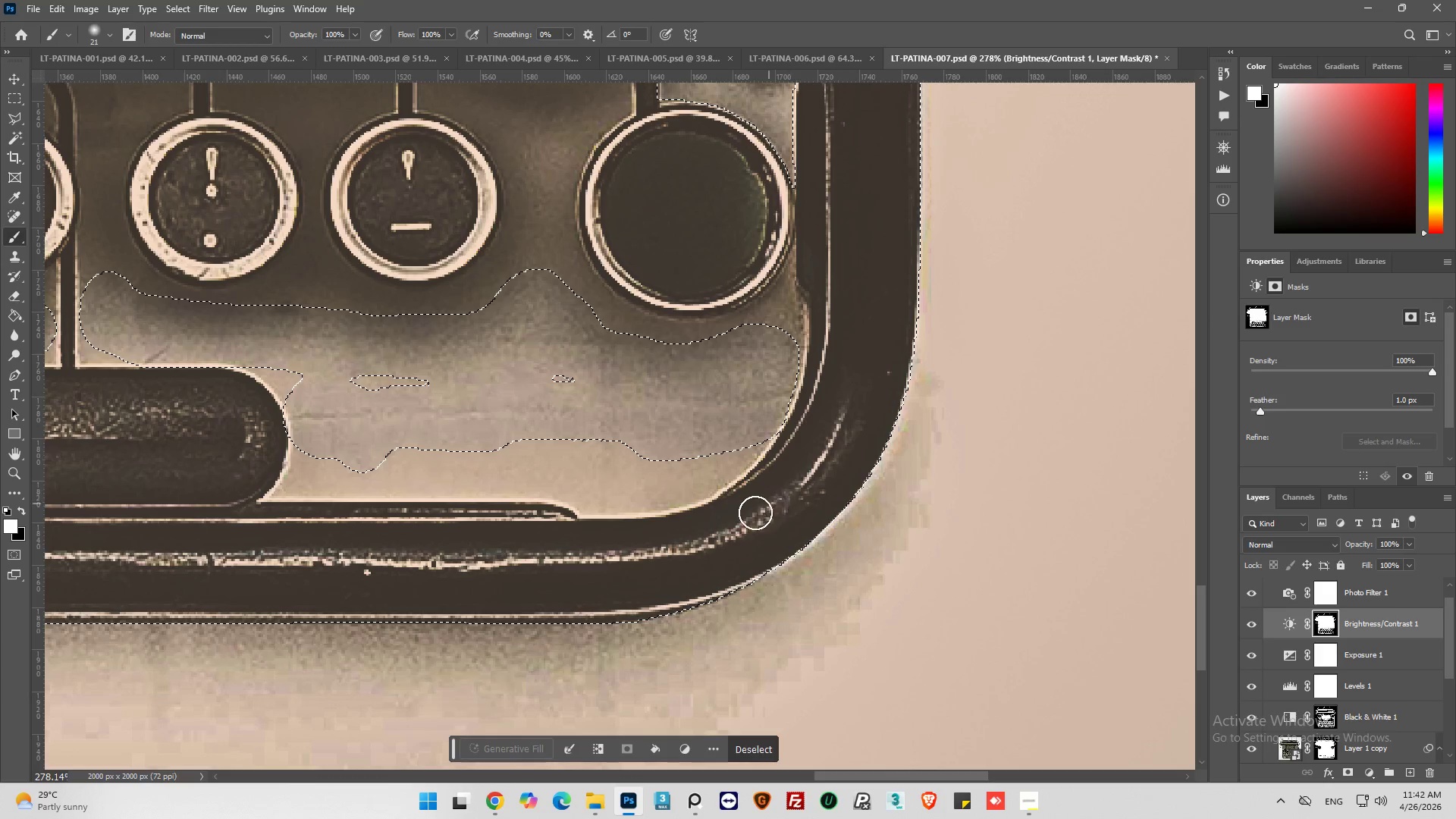 
left_click_drag(start_coordinate=[774, 513], to_coordinate=[855, 335])
 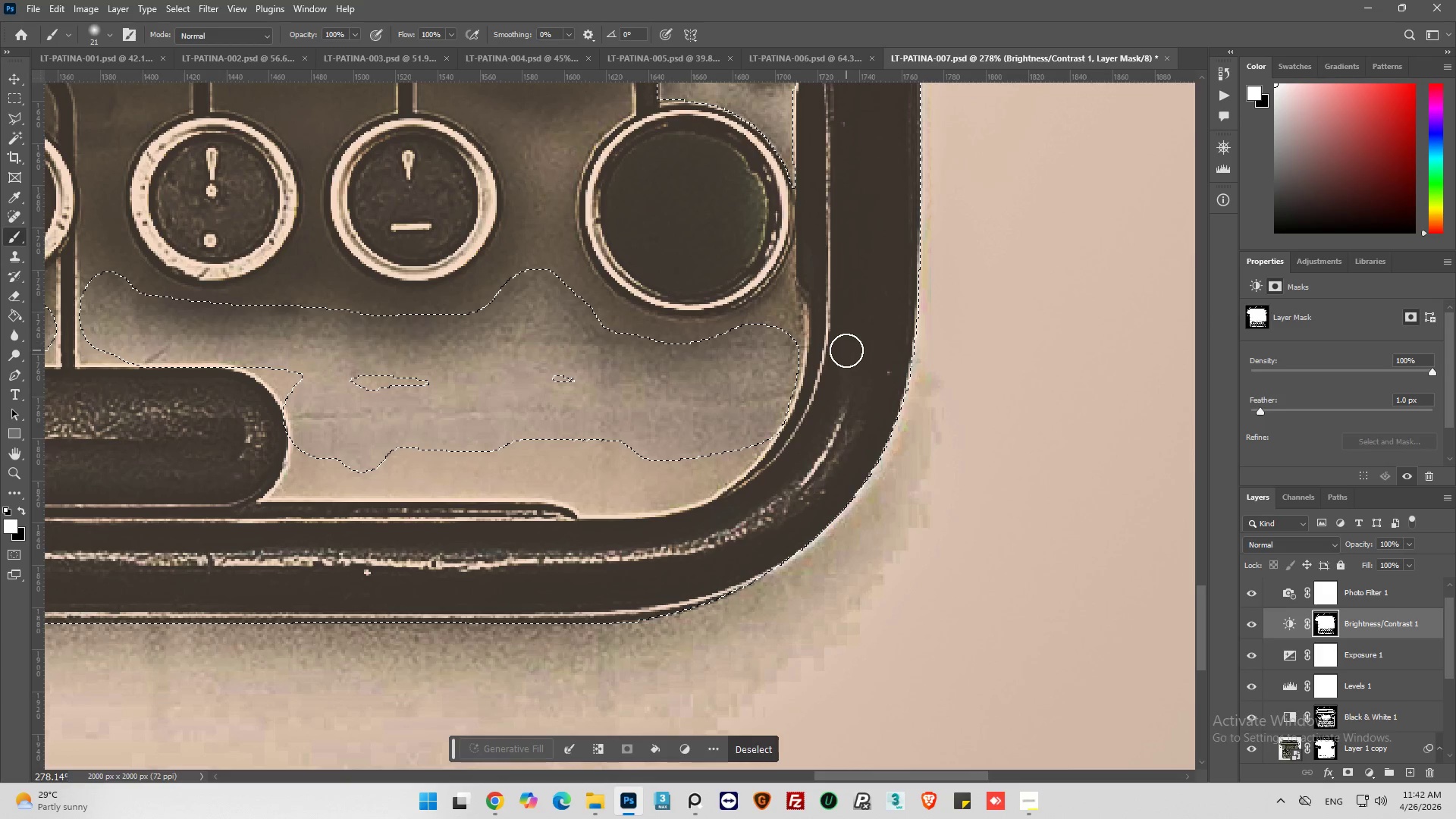 
scroll: coordinate [838, 413], scroll_direction: up, amount: 11.0
 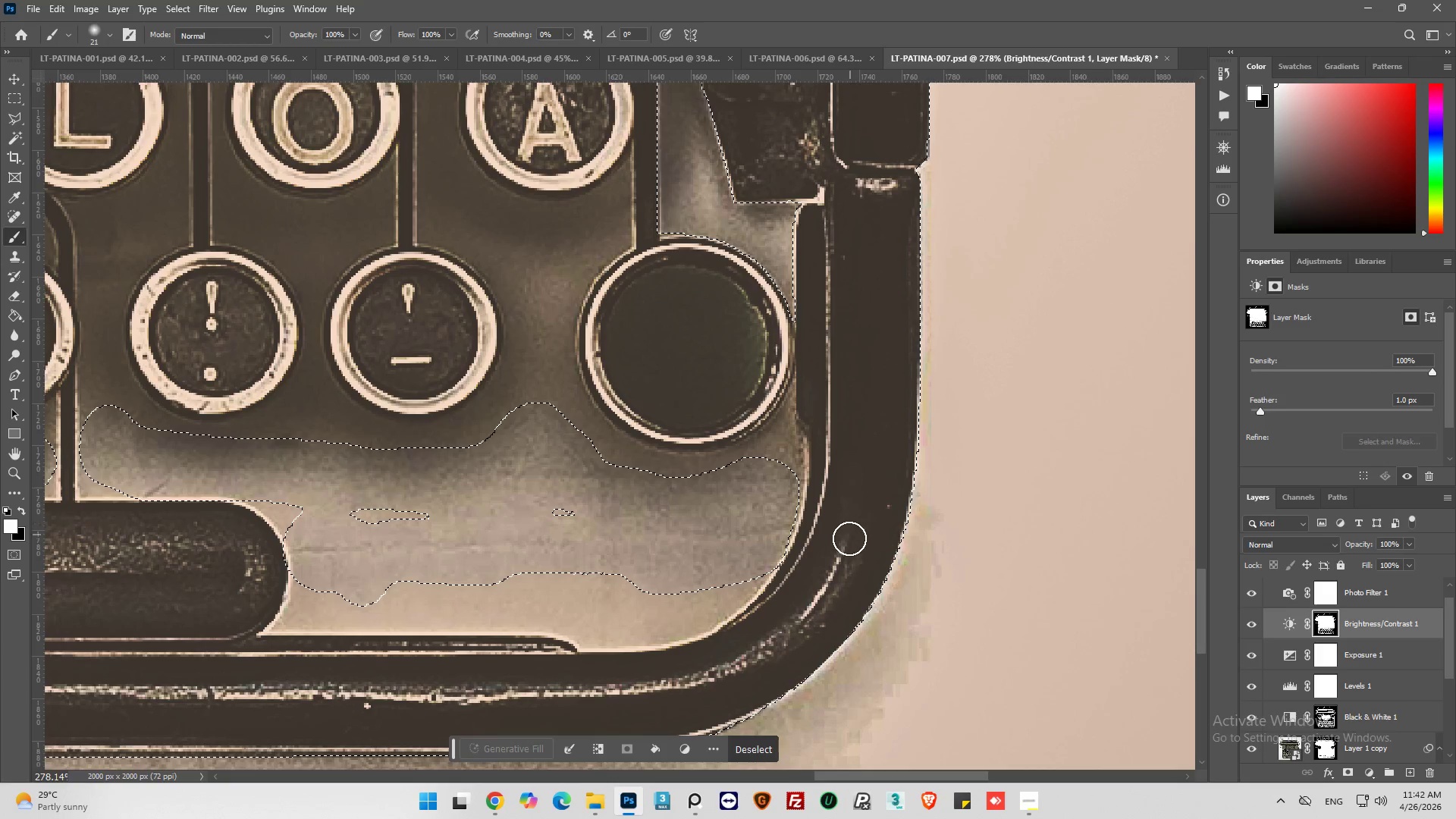 
left_click_drag(start_coordinate=[839, 546], to_coordinate=[839, 232])
 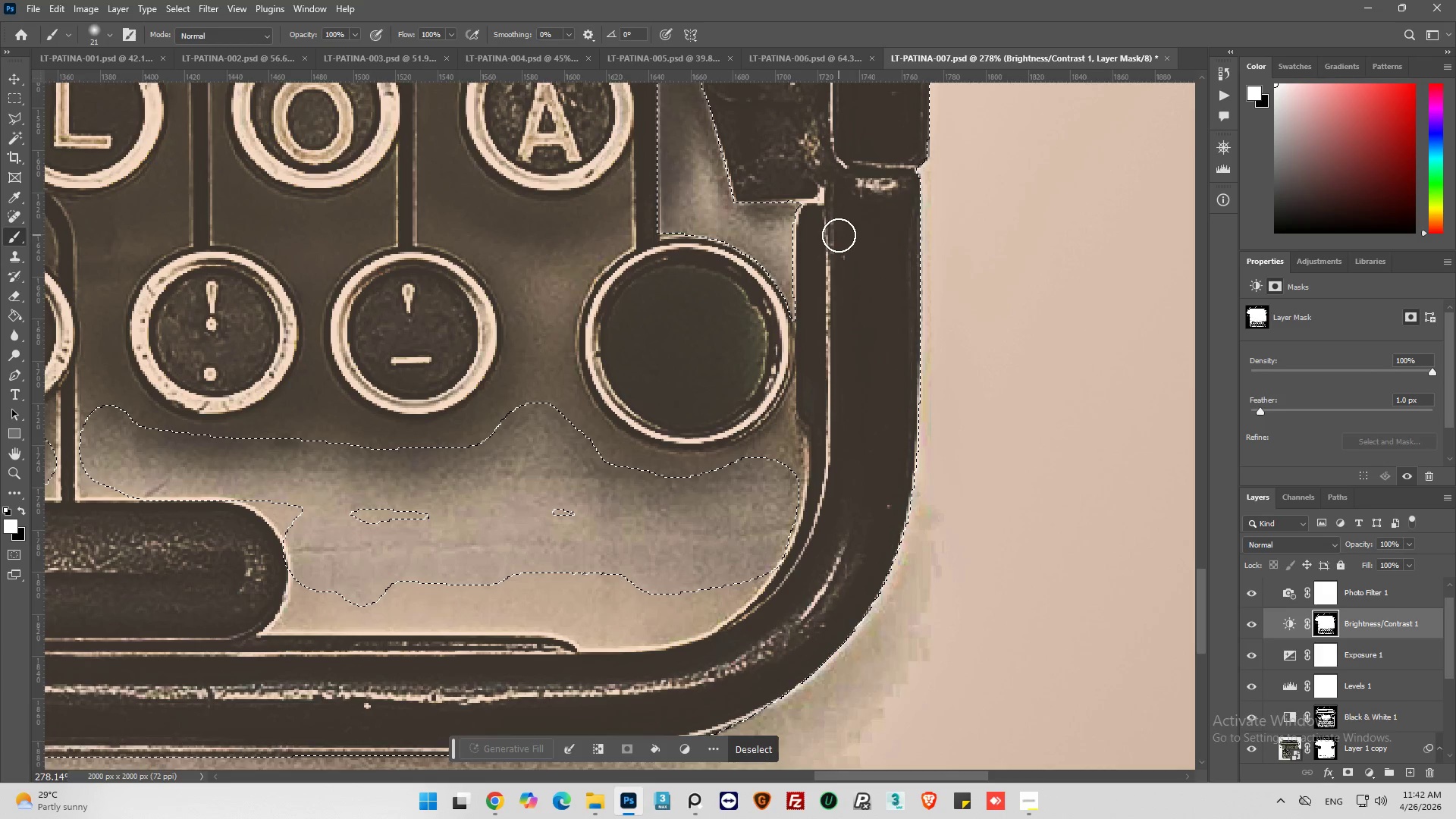 
left_click_drag(start_coordinate=[862, 337], to_coordinate=[896, 241])
 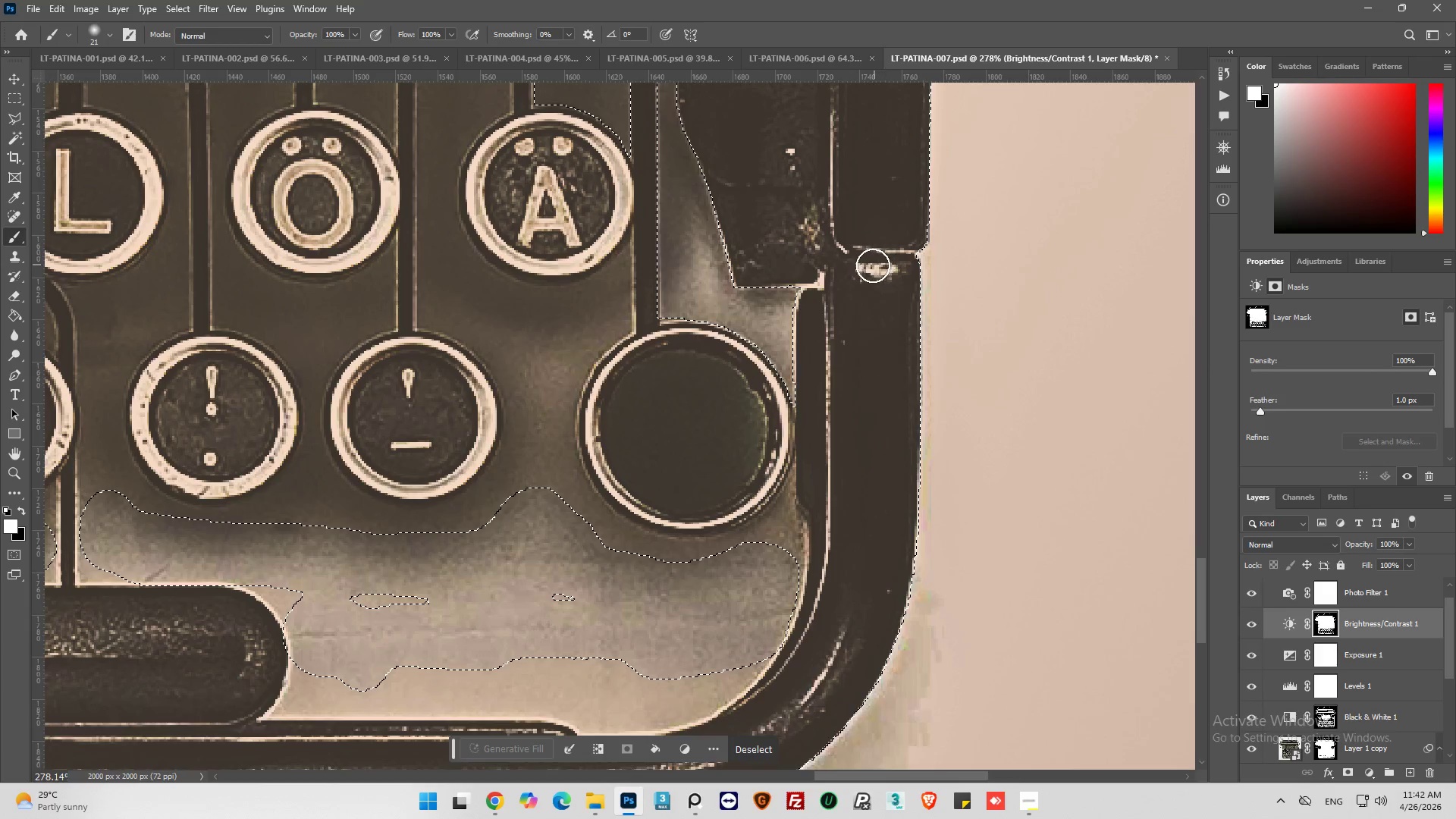 
scroll: coordinate [846, 270], scroll_direction: up, amount: 7.0
 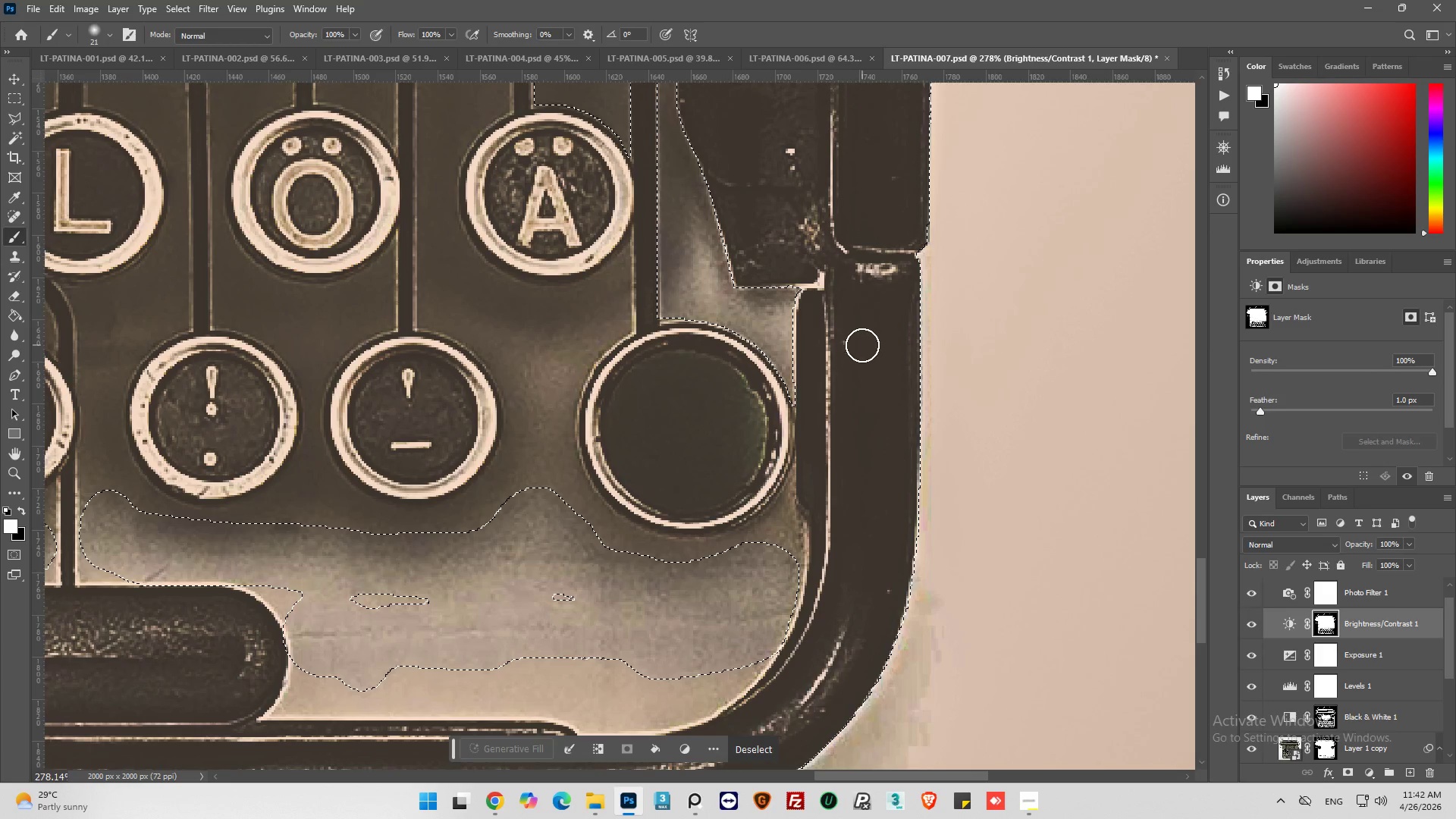 
left_click_drag(start_coordinate=[834, 322], to_coordinate=[758, 186])
 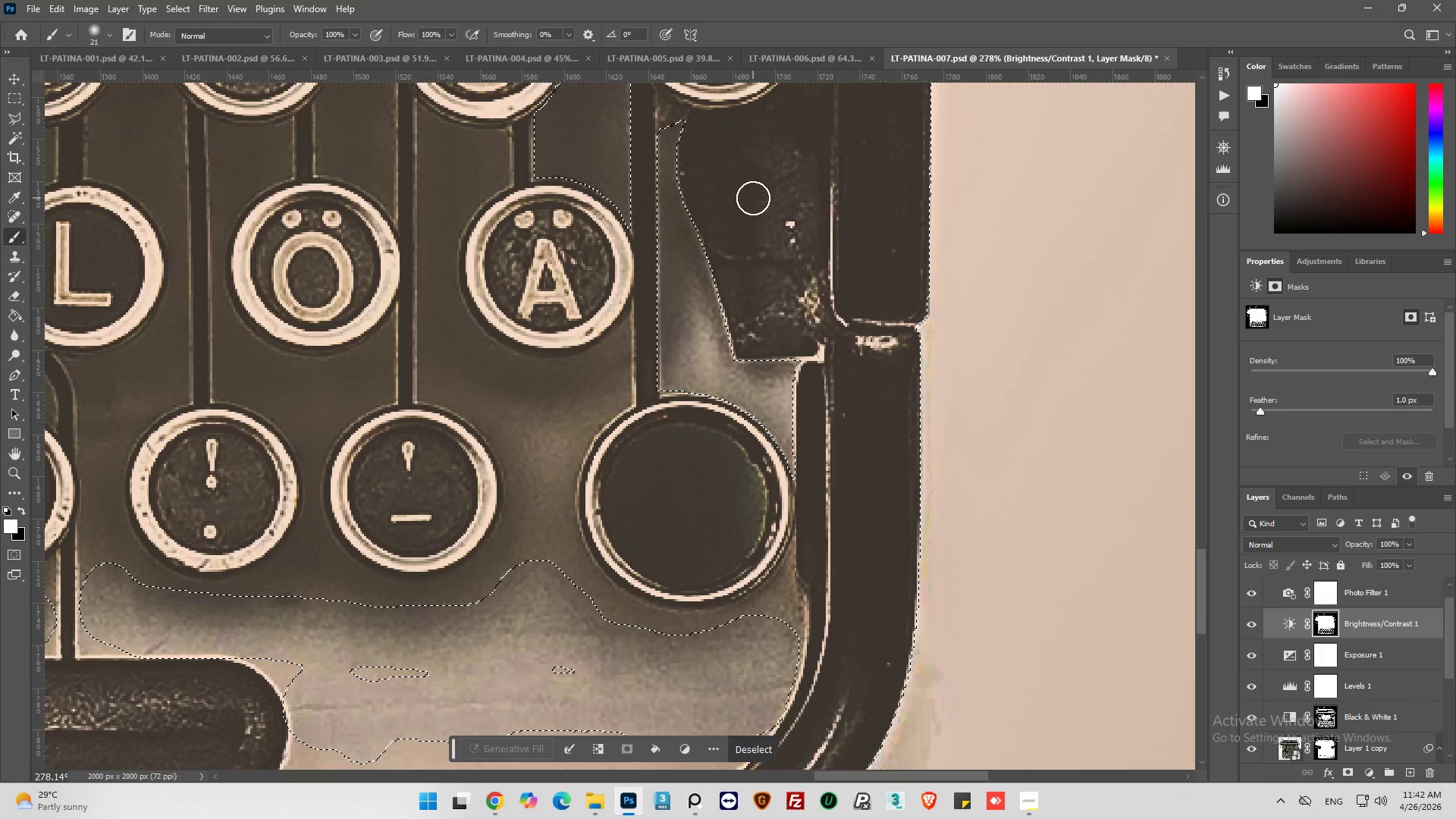 
scroll: coordinate [872, 265], scroll_direction: up, amount: 6.0
 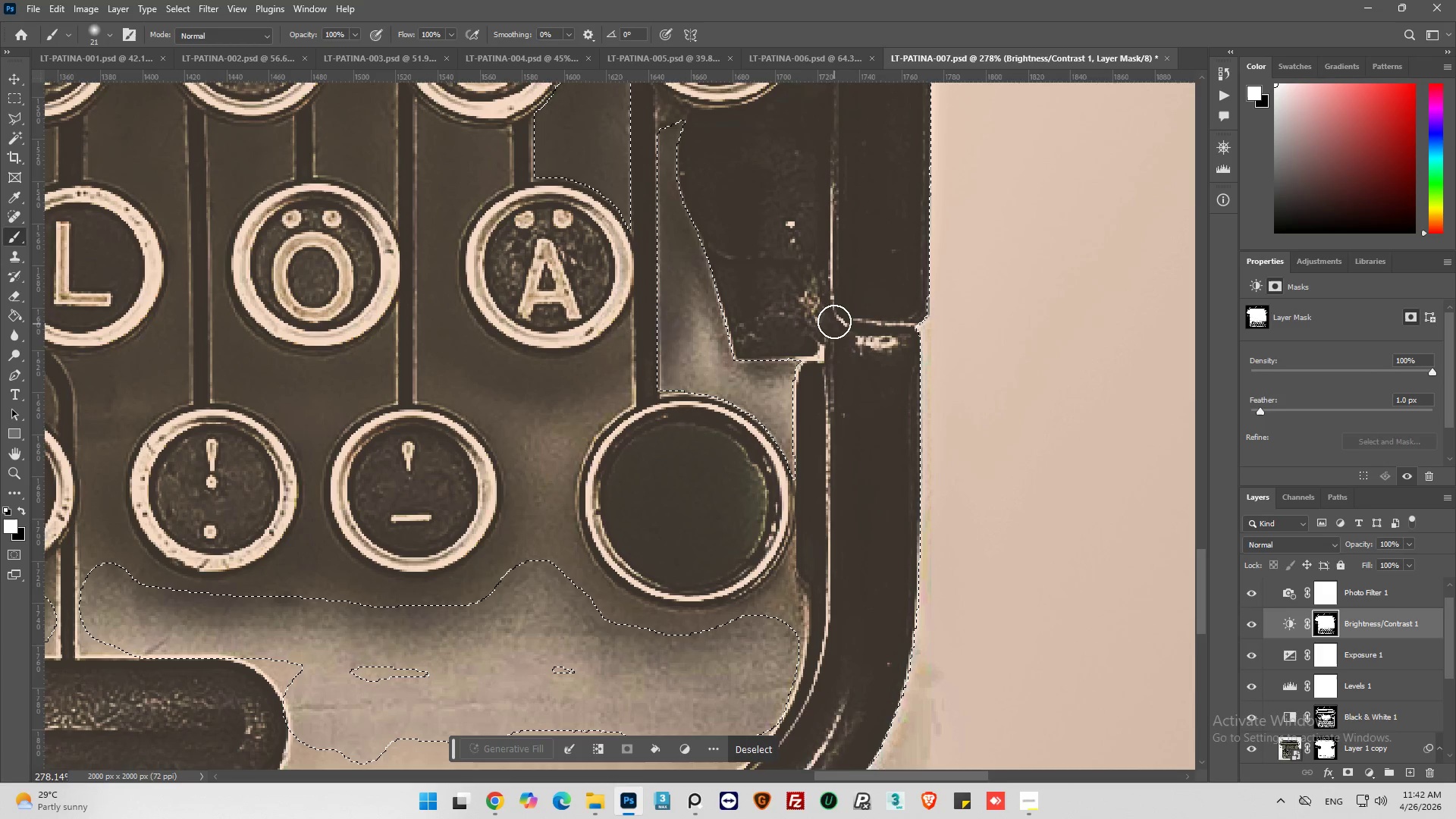 
wait(9.12)
 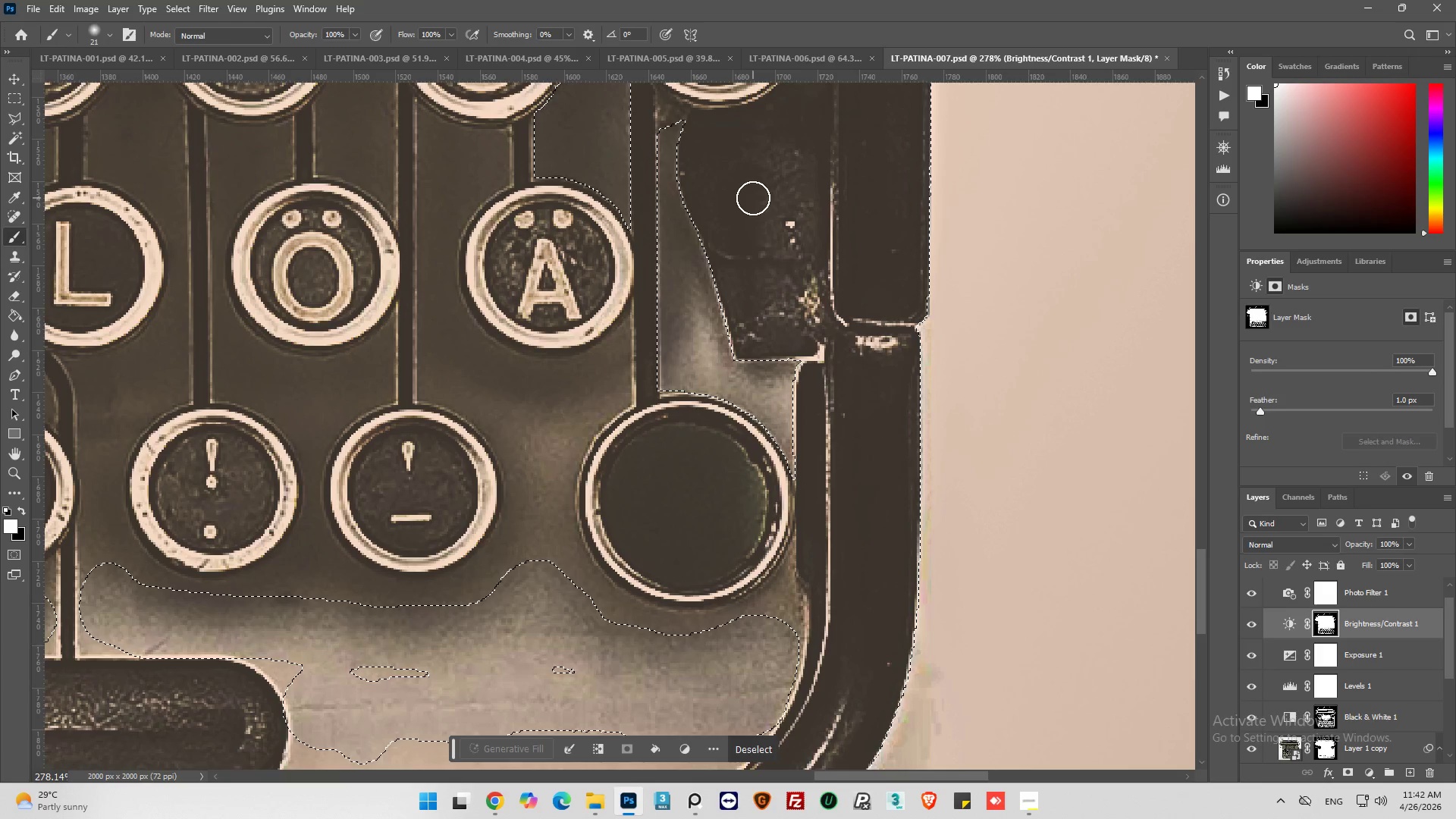 
left_click_drag(start_coordinate=[745, 206], to_coordinate=[756, 275])
 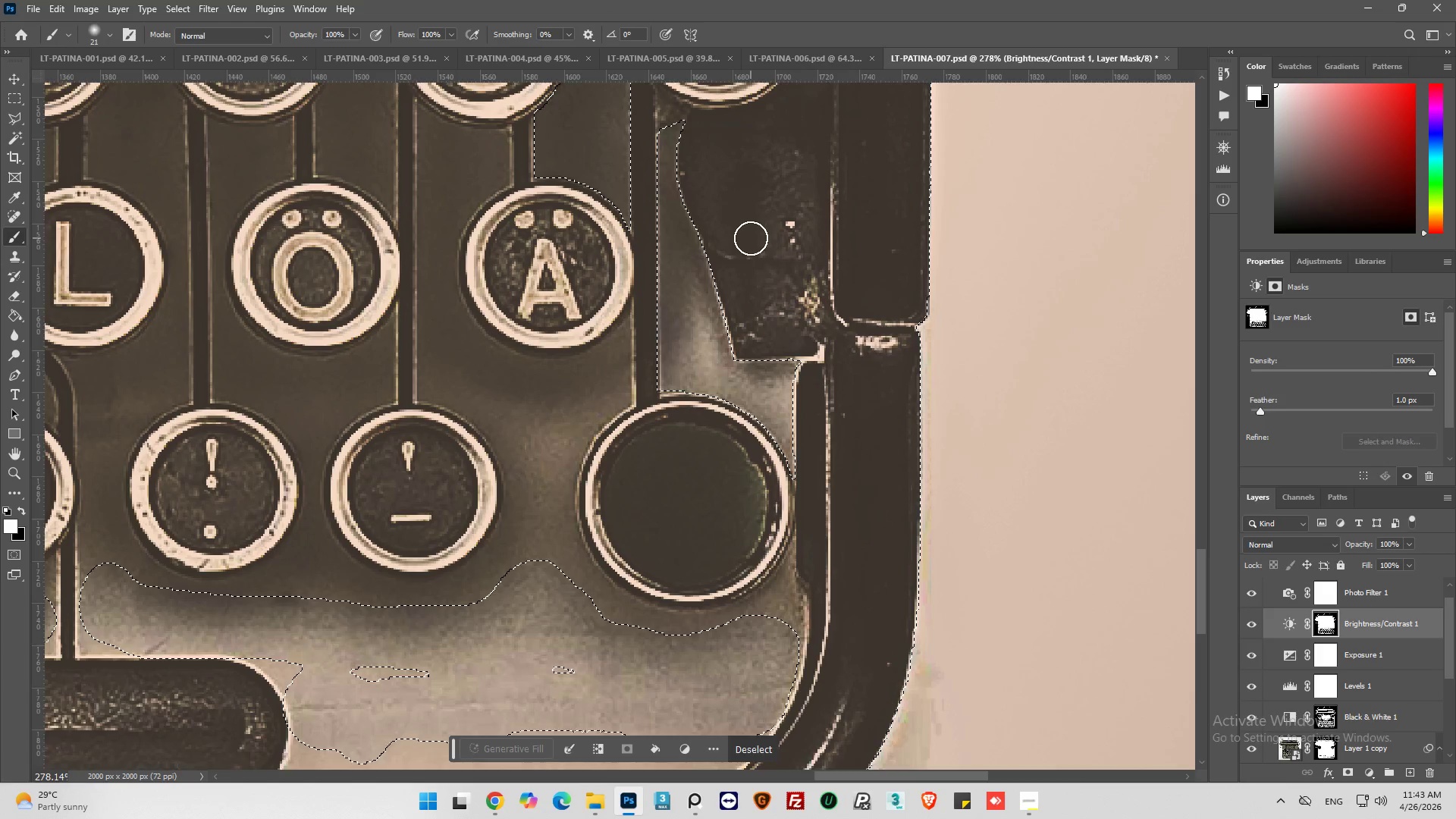 
left_click_drag(start_coordinate=[830, 359], to_coordinate=[909, 318])
 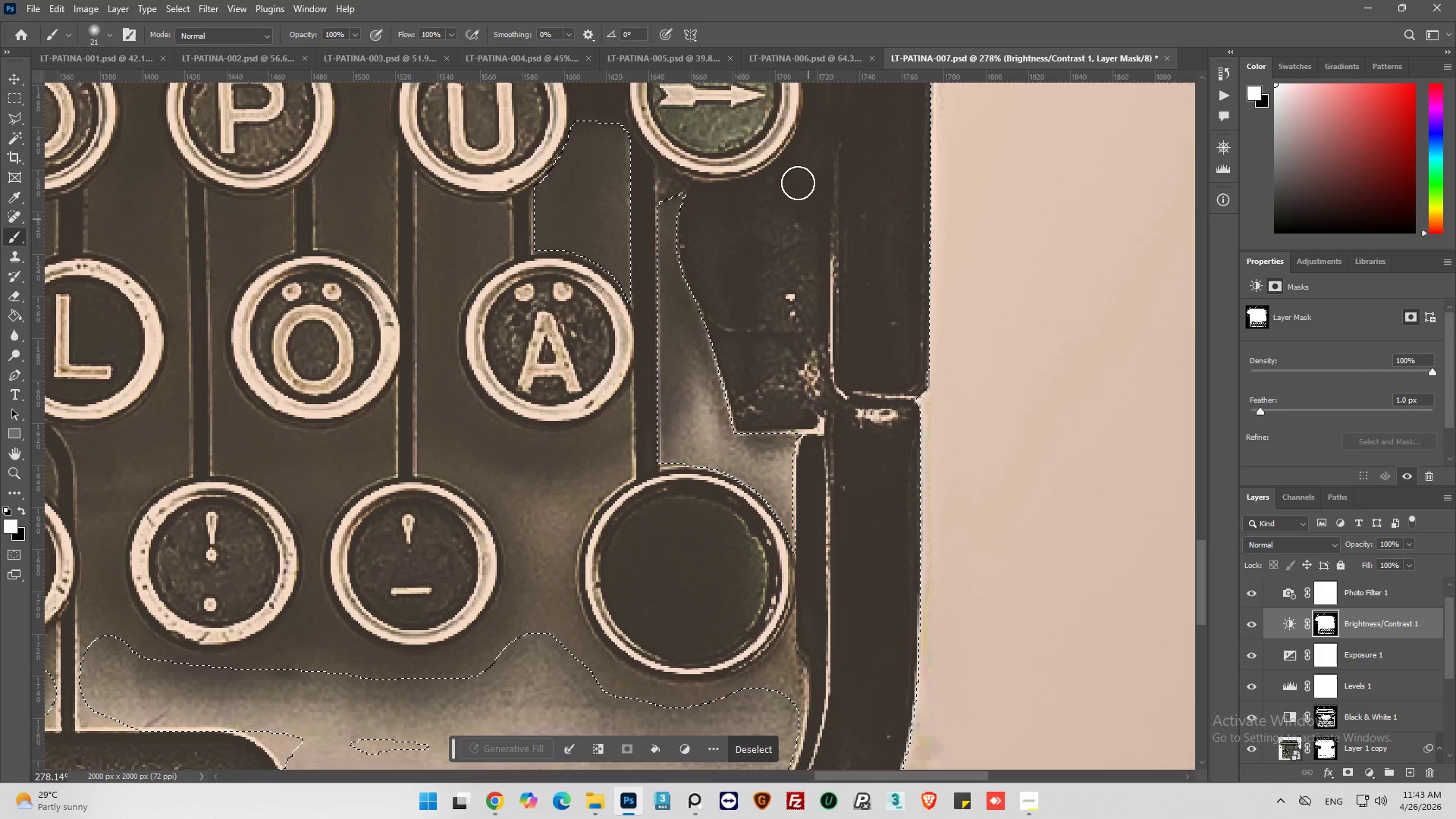 
scroll: coordinate [752, 240], scroll_direction: up, amount: 6.0
 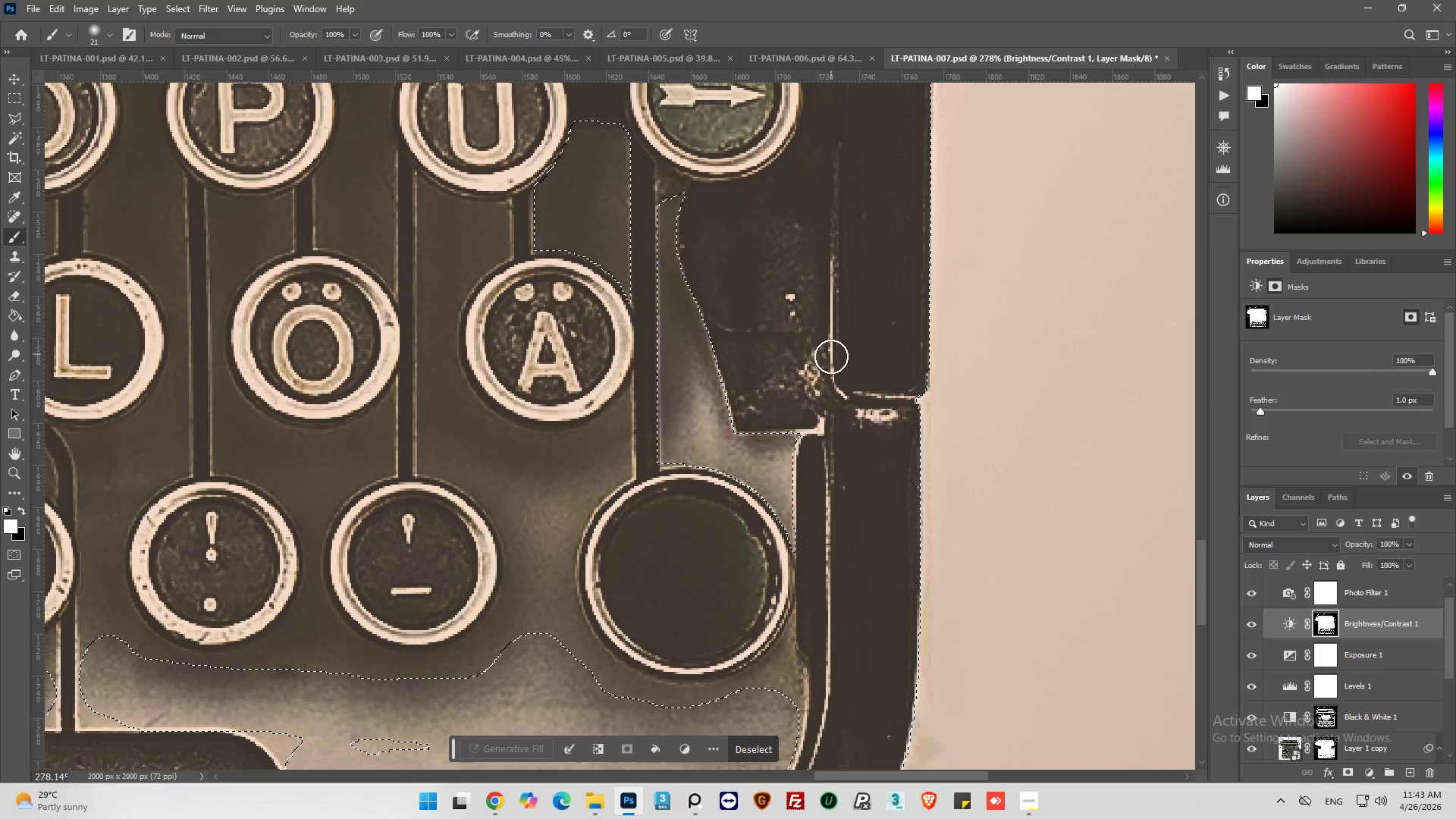 
left_click_drag(start_coordinate=[835, 482], to_coordinate=[843, 256])
 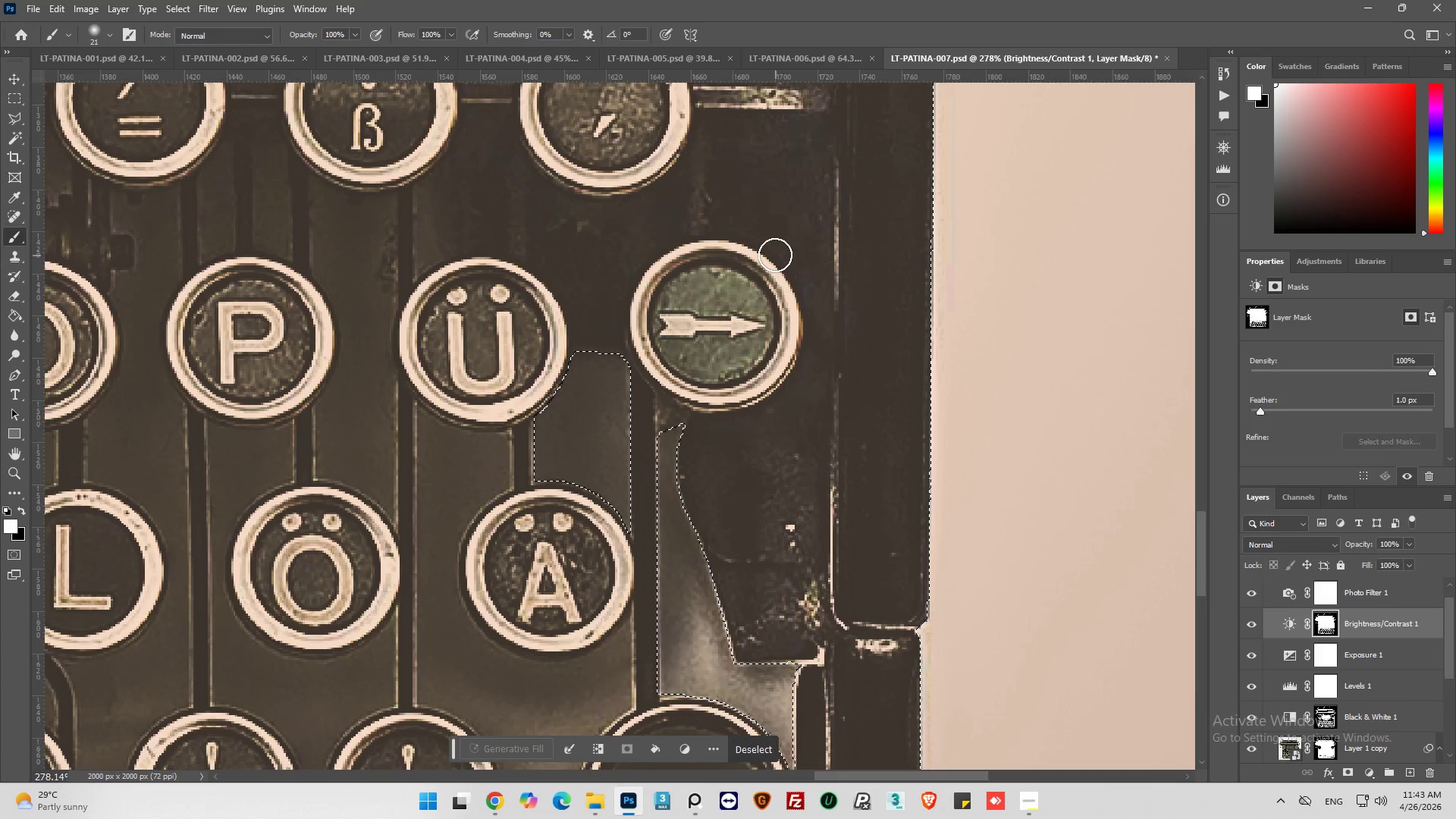 
scroll: coordinate [770, 246], scroll_direction: up, amount: 24.0
 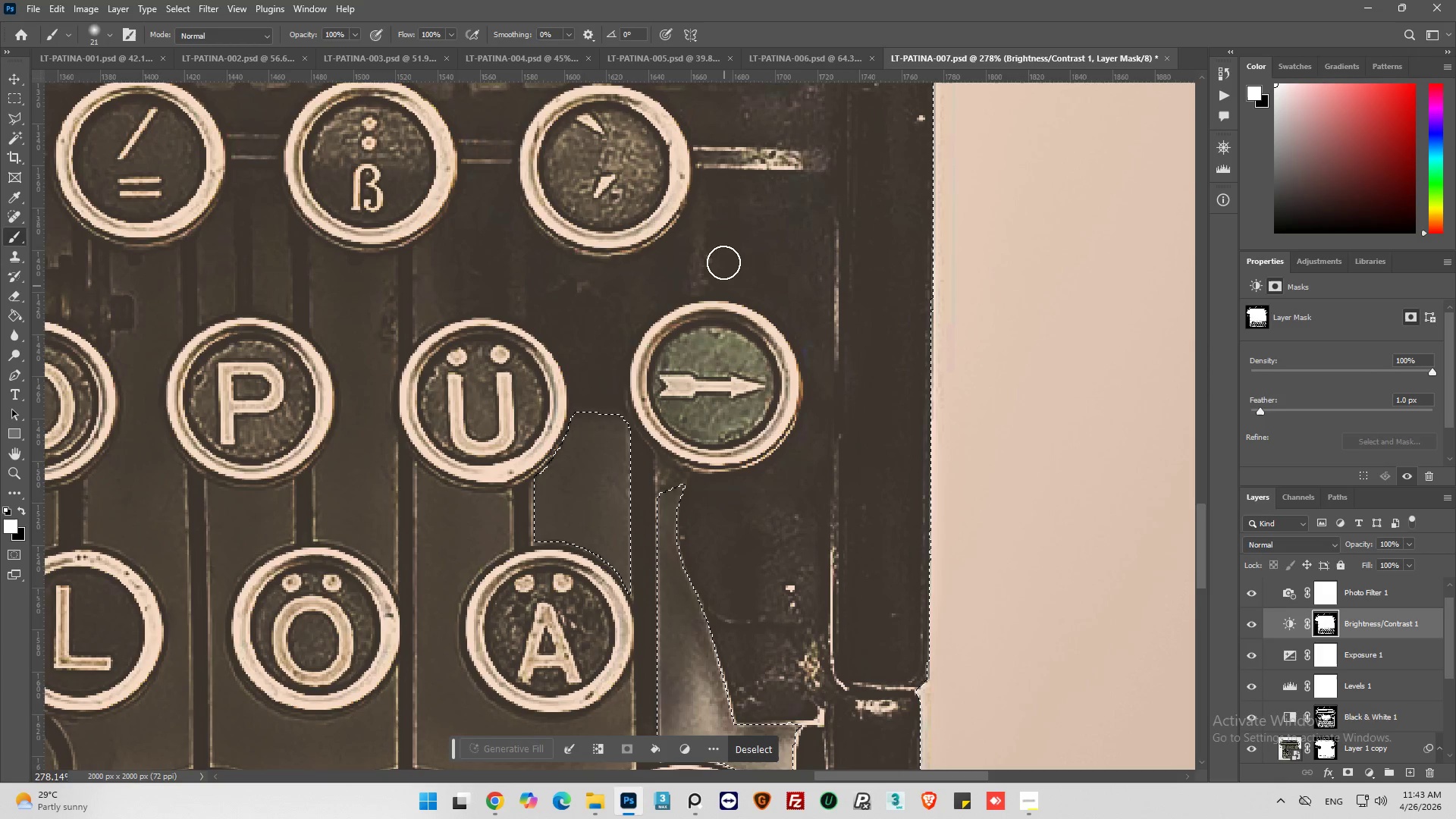 
left_click_drag(start_coordinate=[723, 262], to_coordinate=[534, 197])
 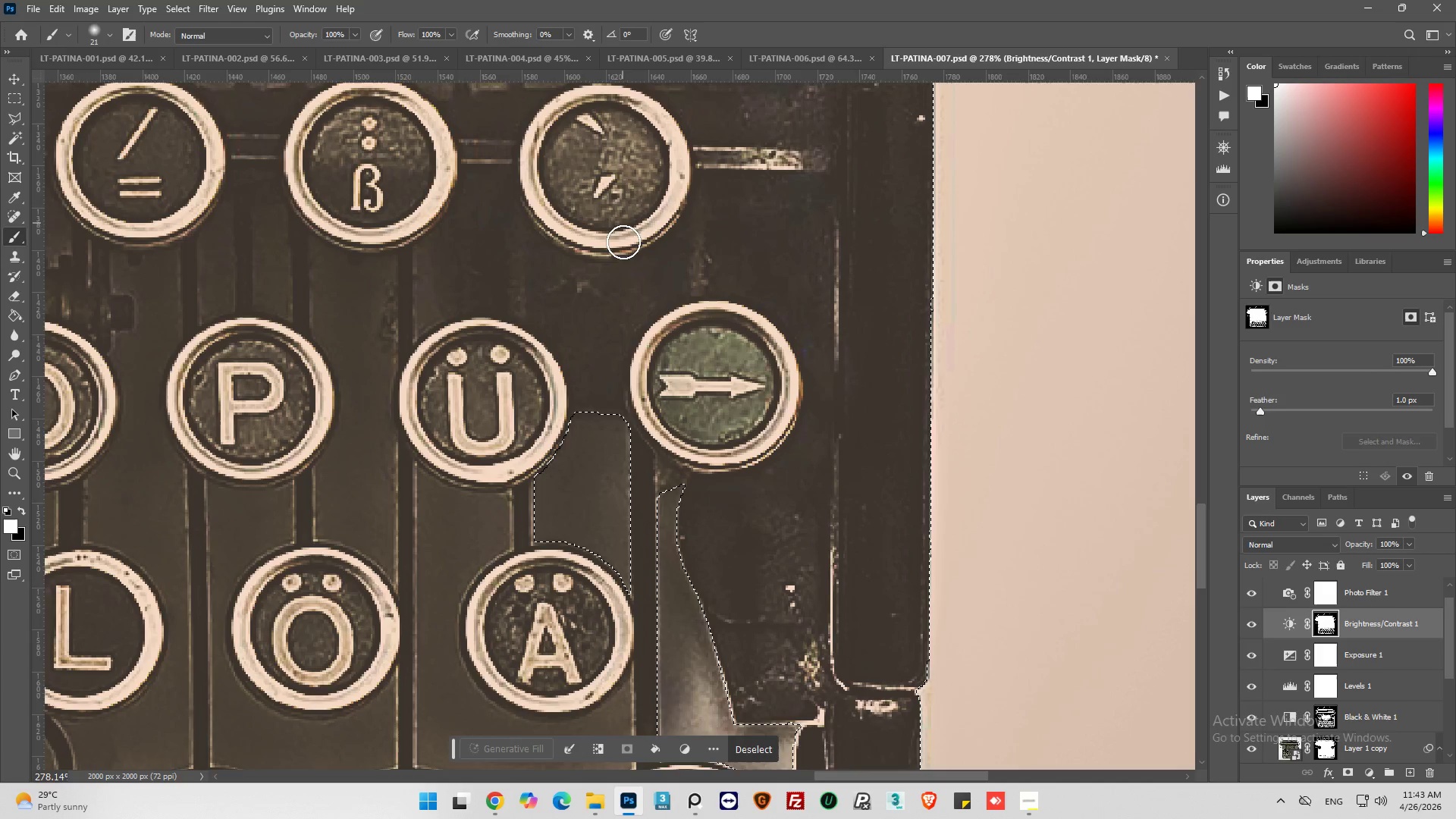 
left_click_drag(start_coordinate=[635, 345], to_coordinate=[884, 200])
 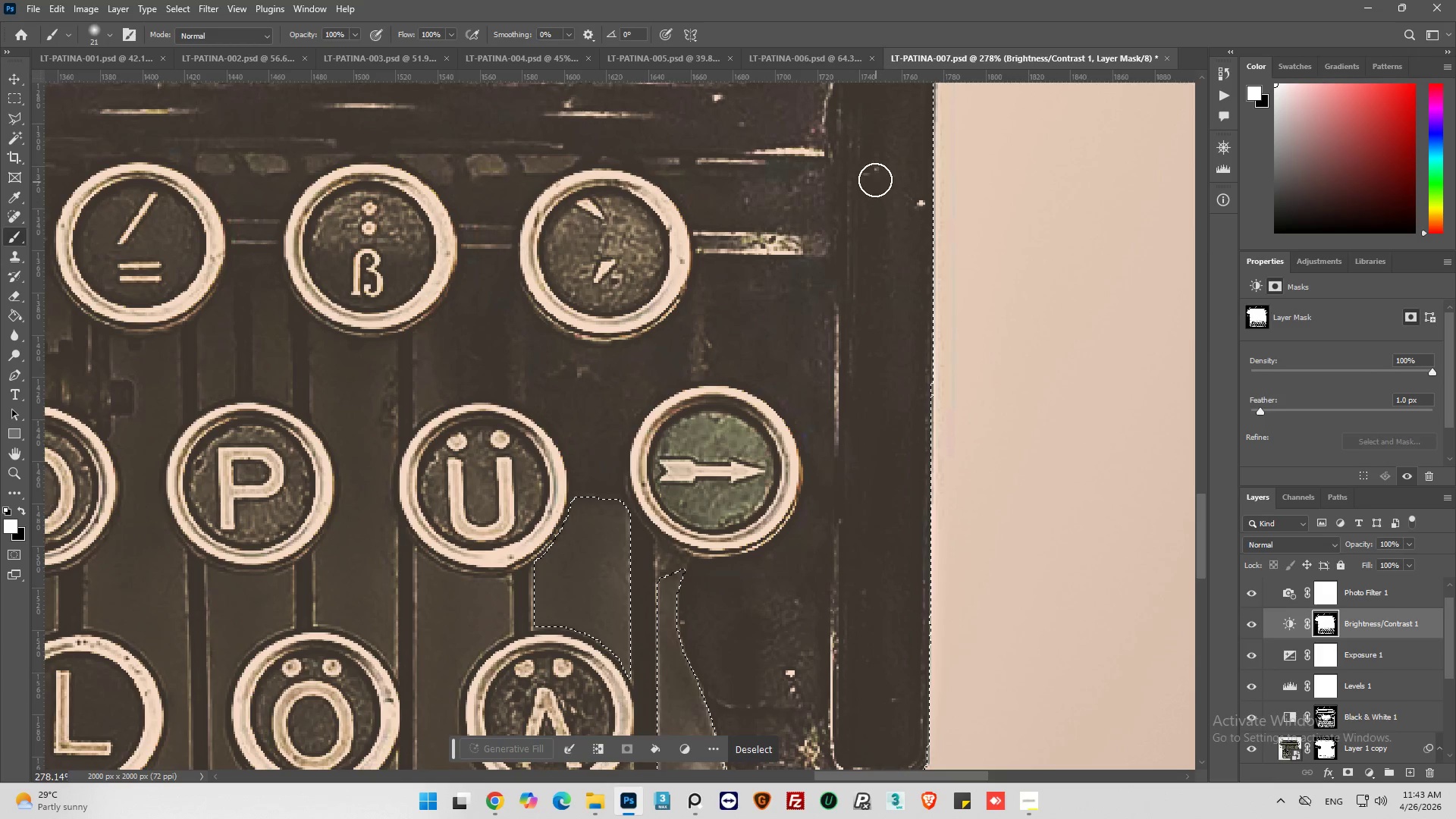 
scroll: coordinate [623, 247], scroll_direction: up, amount: 7.0
 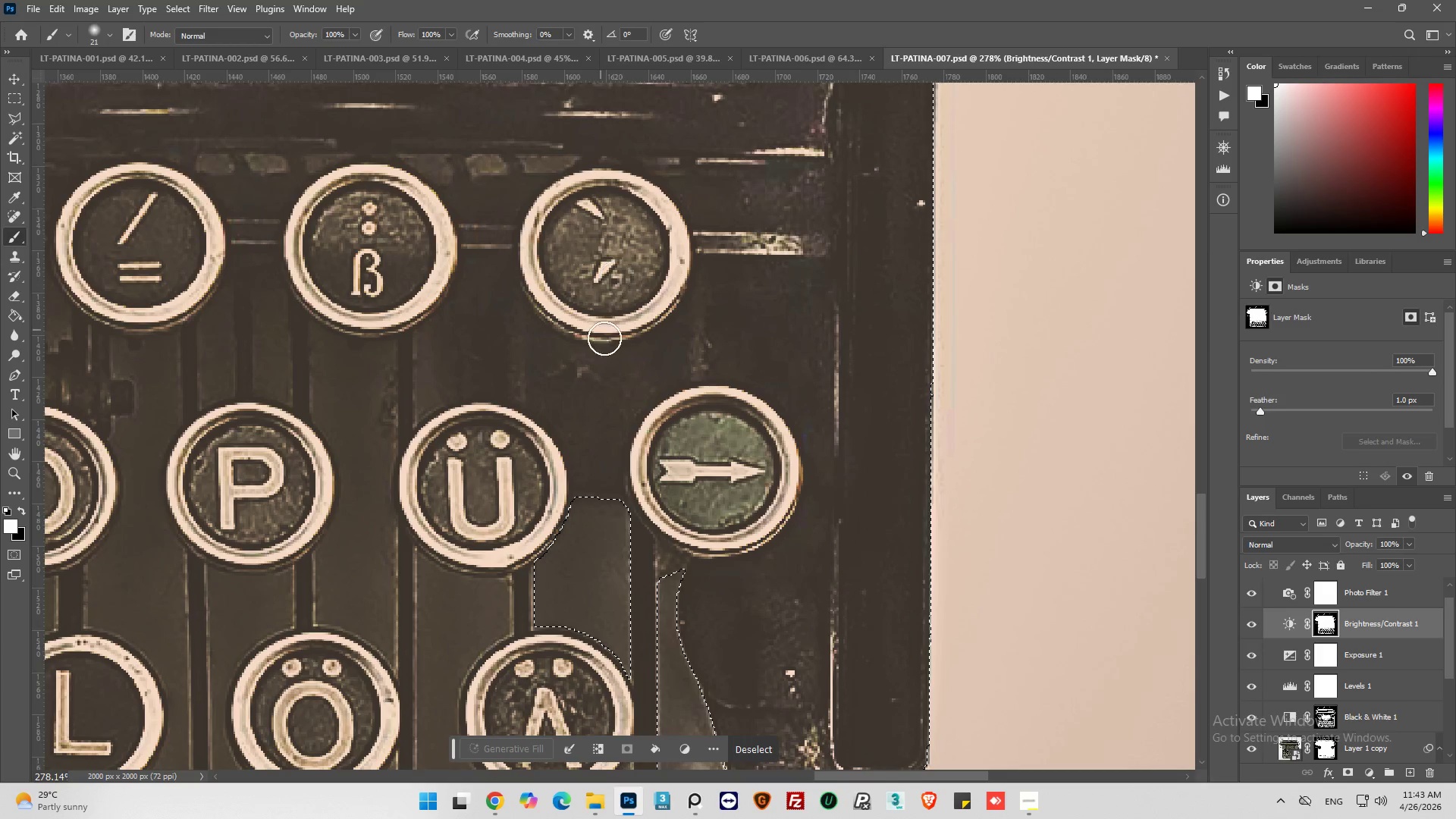 
left_click_drag(start_coordinate=[875, 180], to_coordinate=[839, 268])
 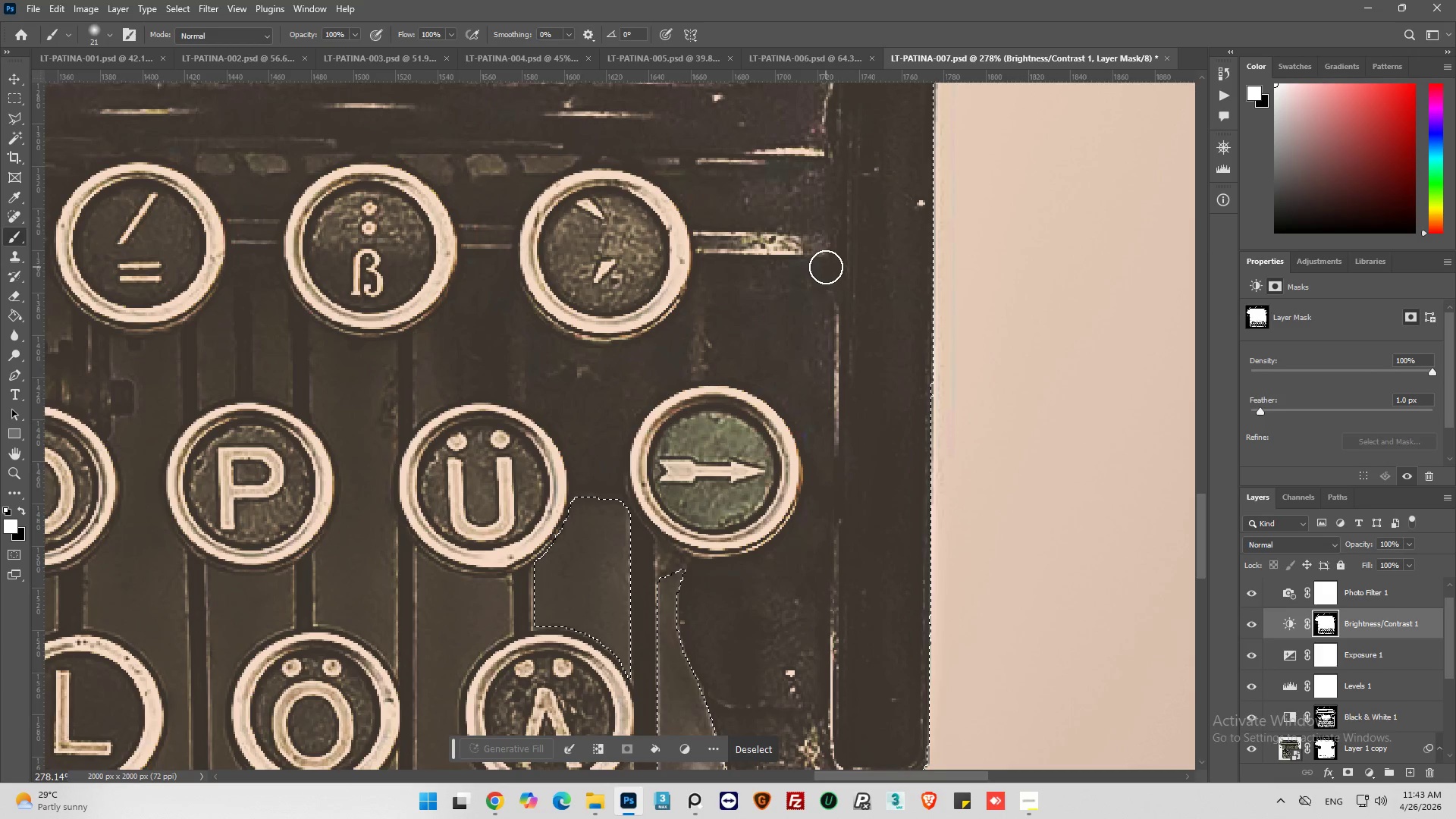 
left_click_drag(start_coordinate=[792, 392], to_coordinate=[765, 307])
 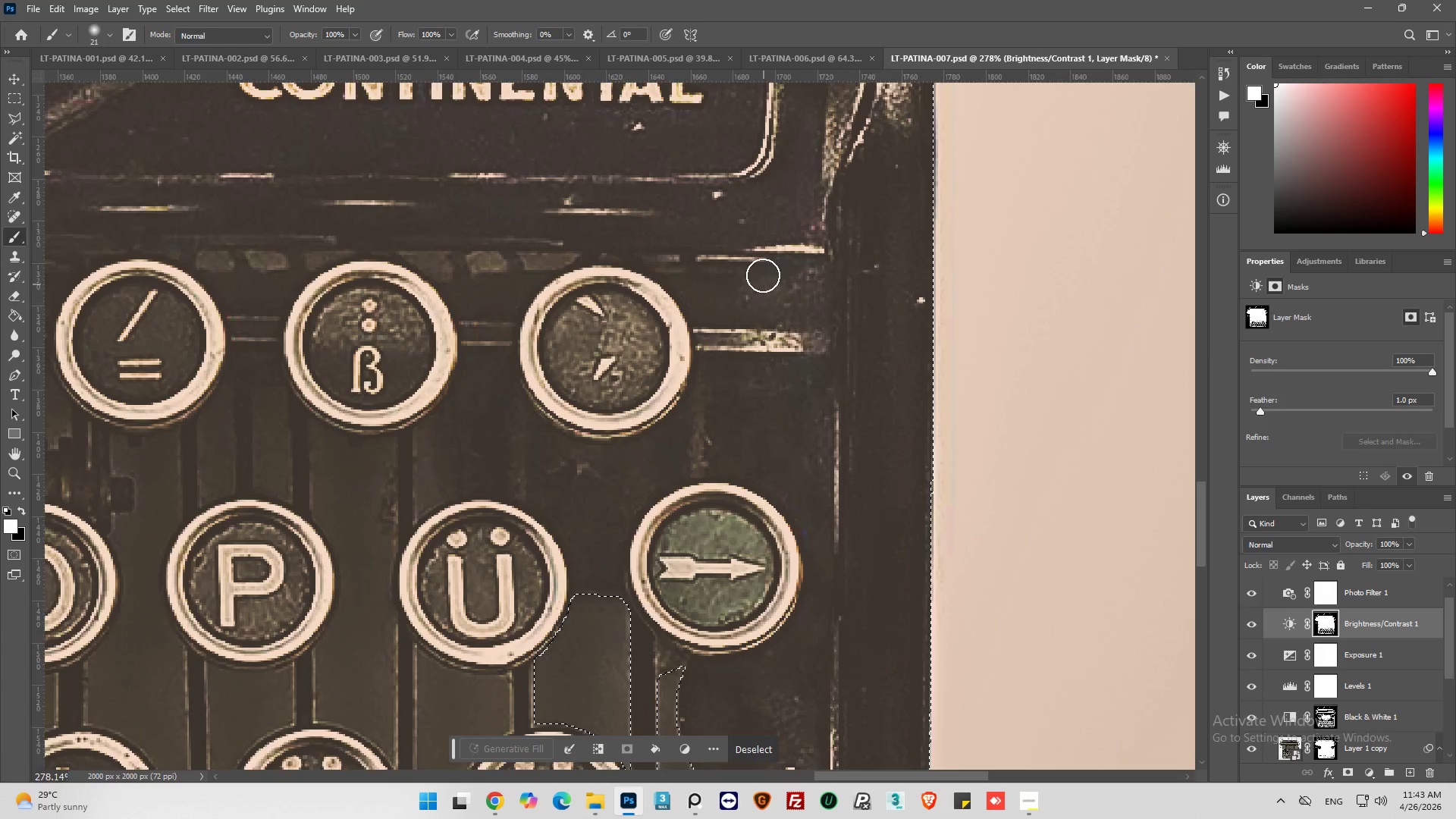 
scroll: coordinate [825, 267], scroll_direction: up, amount: 8.0
 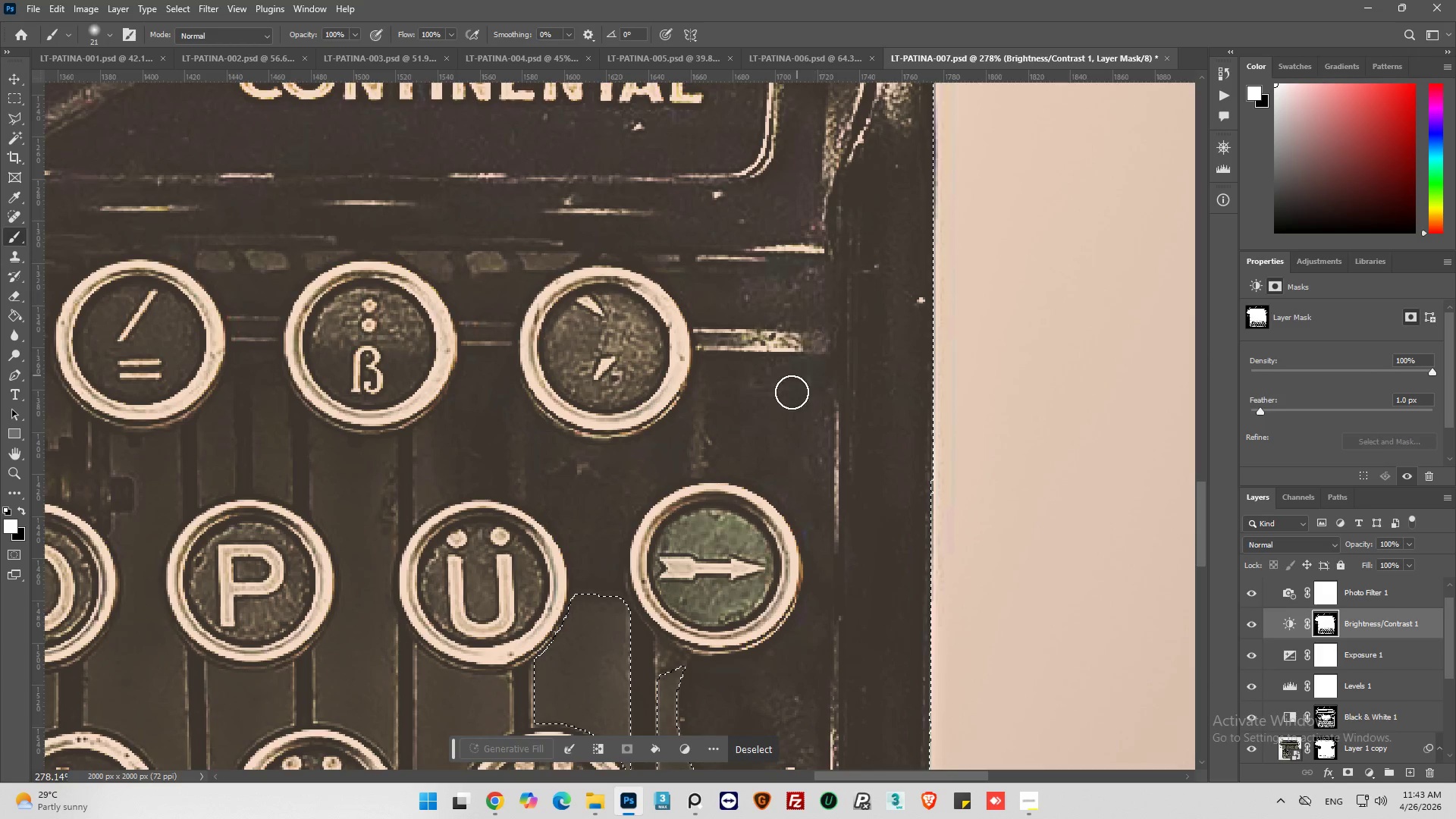 
left_click_drag(start_coordinate=[678, 418], to_coordinate=[843, 457])
 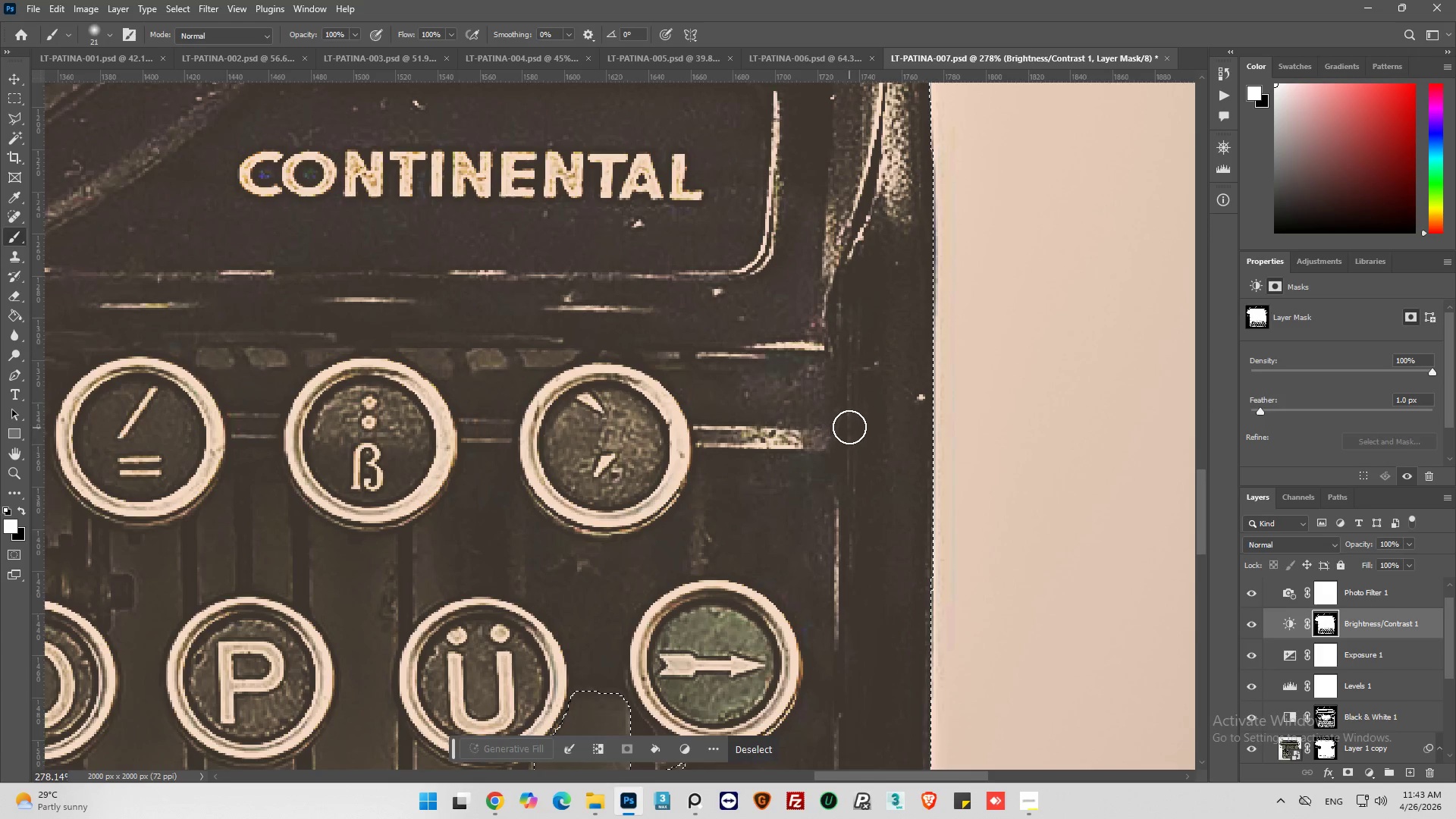 
scroll: coordinate [762, 274], scroll_direction: up, amount: 8.0
 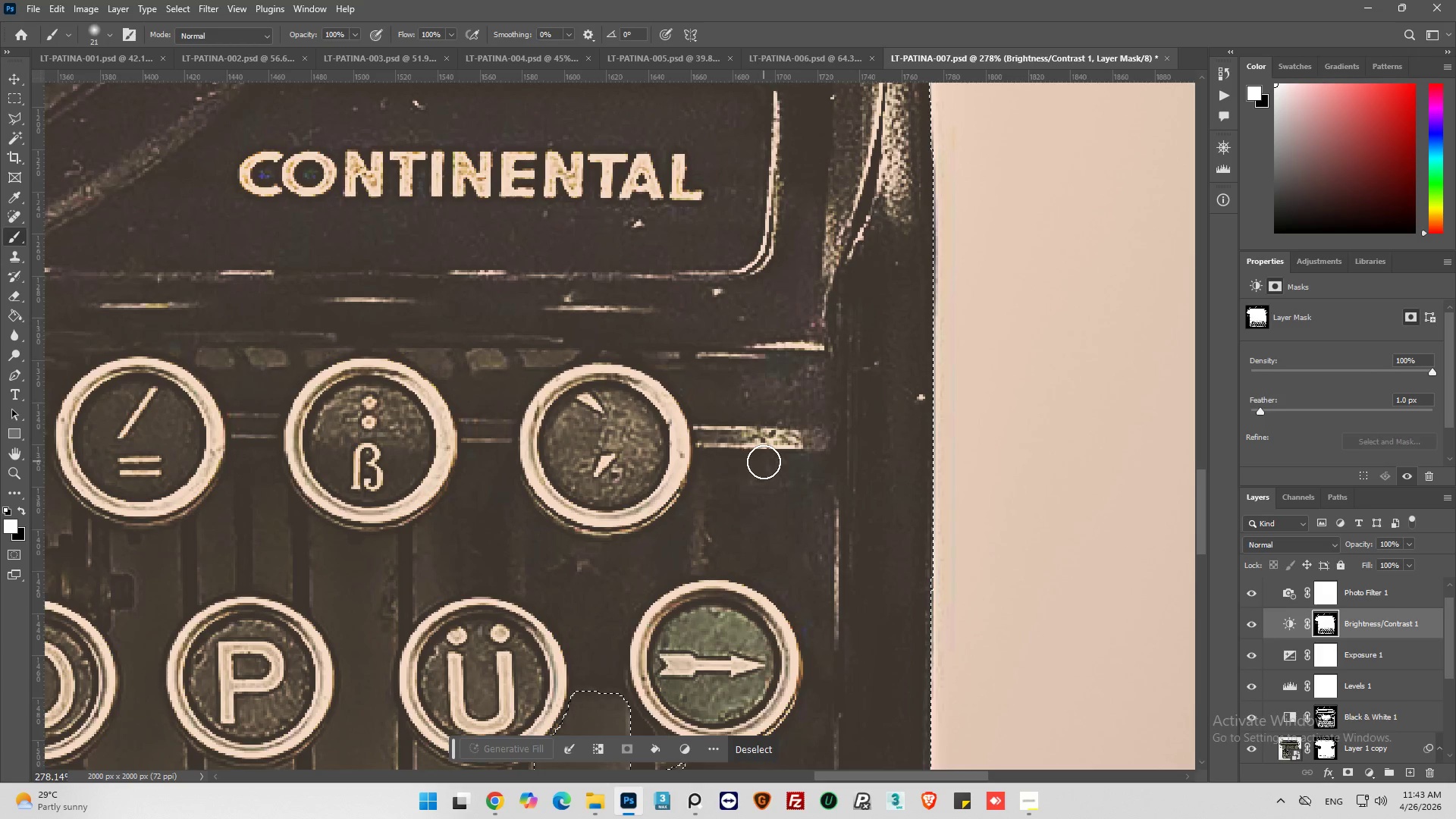 
scroll: coordinate [849, 427], scroll_direction: down, amount: 2.0
 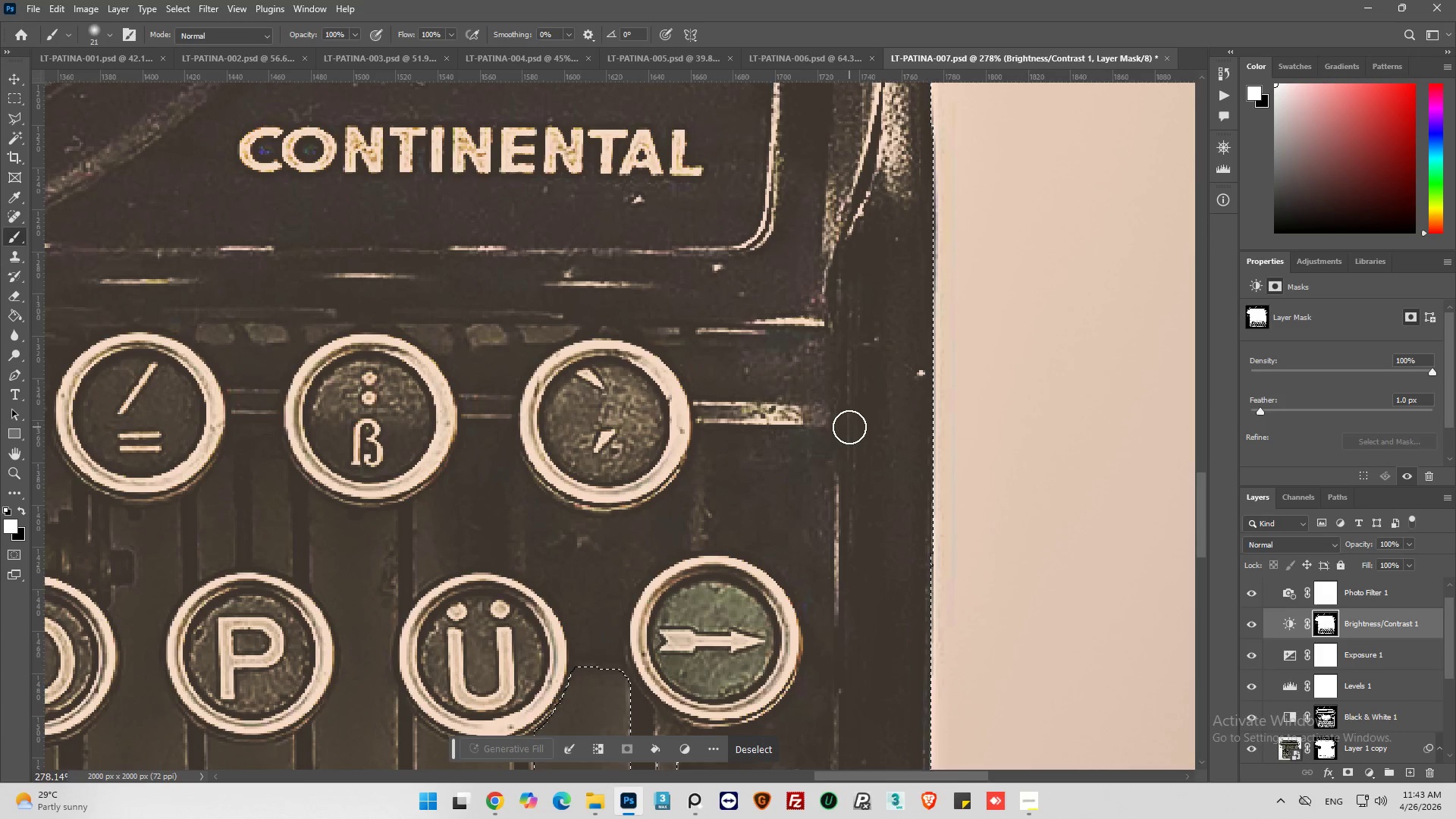 
hold_key(key=AltLeft, duration=1.02)
scroll: coordinate [862, 406], scroll_direction: down, amount: 22.0
 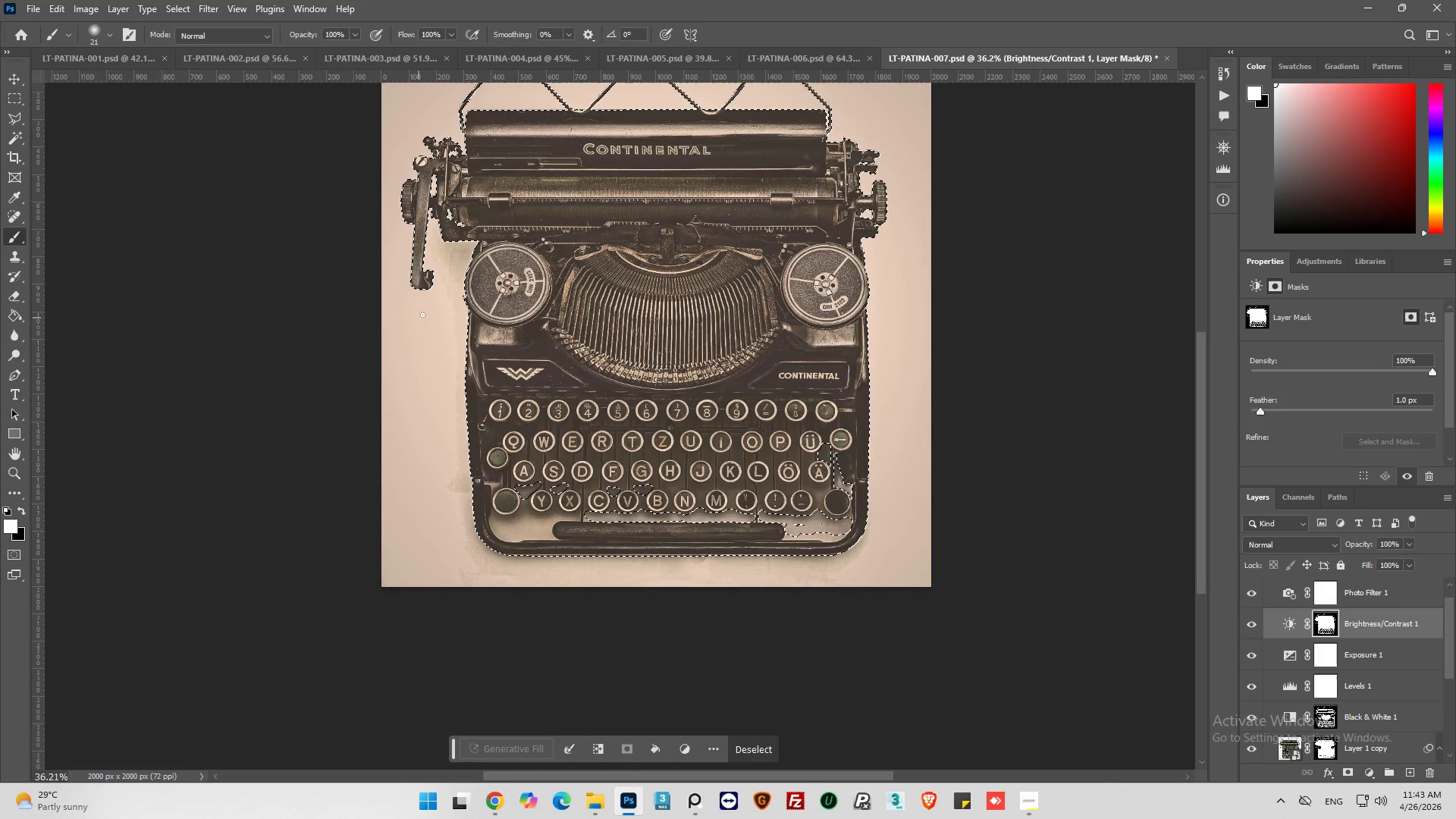 
scroll: coordinate [617, 384], scroll_direction: up, amount: 9.0
 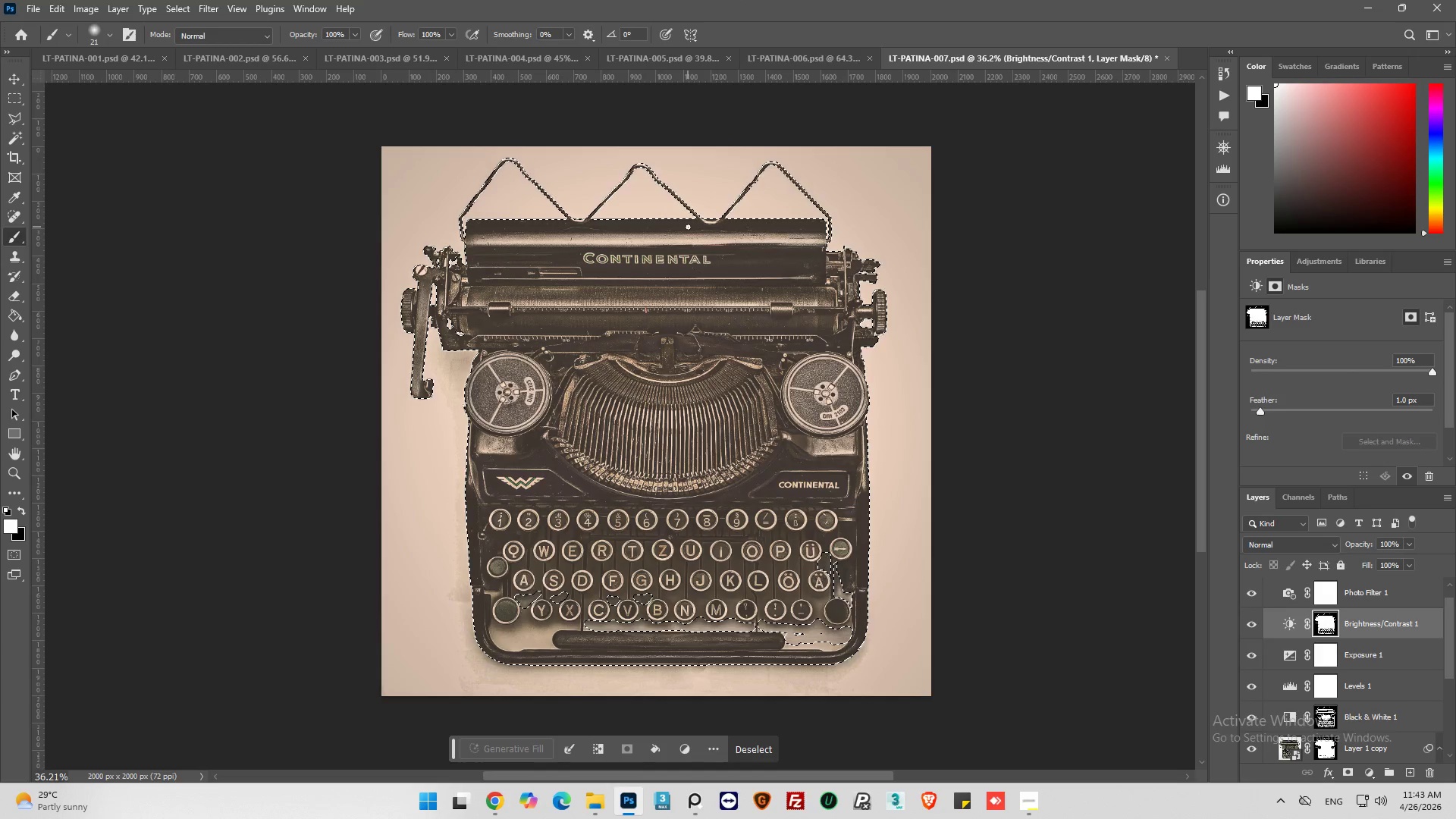 
hold_key(key=AltLeft, duration=1.06)
scroll: coordinate [811, 265], scroll_direction: up, amount: 18.0
 